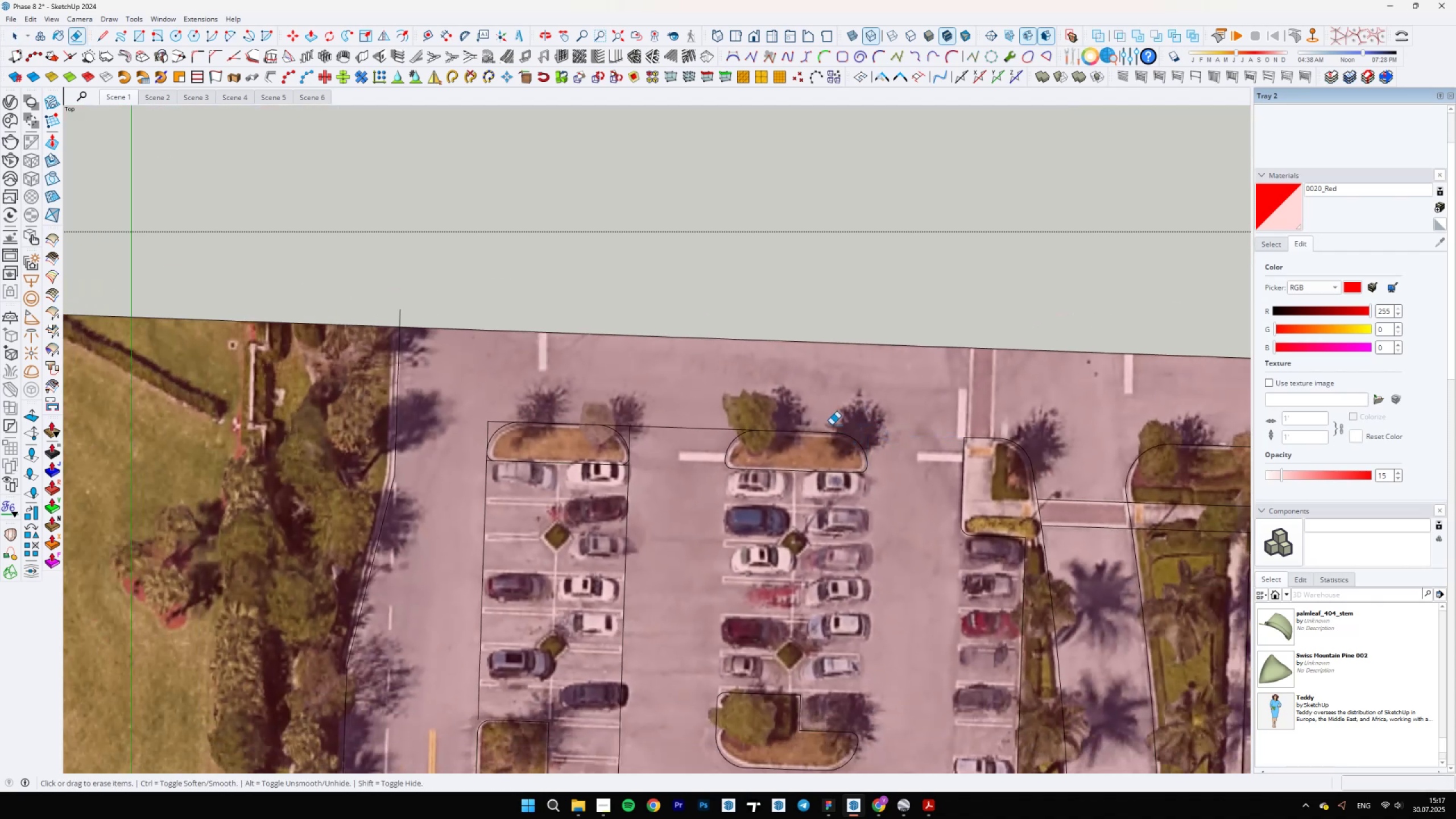 
left_click_drag(start_coordinate=[723, 427], to_coordinate=[679, 439])
 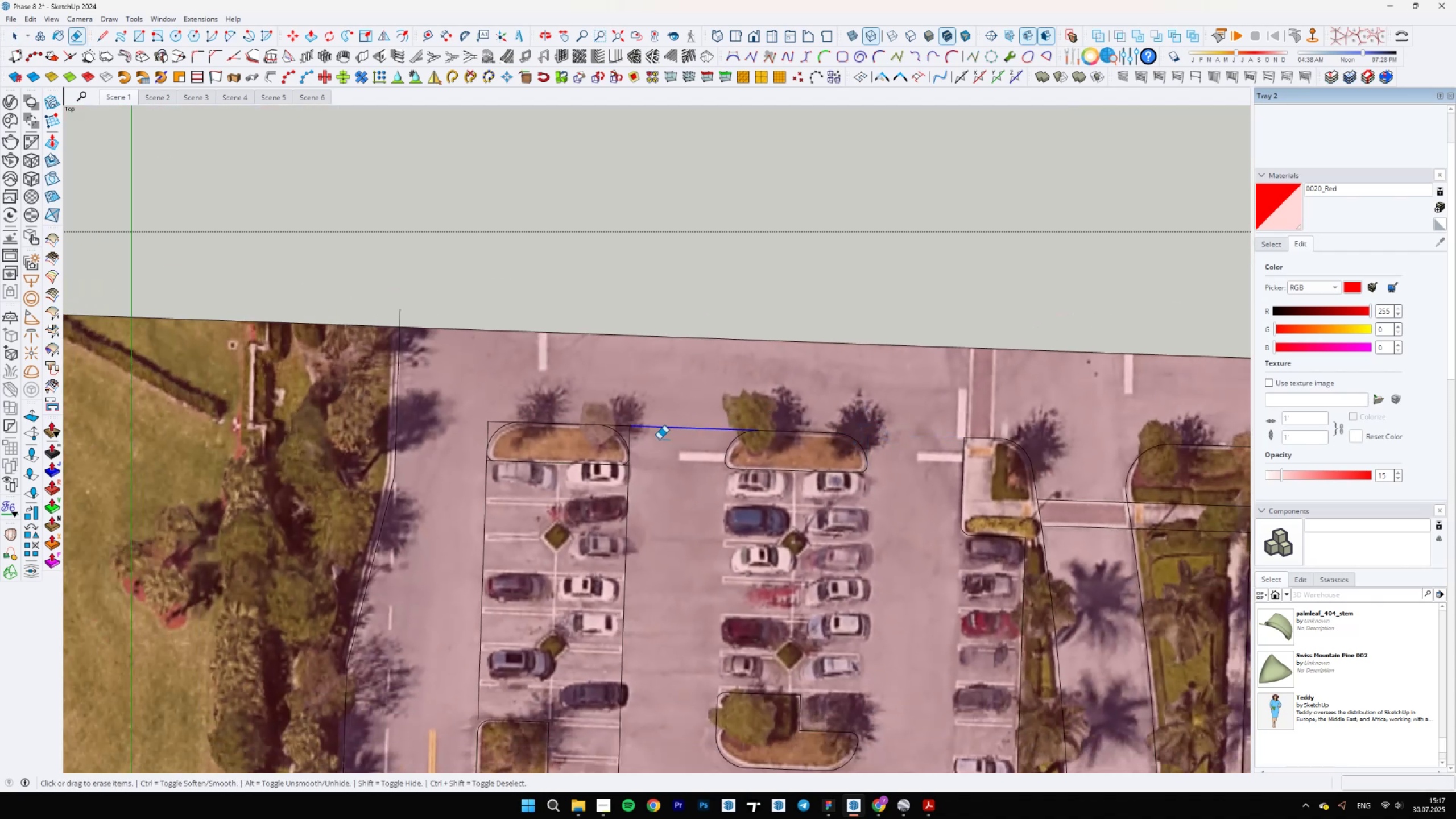 
scroll: coordinate [626, 427], scroll_direction: up, amount: 4.0
 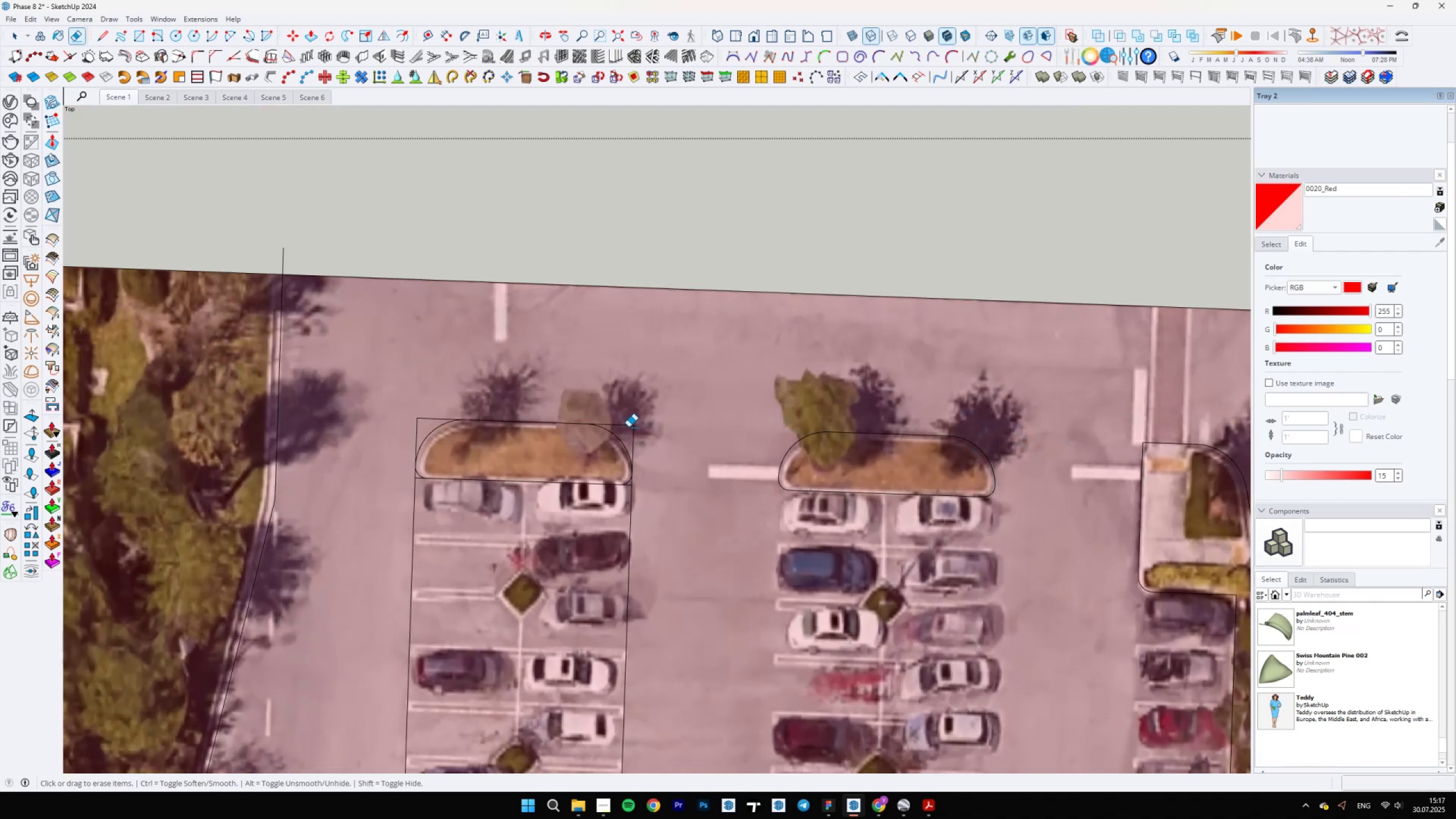 
left_click_drag(start_coordinate=[628, 427], to_coordinate=[638, 435])
 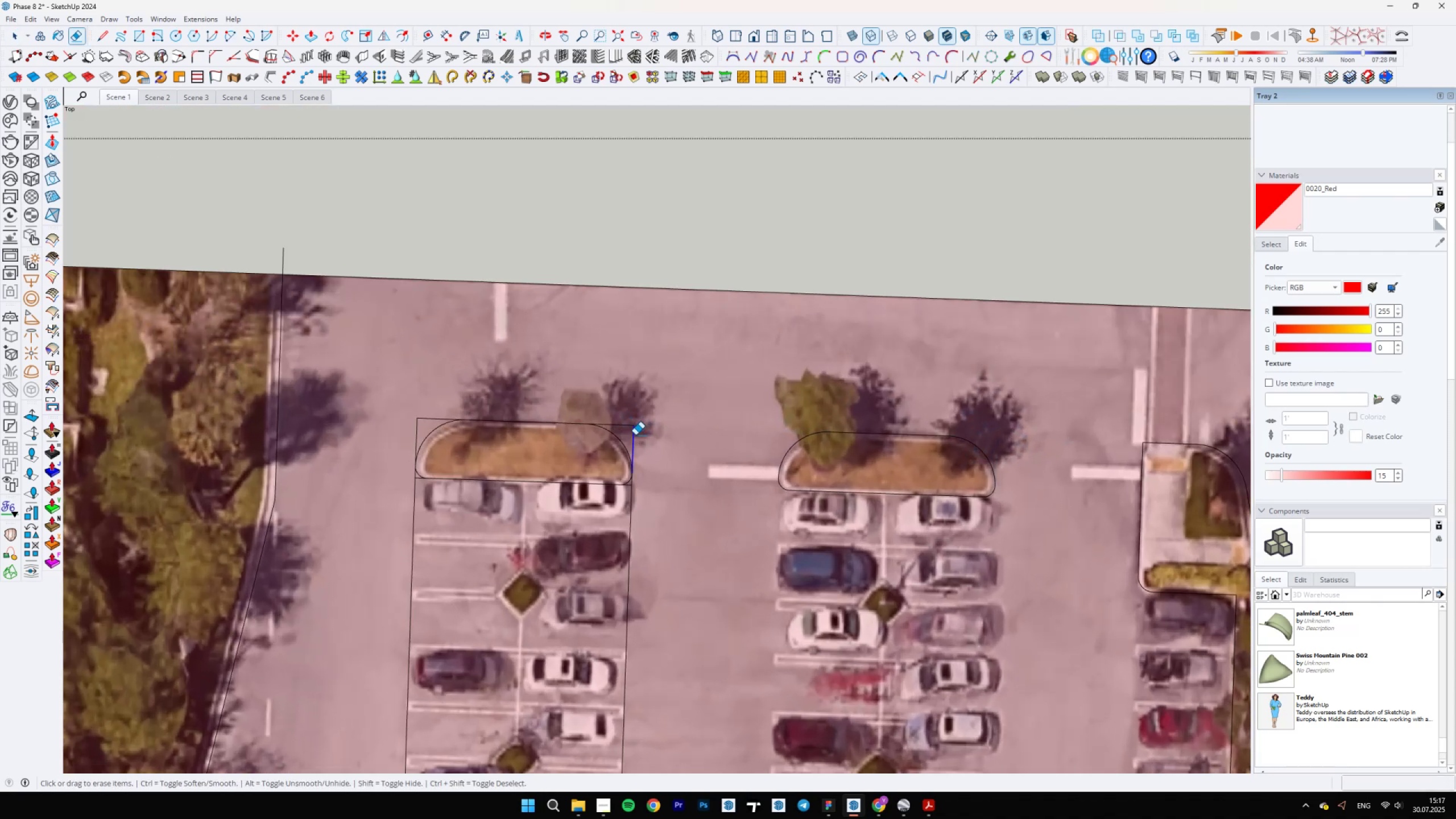 
left_click_drag(start_coordinate=[628, 419], to_coordinate=[619, 429])
 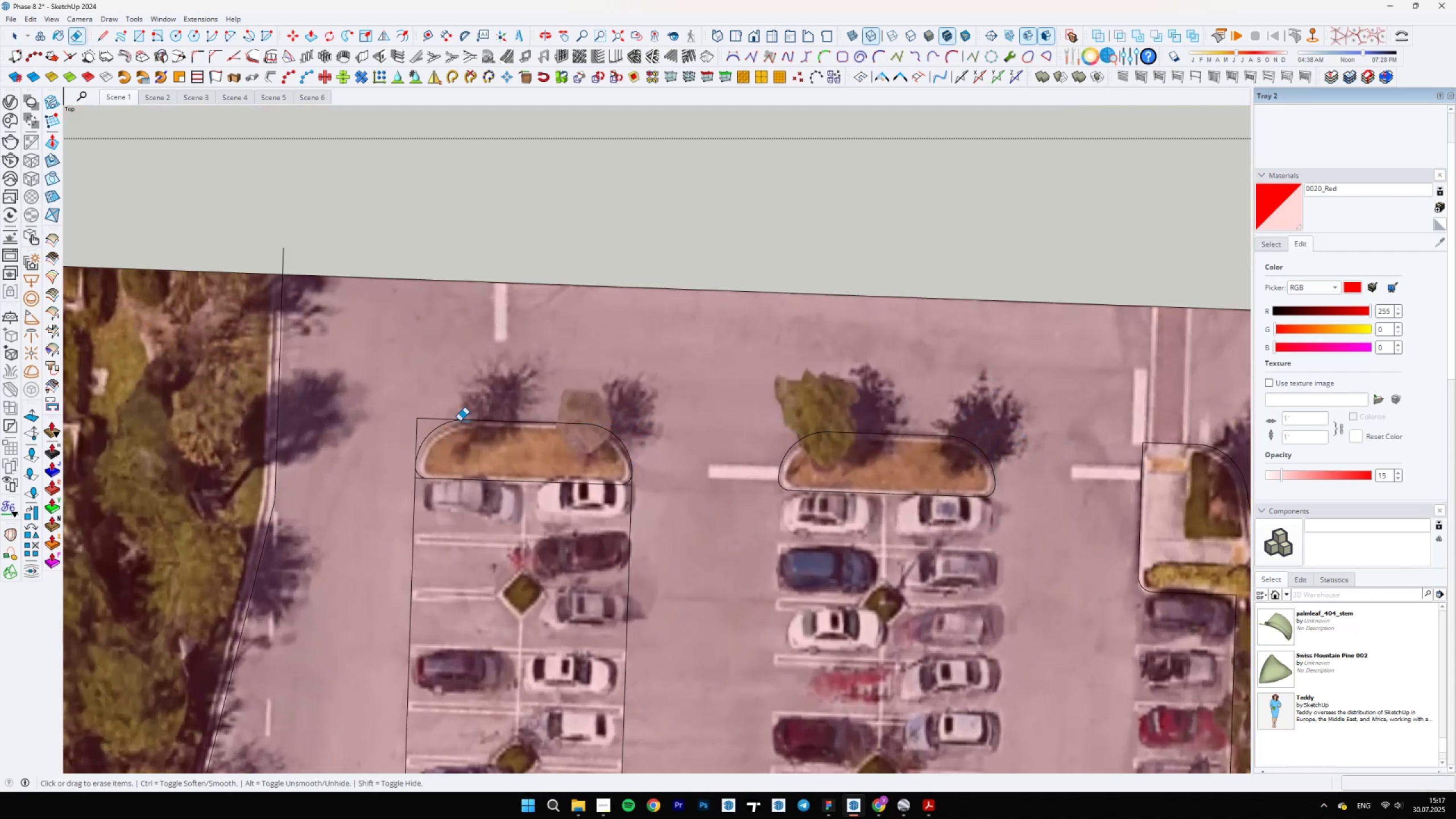 
left_click_drag(start_coordinate=[420, 407], to_coordinate=[435, 407])
 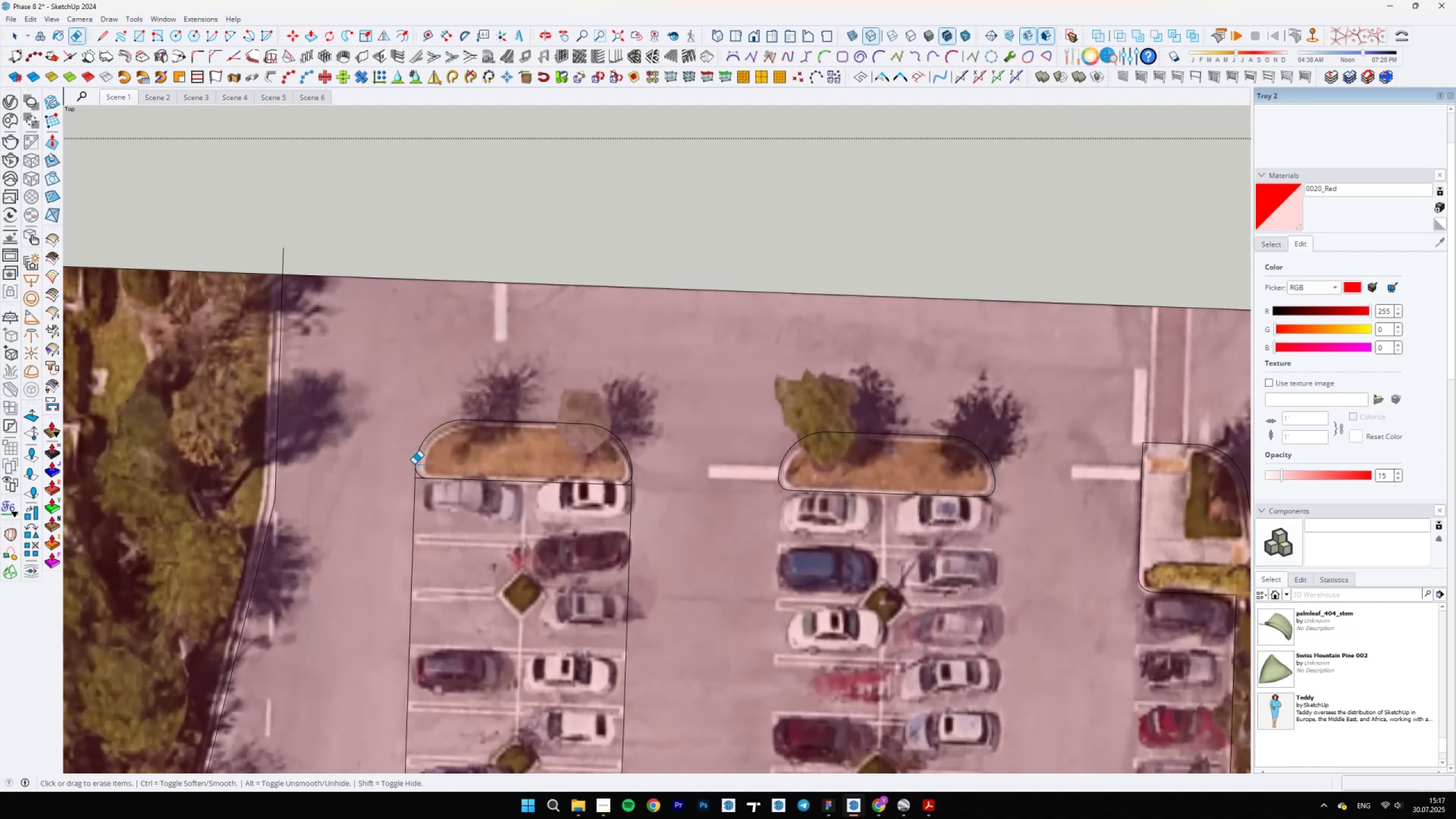 
left_click_drag(start_coordinate=[410, 472], to_coordinate=[417, 490])
 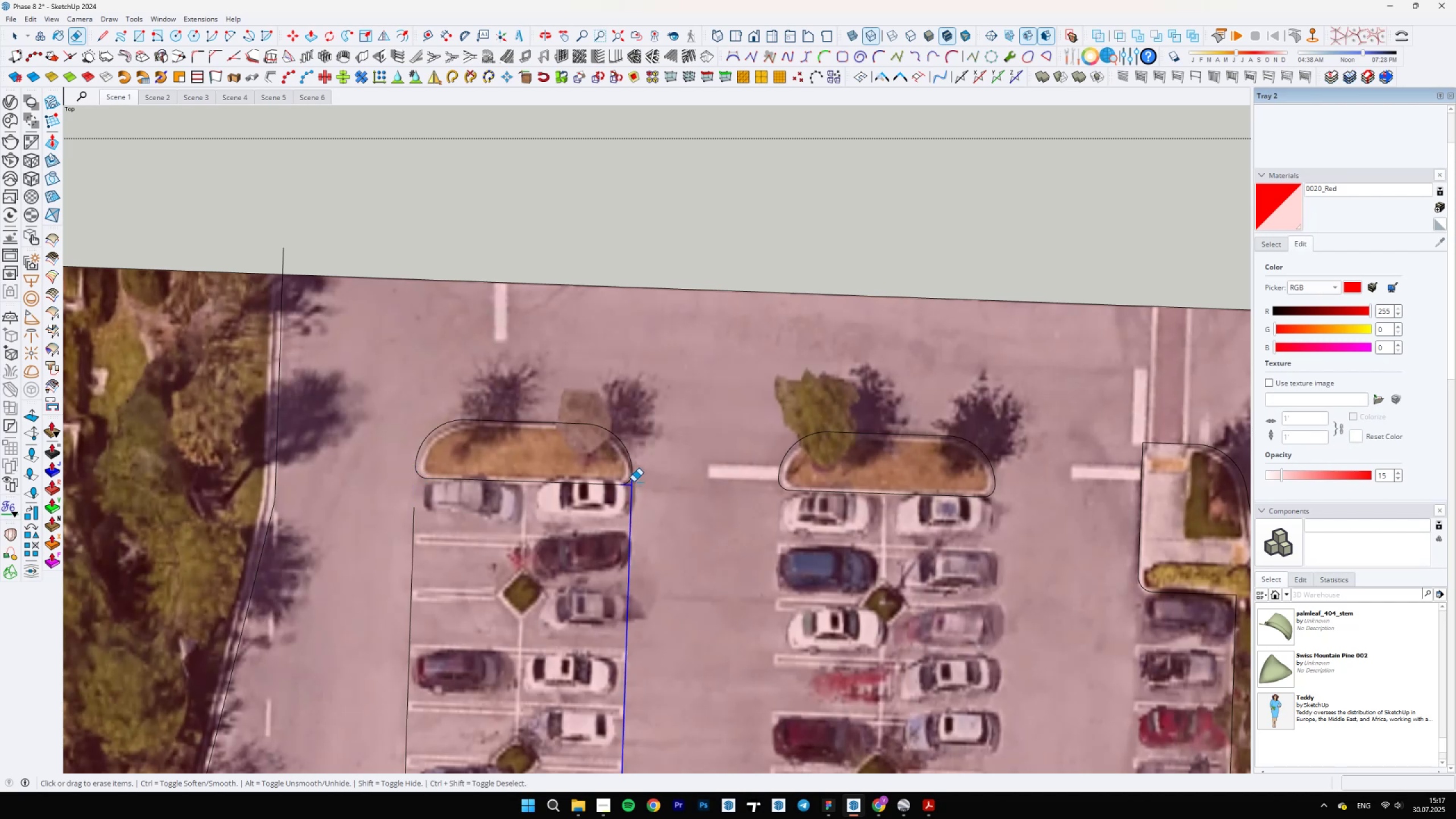 
scroll: coordinate [682, 449], scroll_direction: down, amount: 11.0
 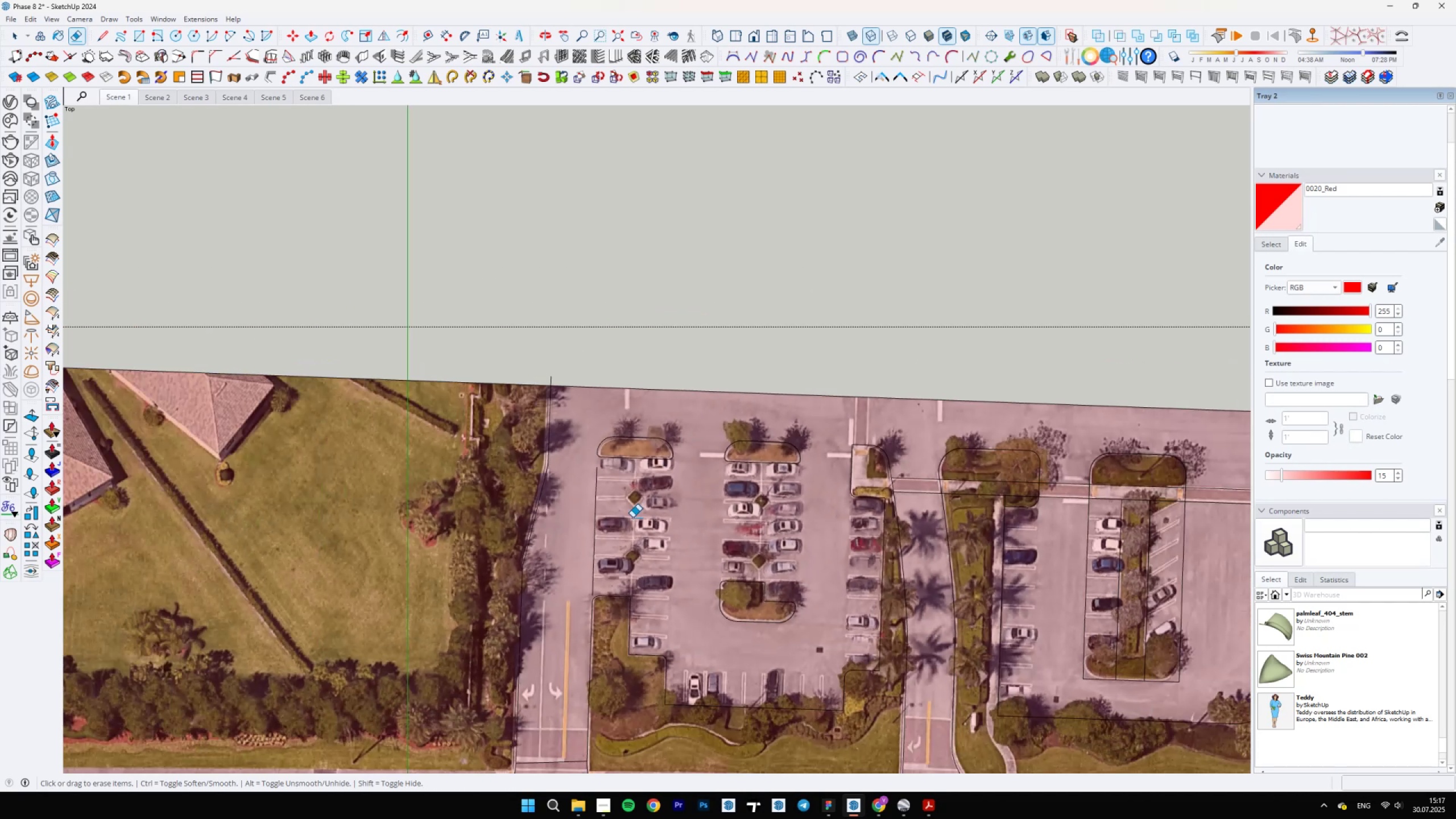 
left_click_drag(start_coordinate=[617, 557], to_coordinate=[559, 555])
 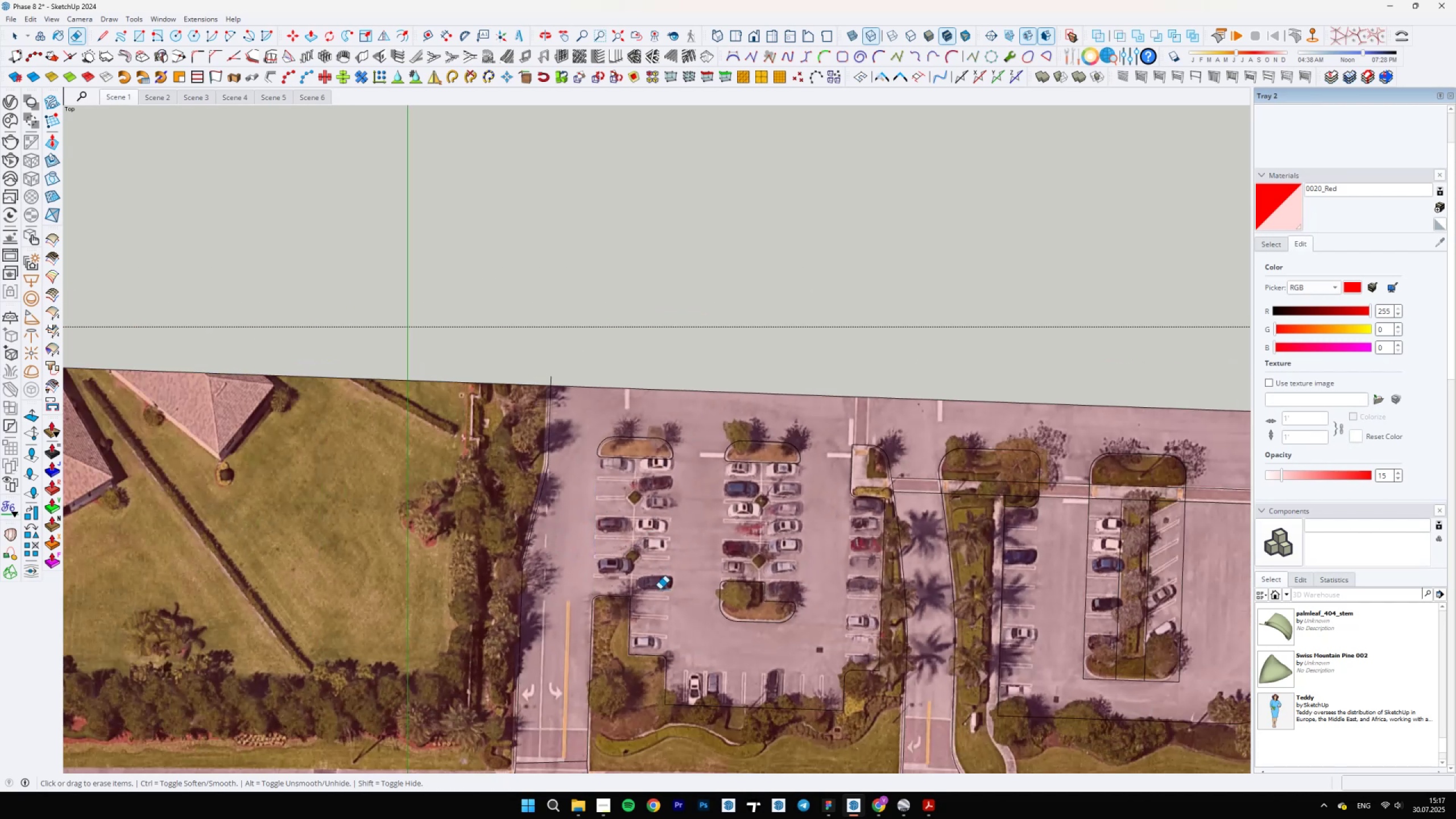 
scroll: coordinate [656, 619], scroll_direction: up, amount: 3.0
 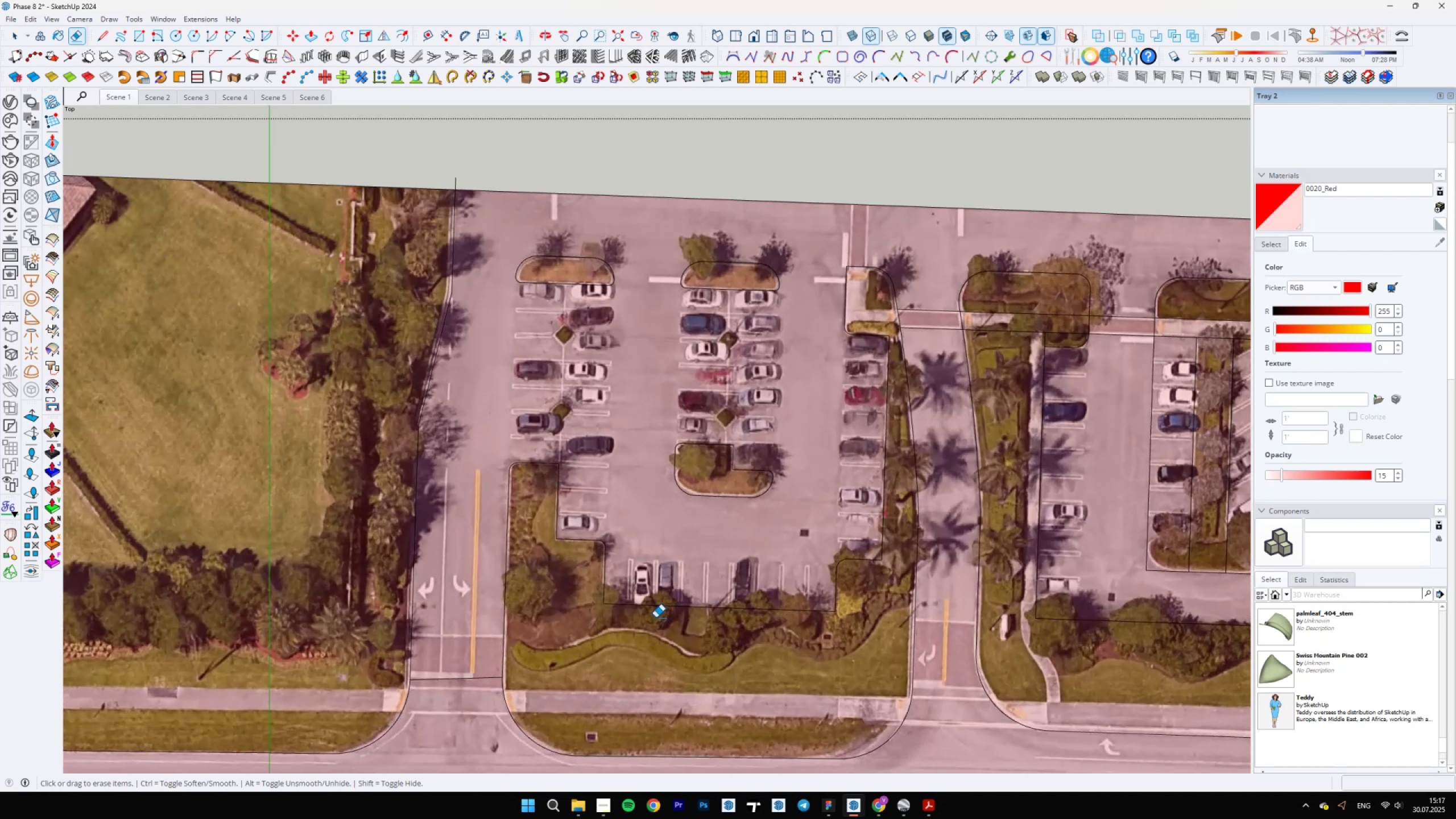 
scroll: coordinate [865, 673], scroll_direction: down, amount: 15.0
 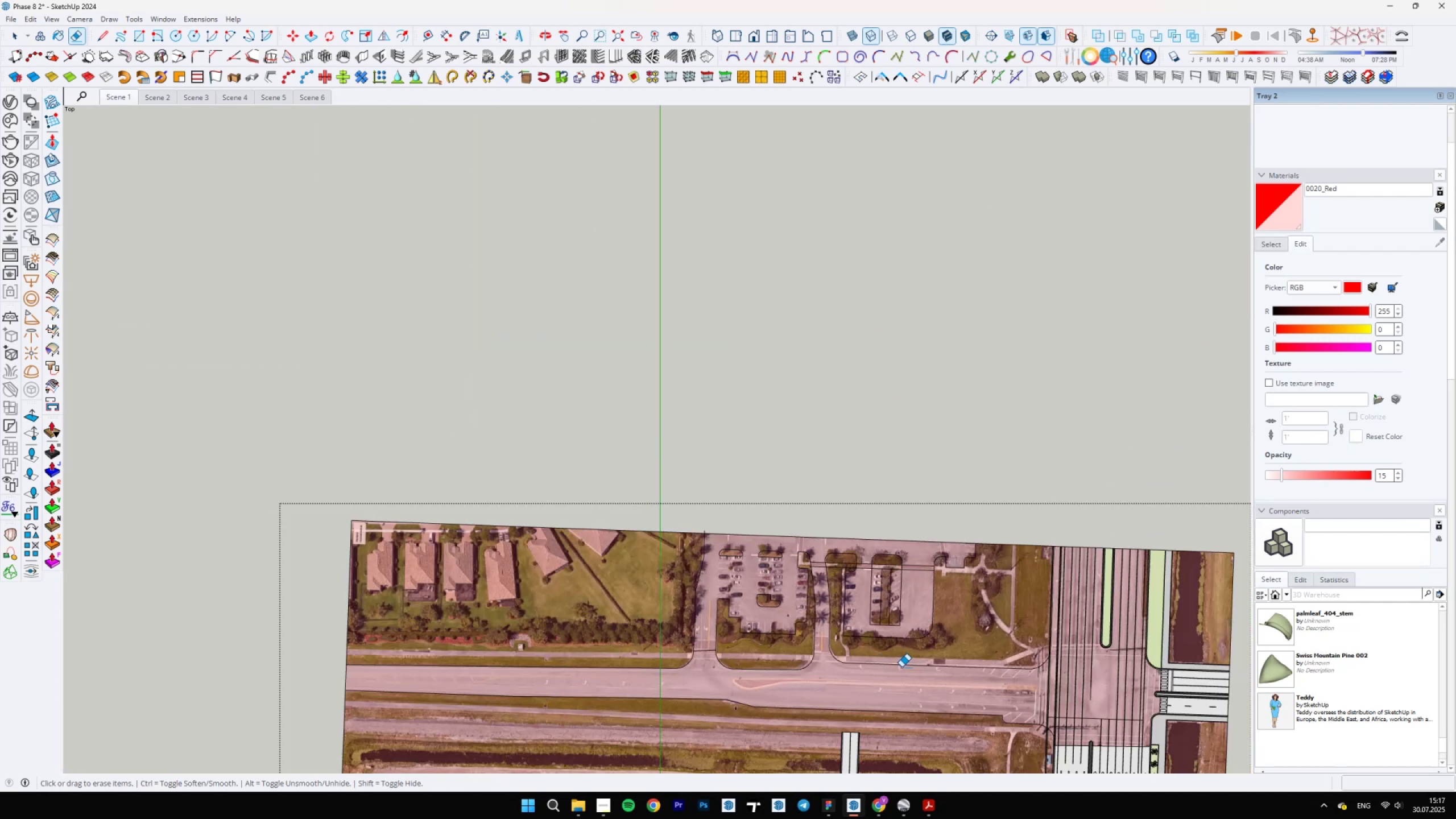 
scroll: coordinate [969, 685], scroll_direction: up, amount: 9.0
 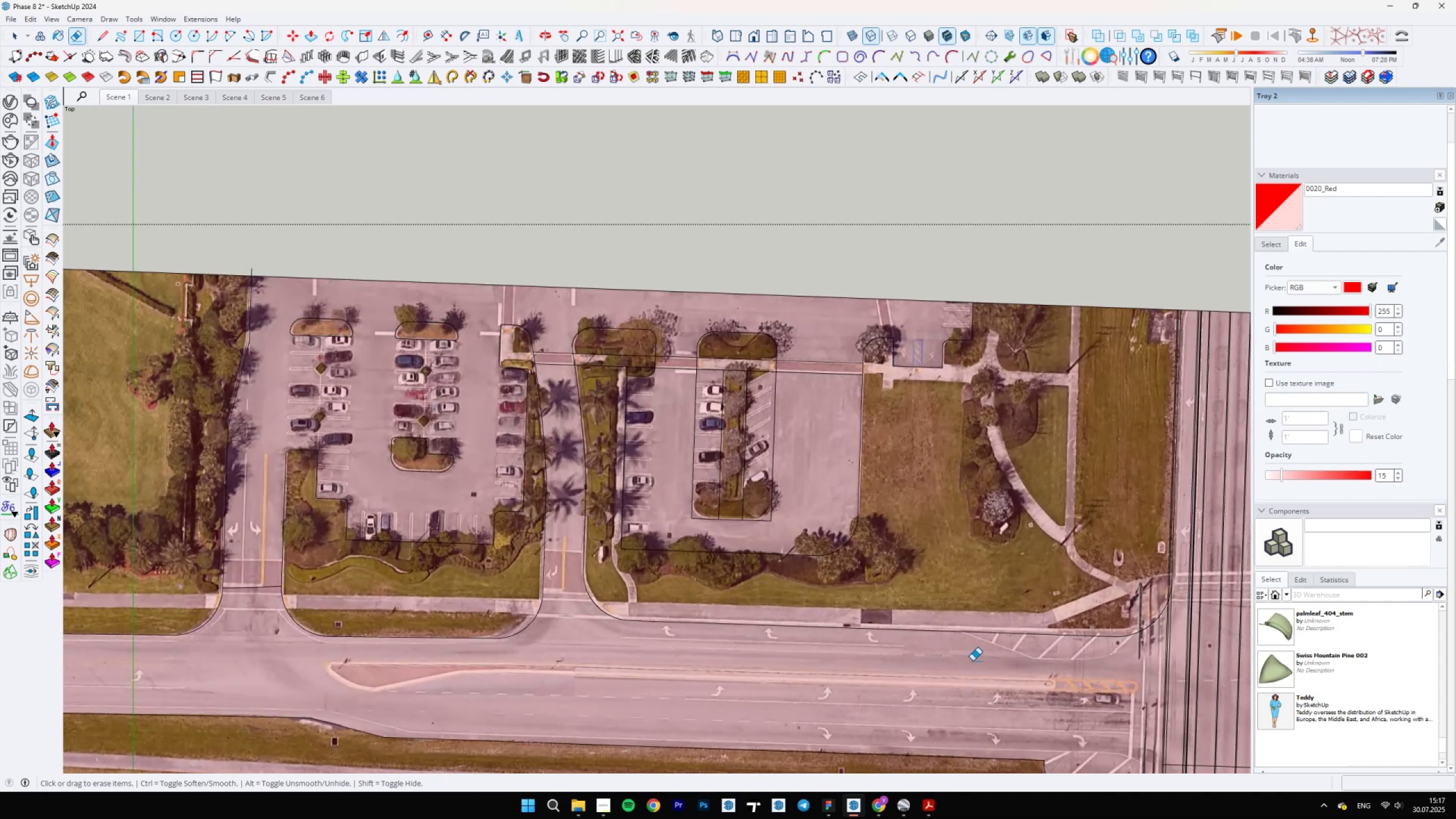 
scroll: coordinate [934, 632], scroll_direction: down, amount: 1.0
 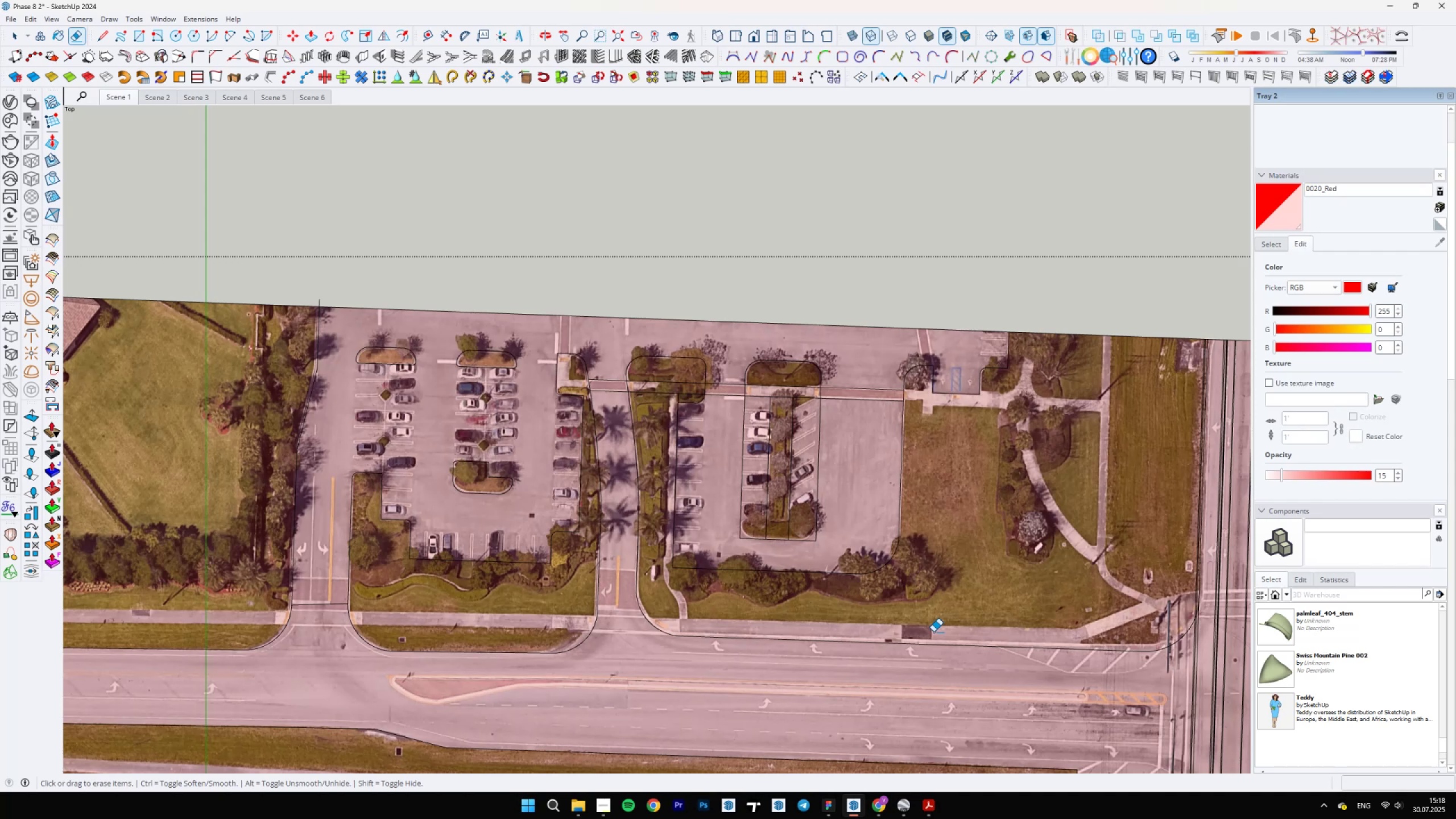 
wait(31.42)
 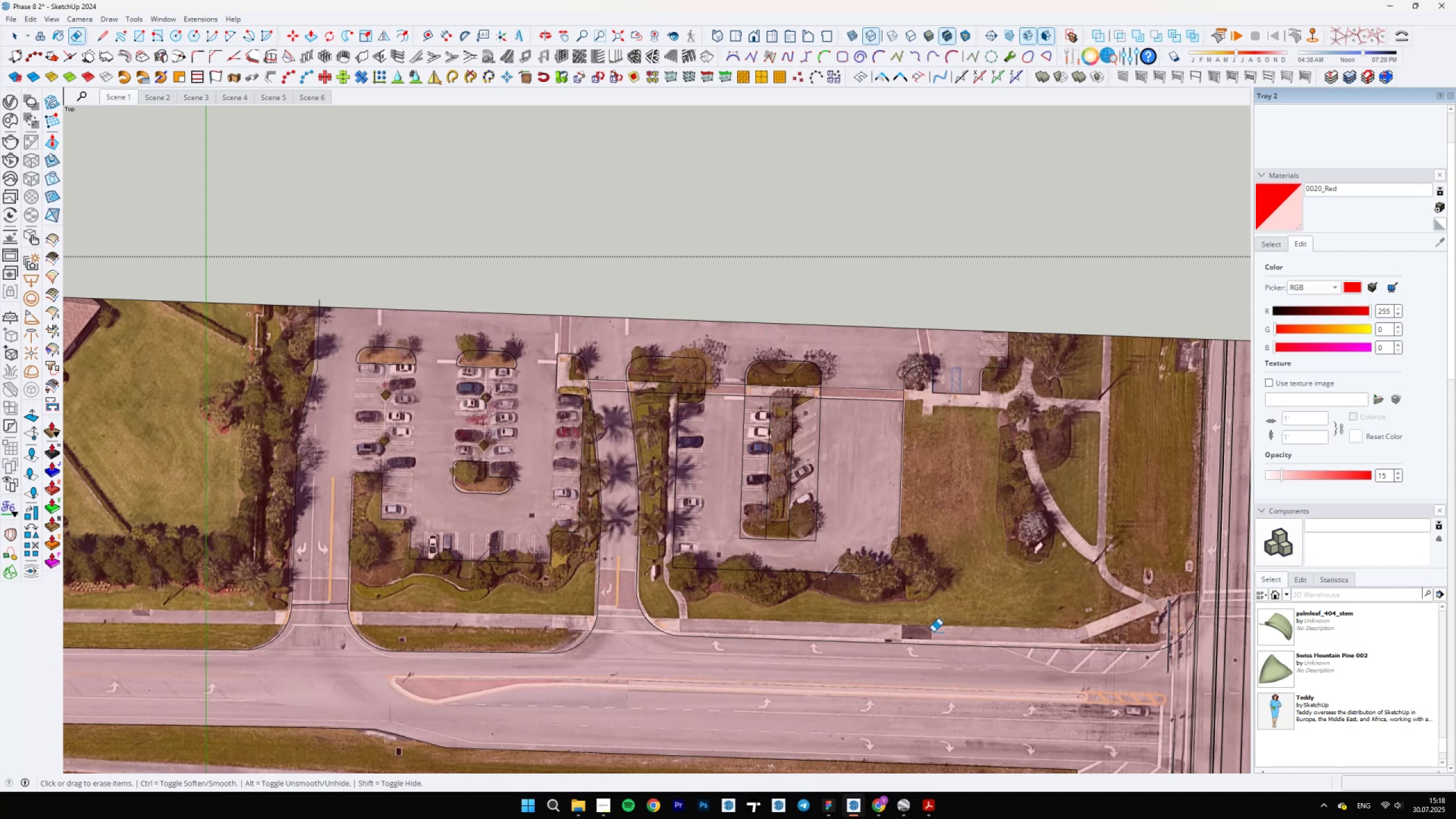 
scroll: coordinate [713, 431], scroll_direction: up, amount: 5.0
 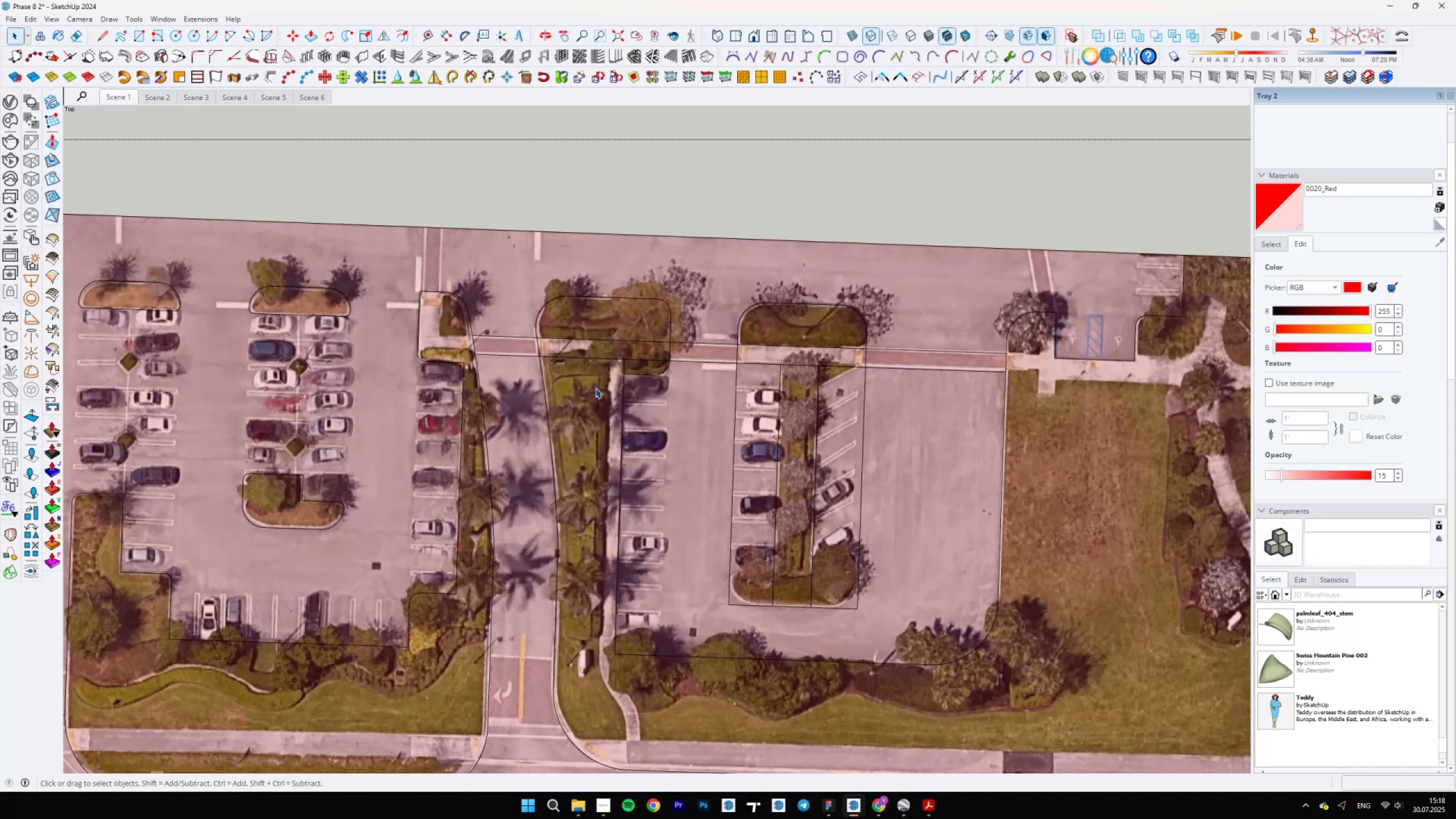 
key(Space)
 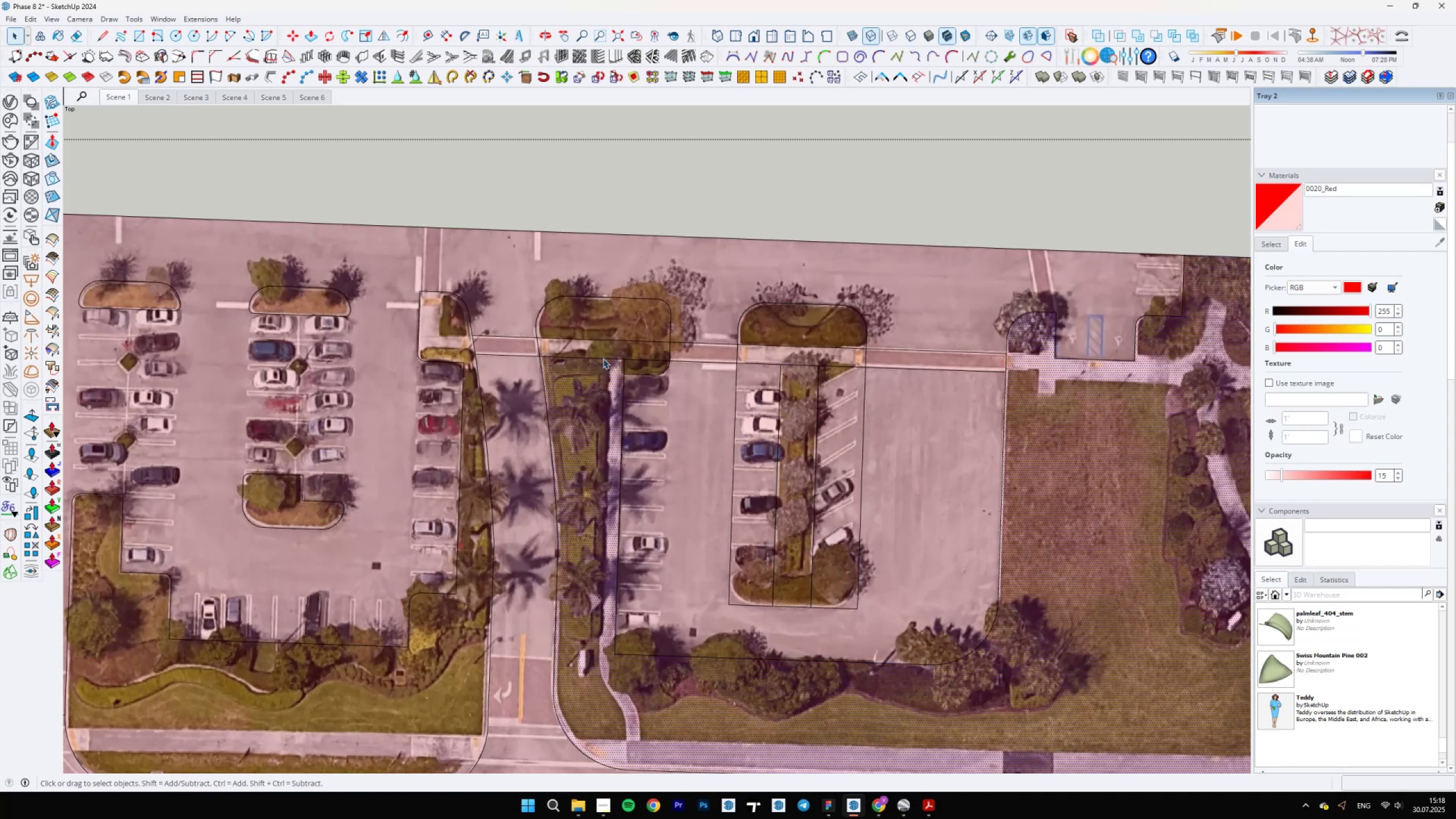 
scroll: coordinate [626, 354], scroll_direction: up, amount: 7.0
 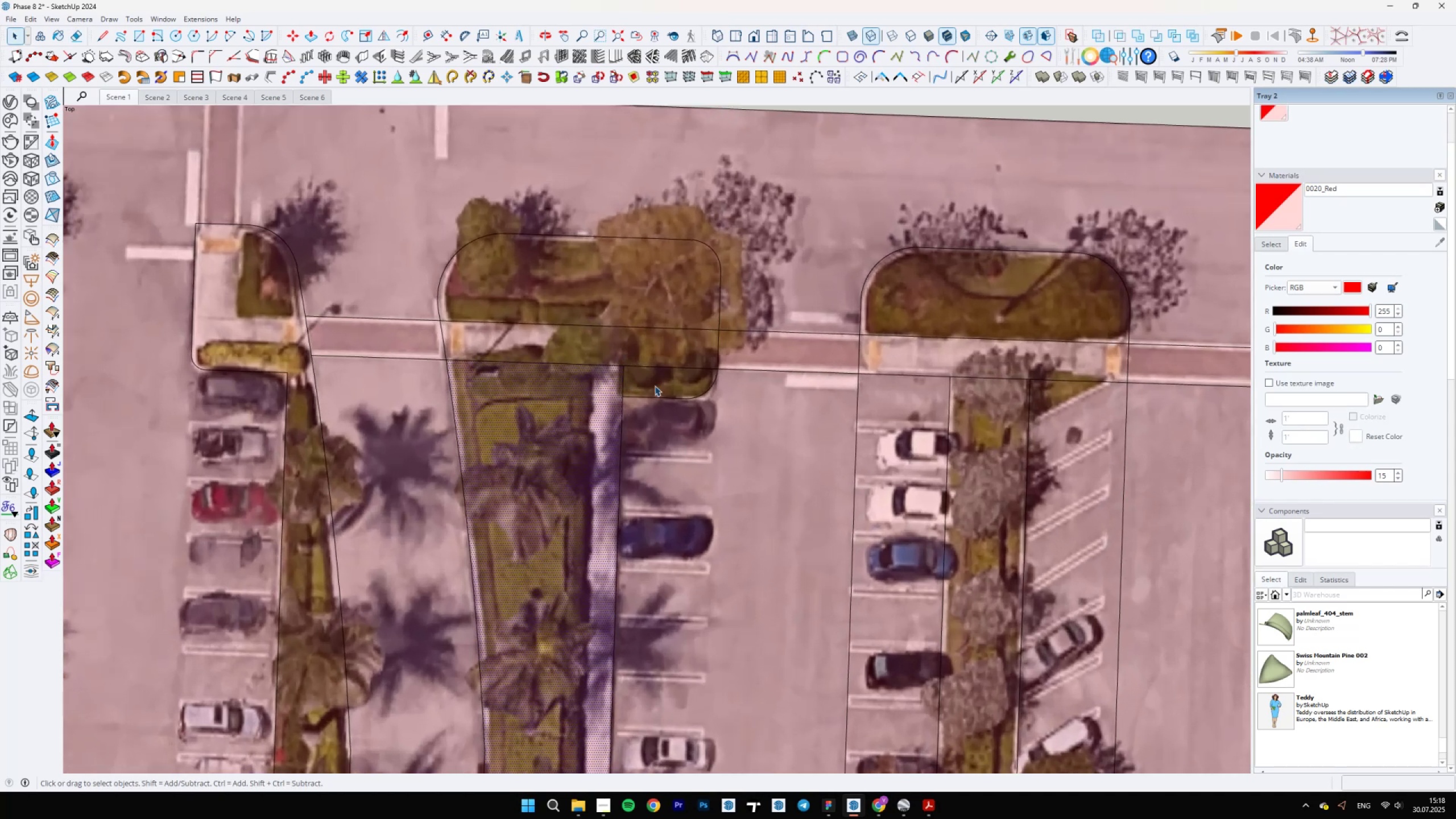 
left_click([680, 387])
 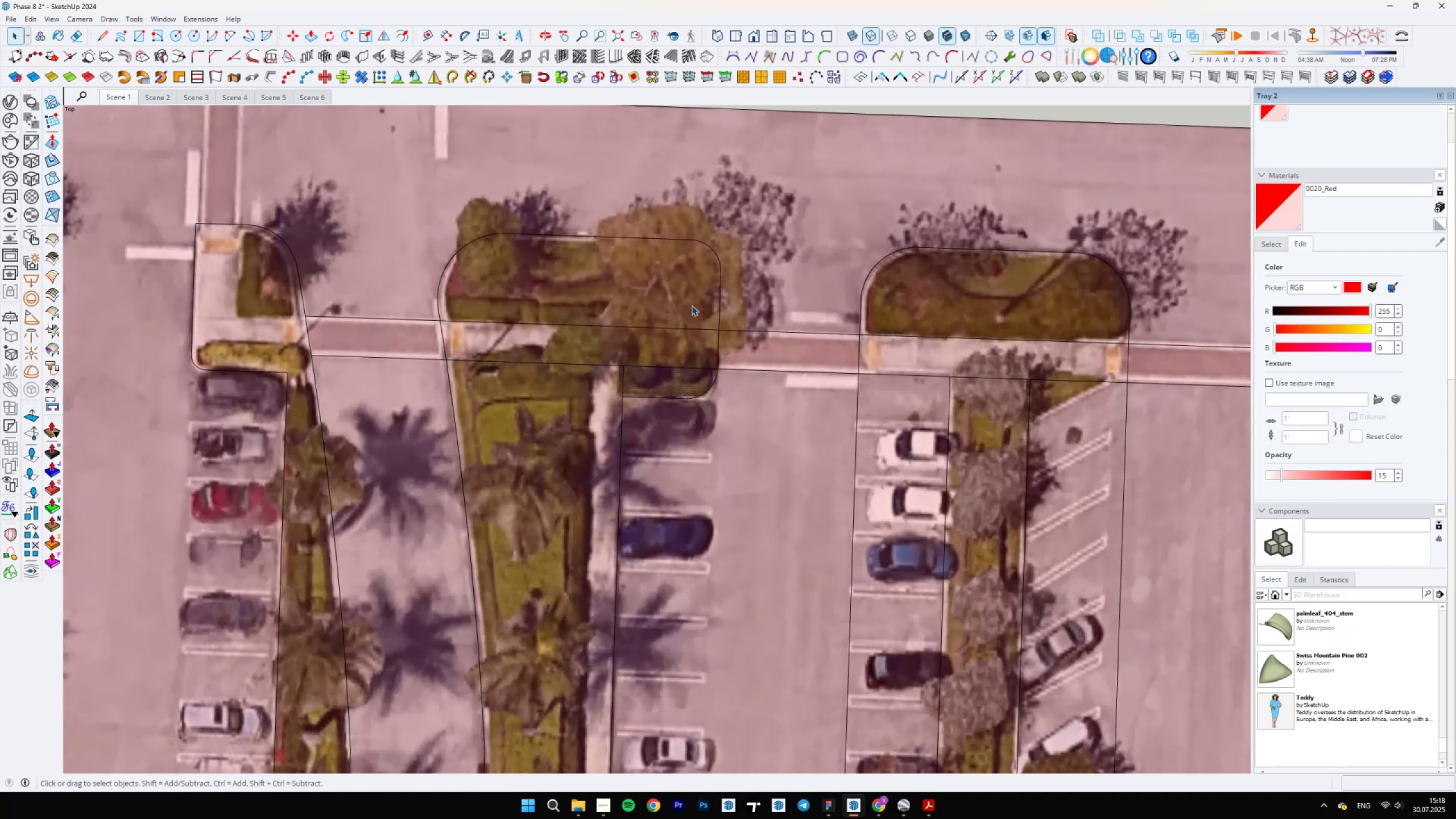 
scroll: coordinate [693, 326], scroll_direction: down, amount: 9.0
 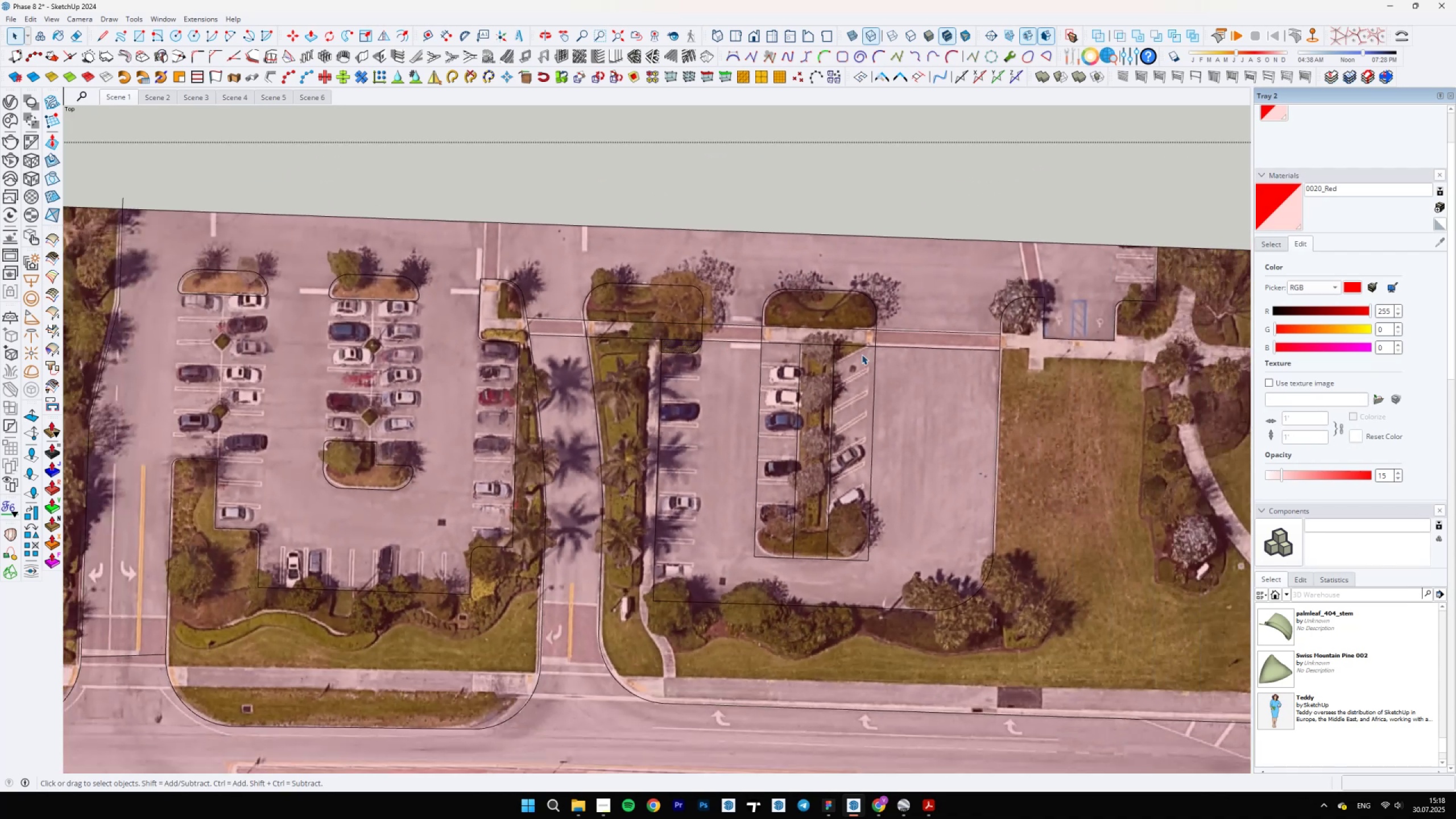 
scroll: coordinate [858, 469], scroll_direction: up, amount: 4.0
 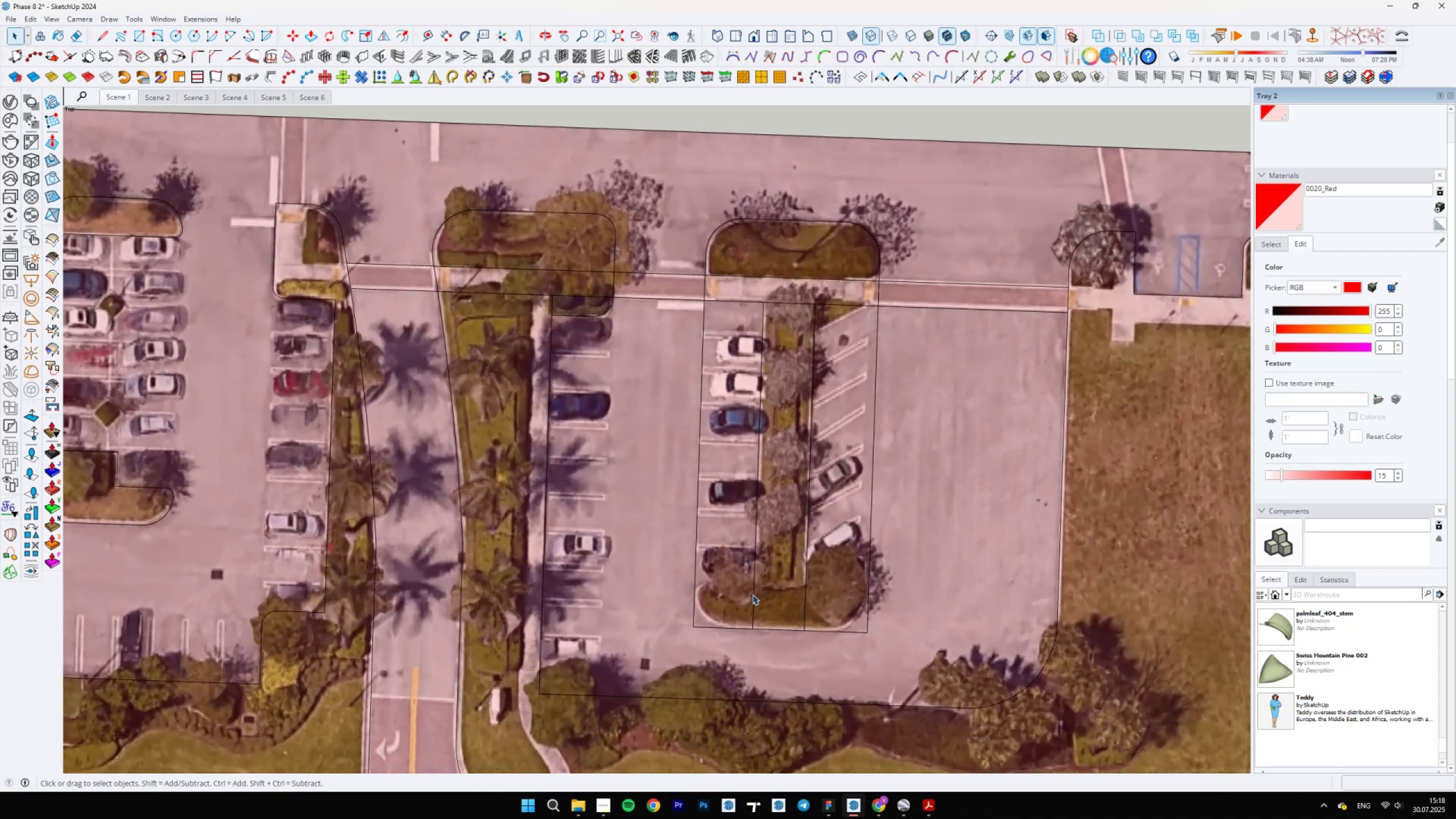 
scroll: coordinate [846, 593], scroll_direction: down, amount: 6.0
 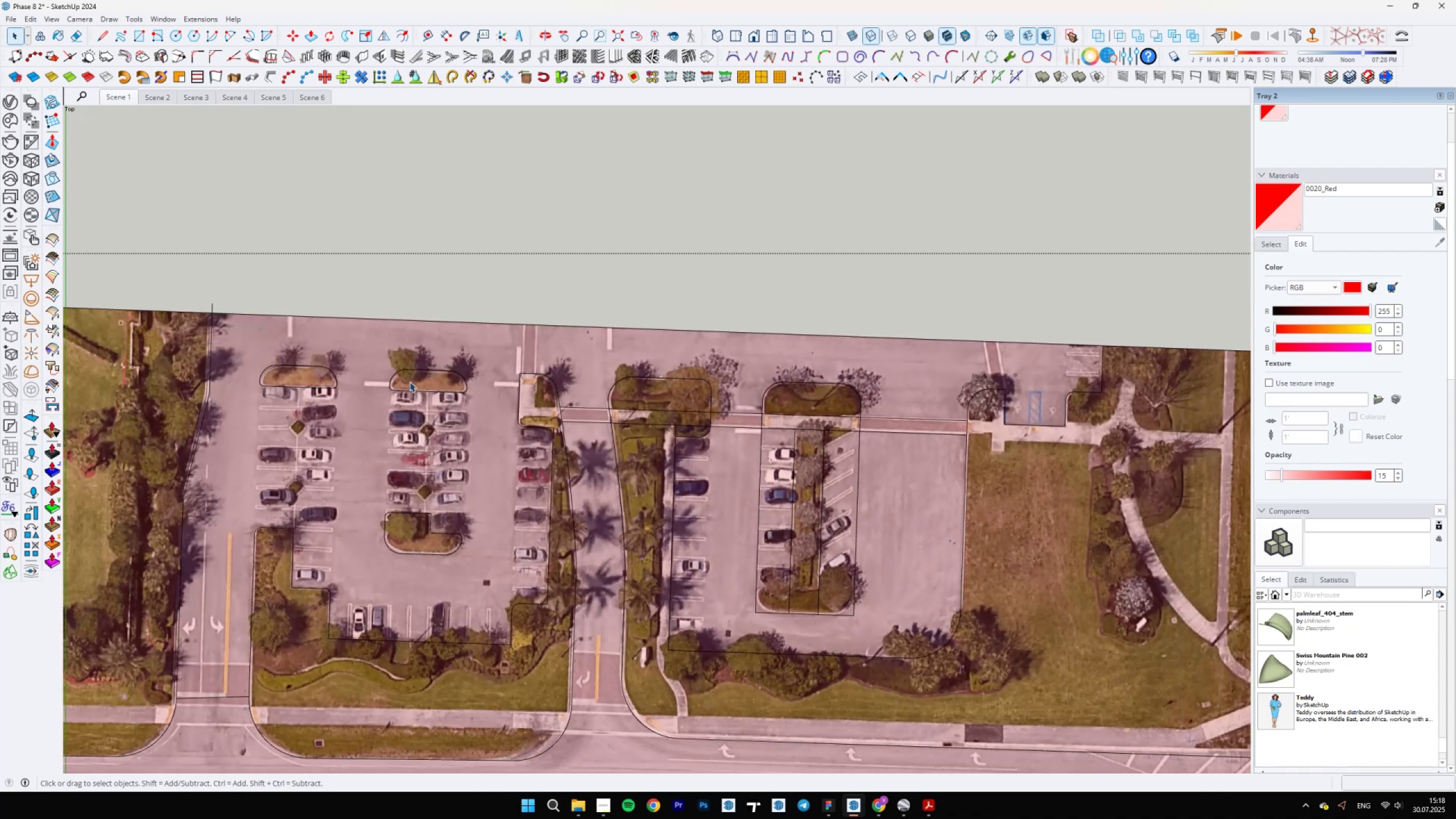 
scroll: coordinate [706, 562], scroll_direction: up, amount: 11.0
 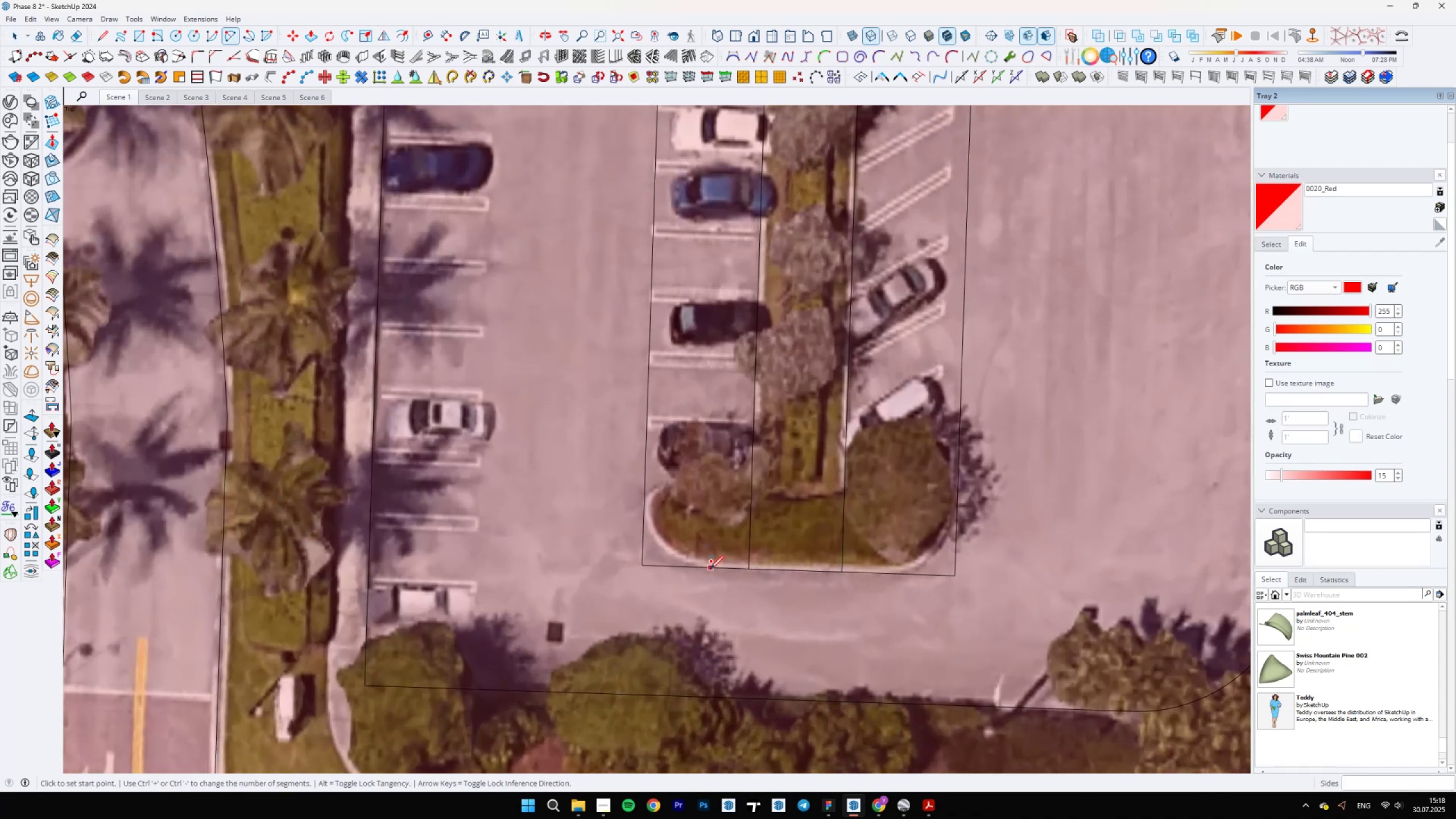 
type(al)
 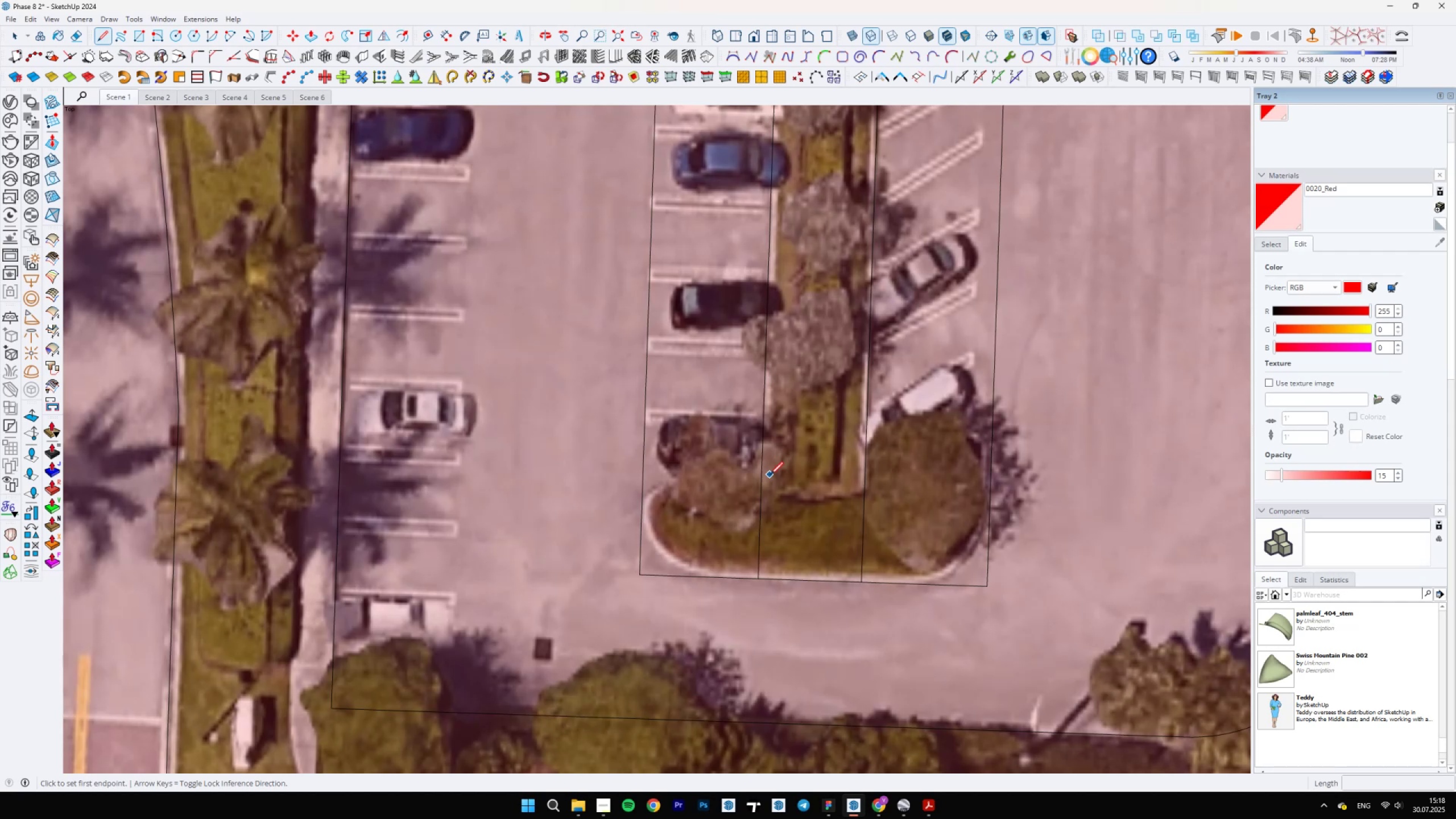 
scroll: coordinate [664, 480], scroll_direction: up, amount: 1.0
 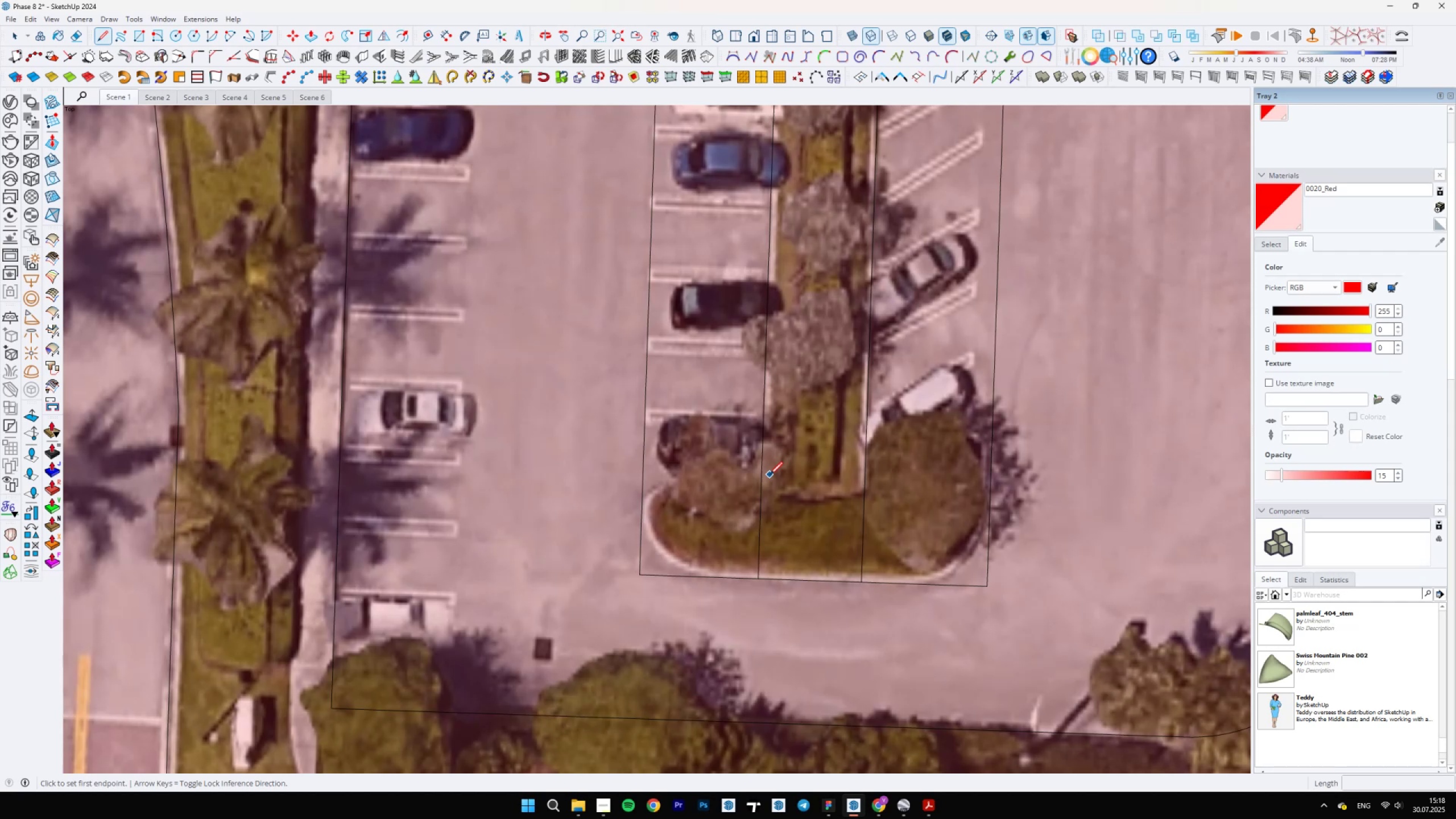 
left_click([762, 475])
 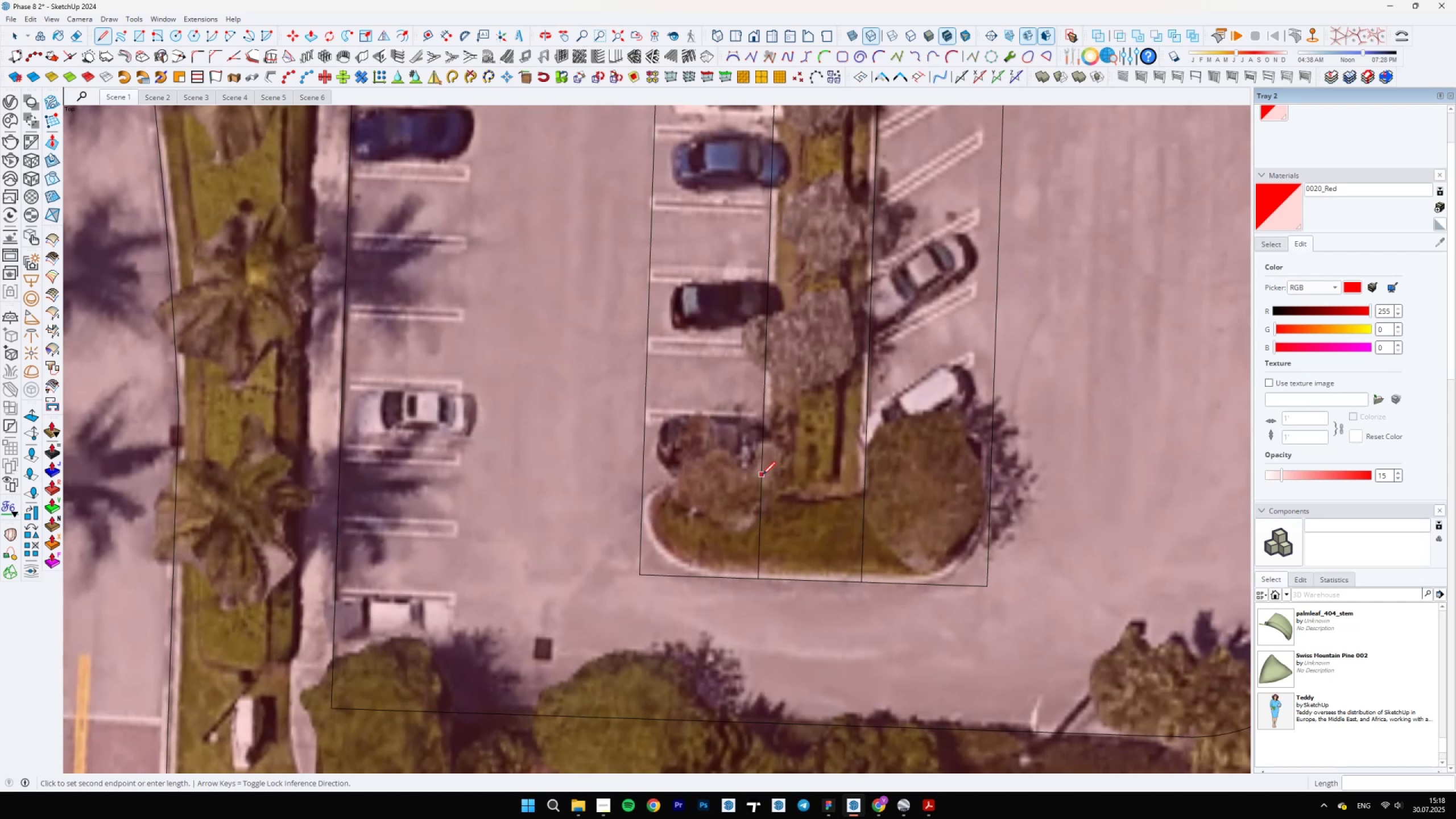 
mouse_move([667, 473])
 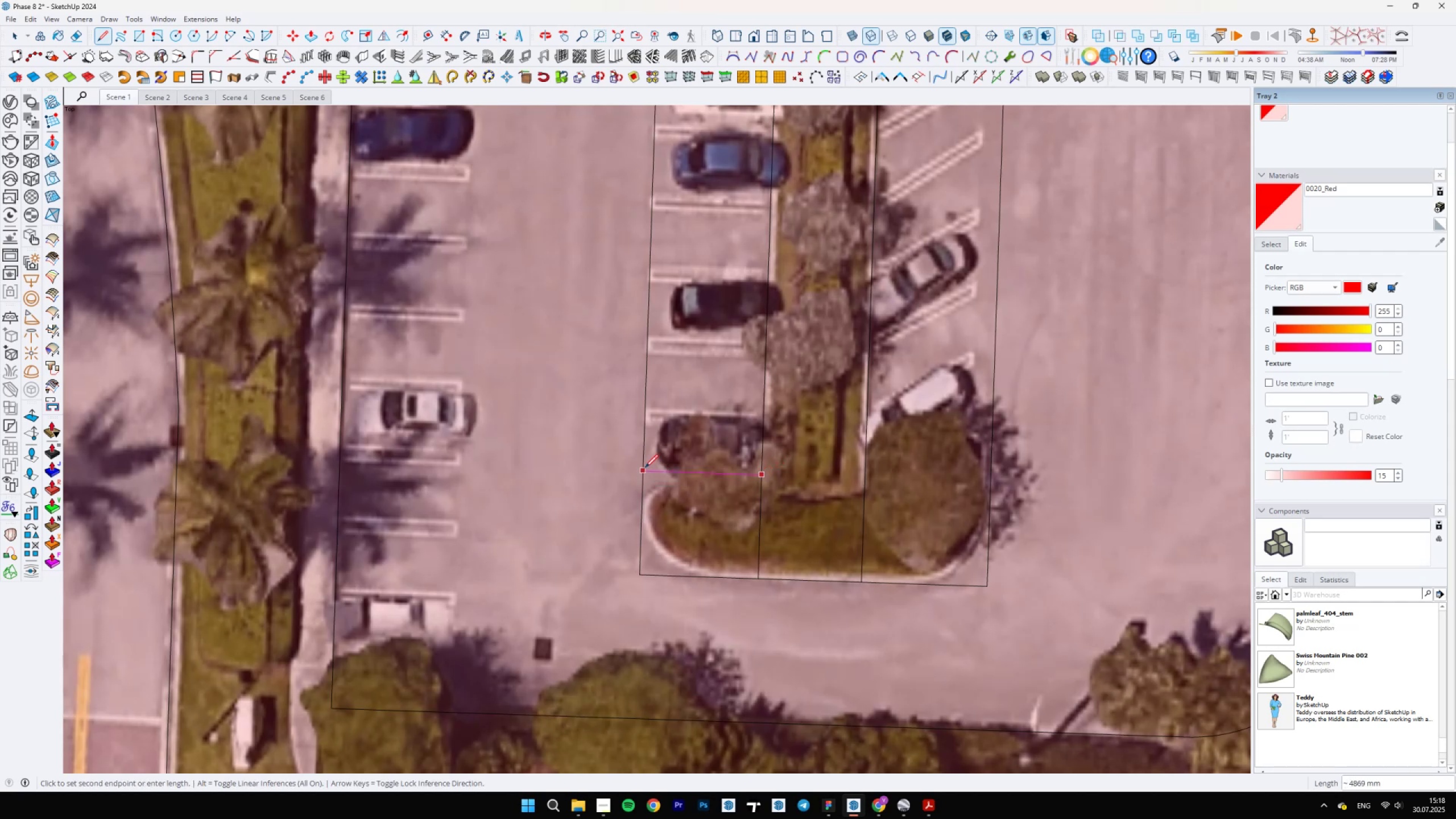 
key(Escape)
 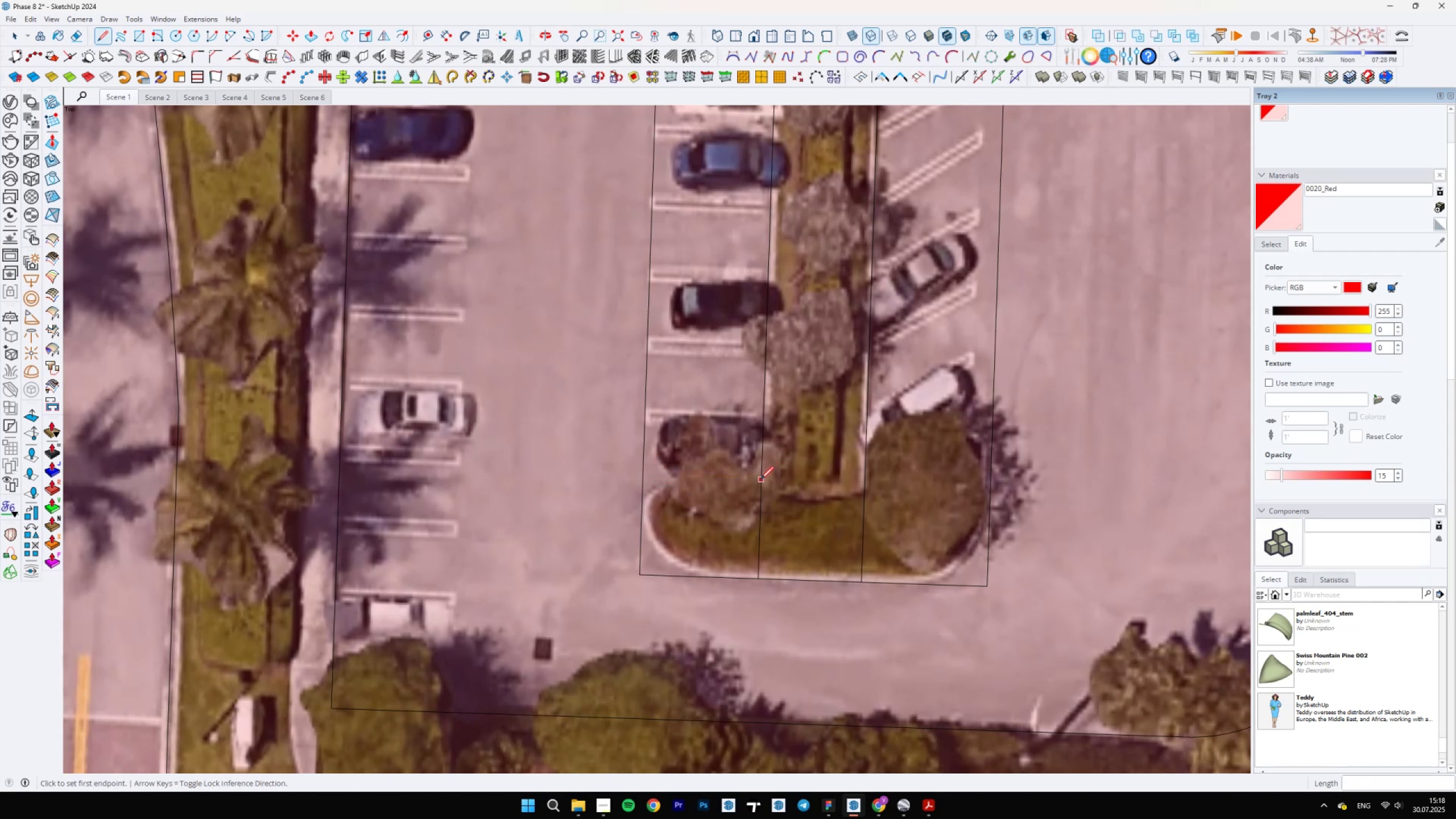 
left_click([761, 479])
 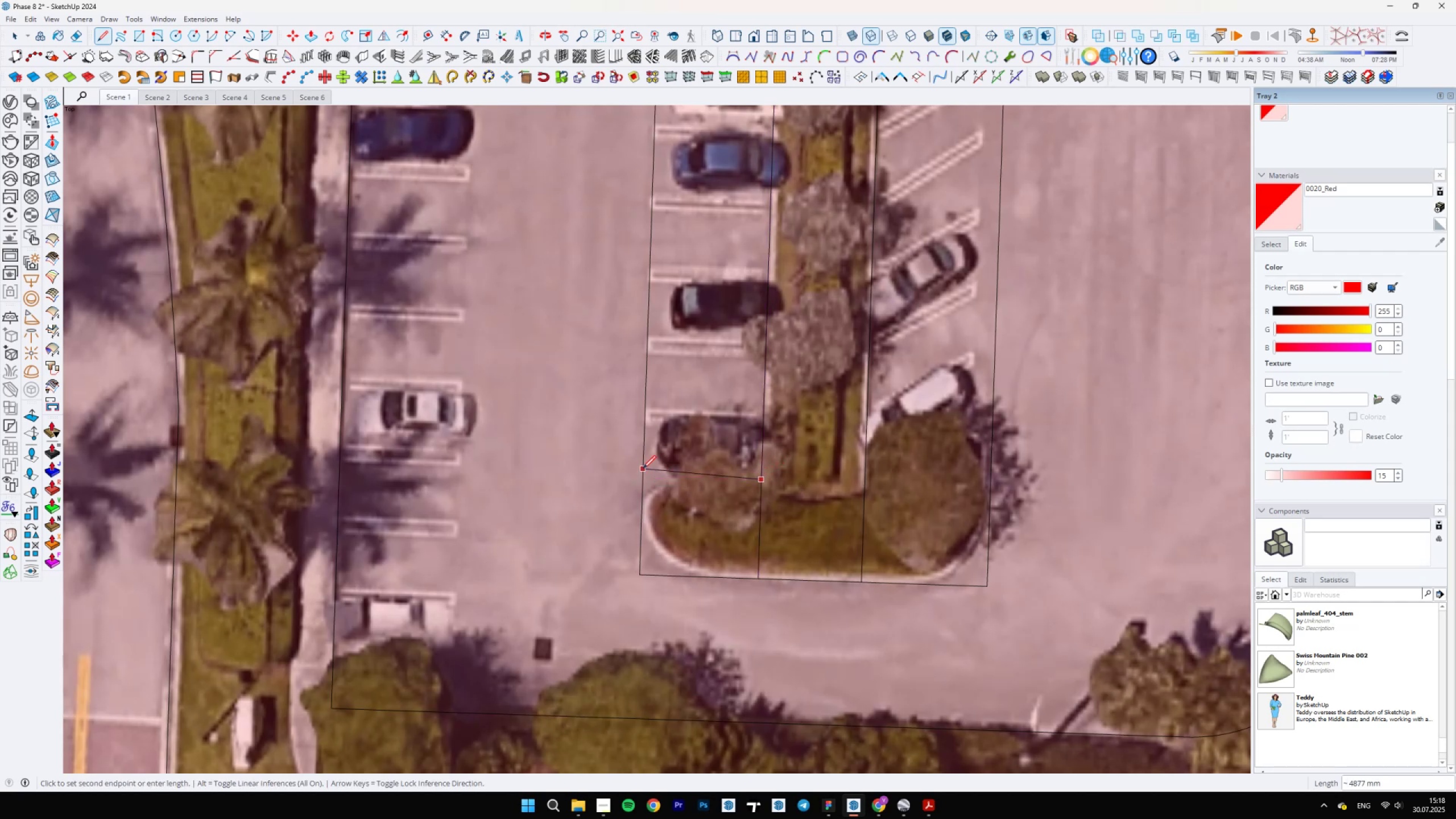 
left_click([642, 470])
 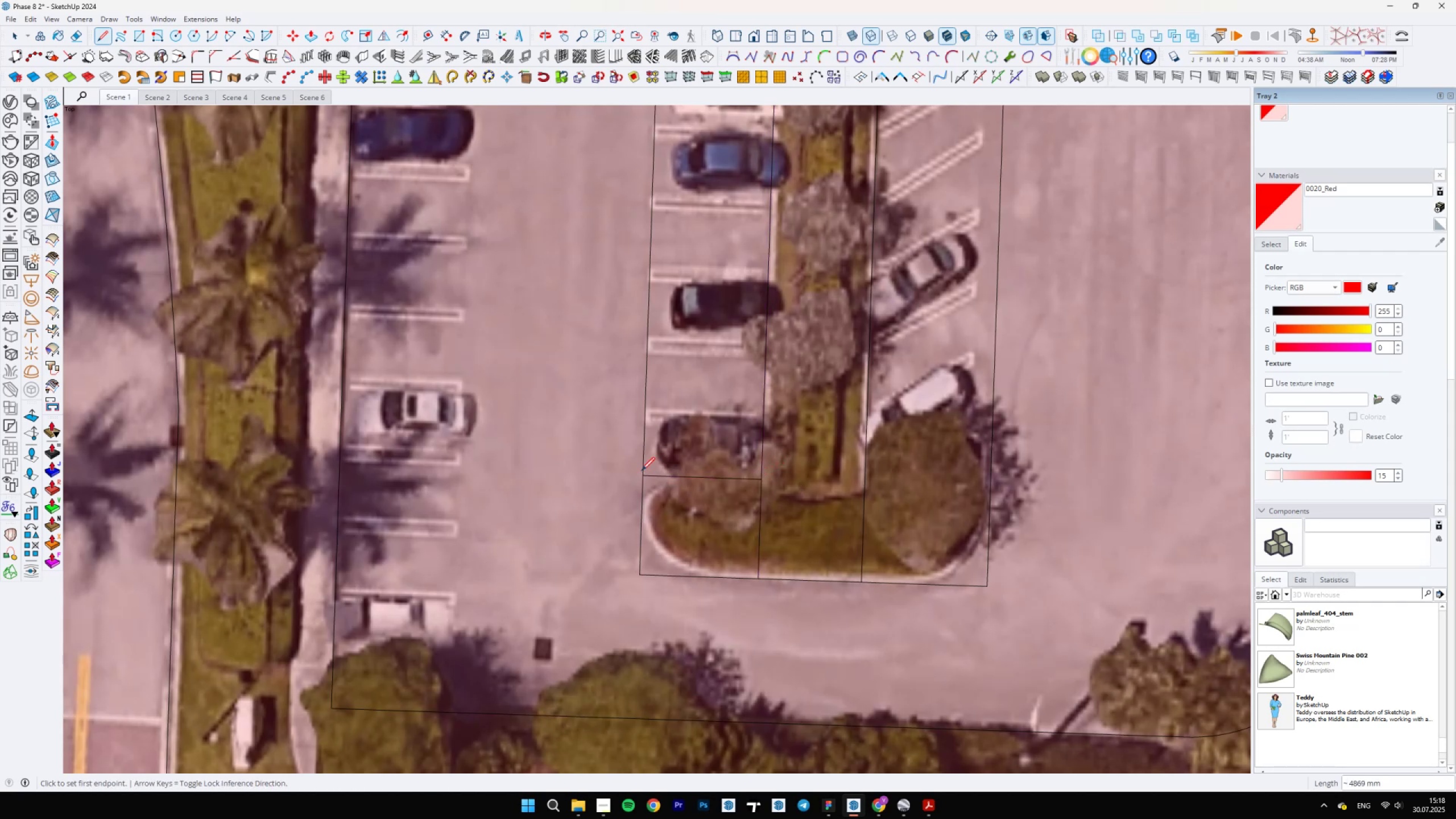 
type(aa)
 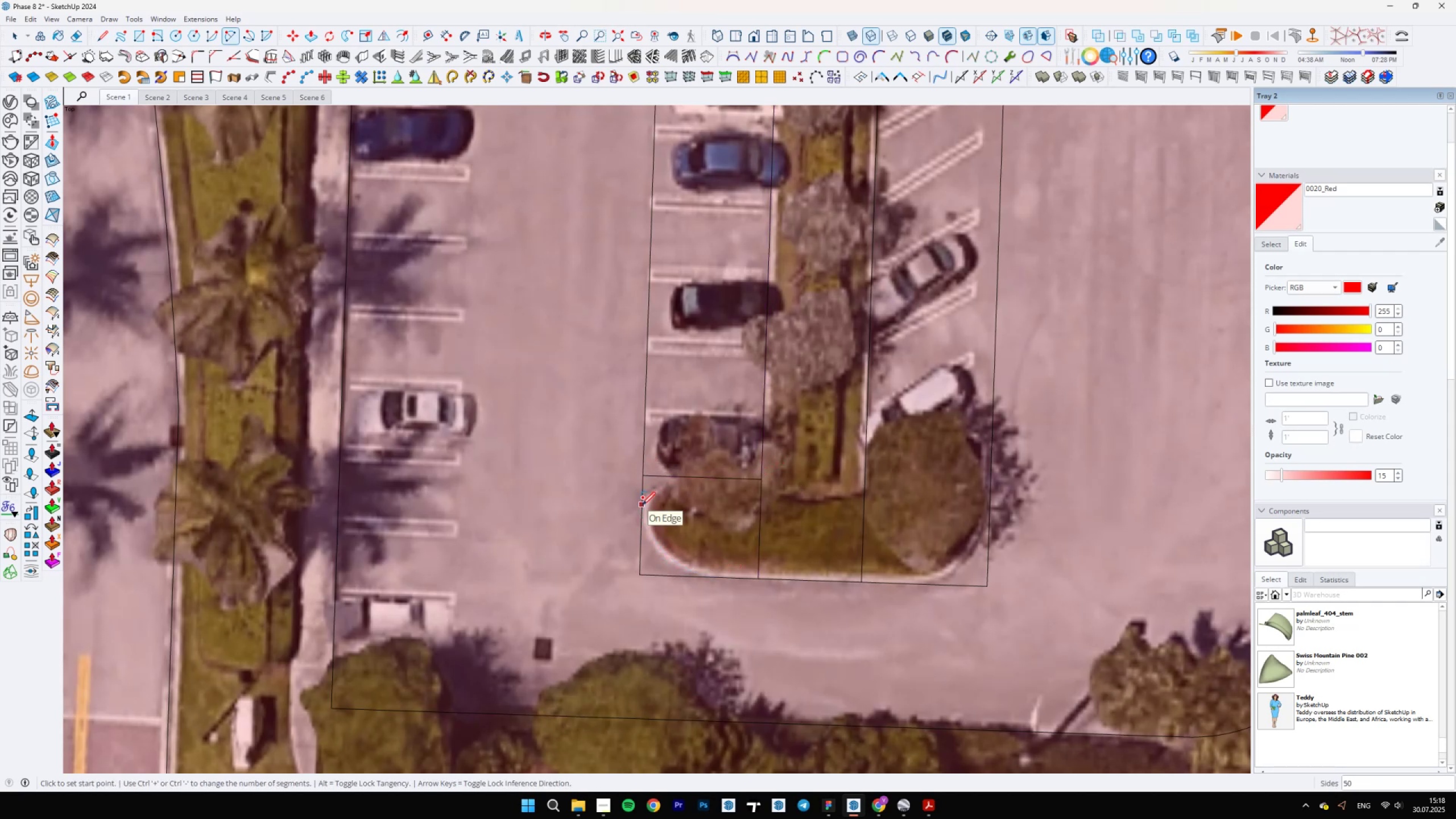 
left_click([642, 505])
 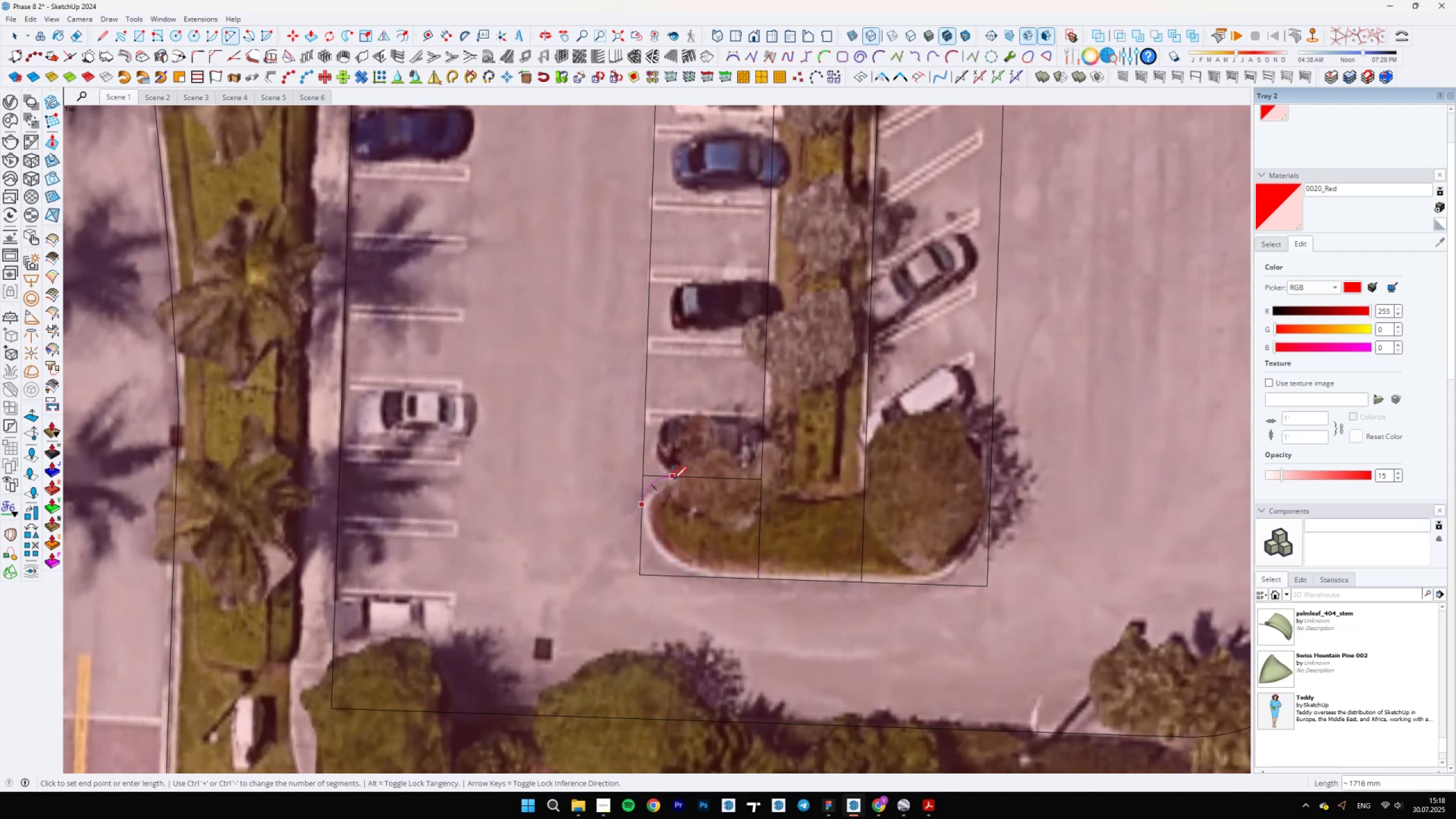 
key(A)
 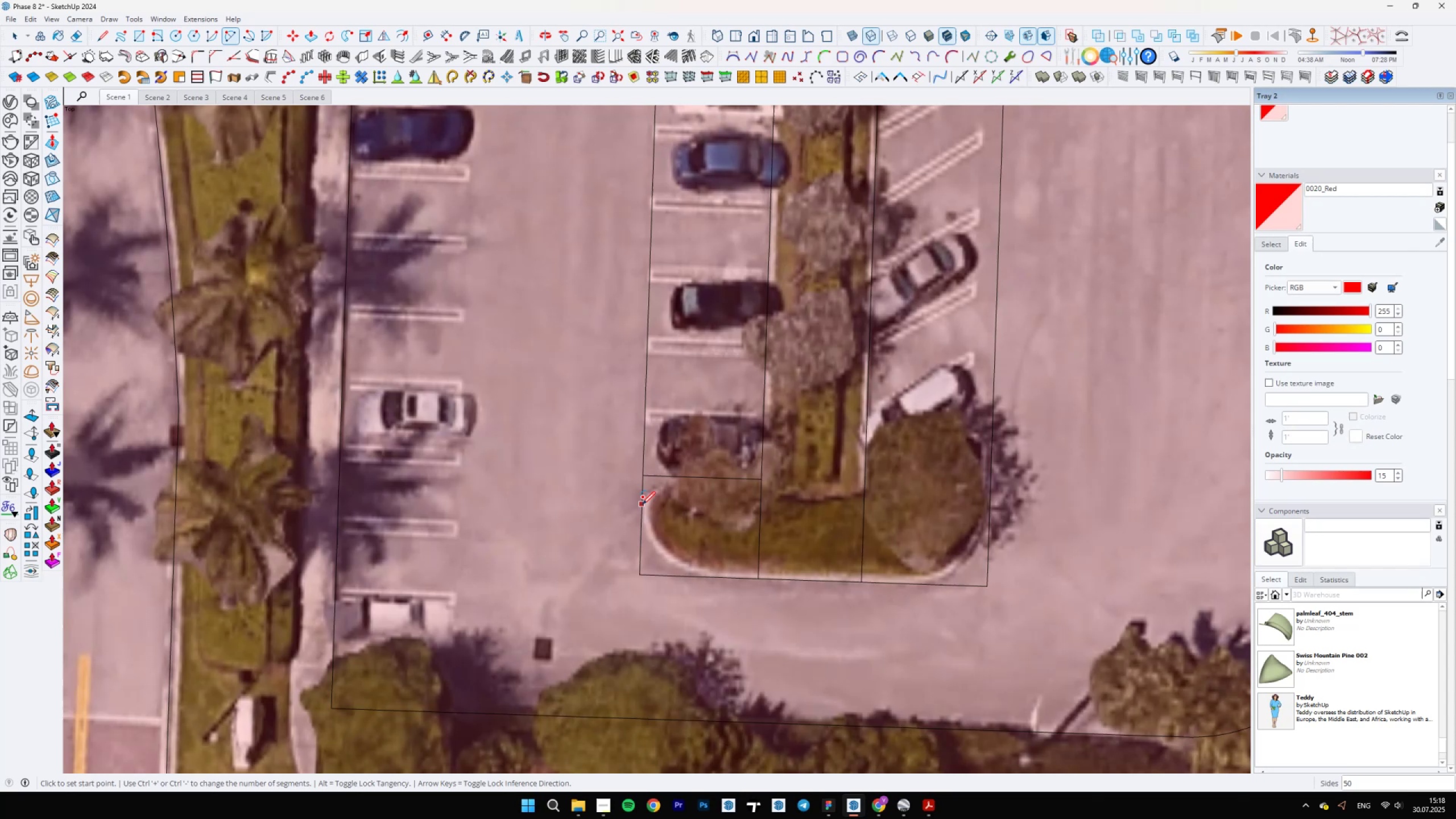 
left_click([642, 506])
 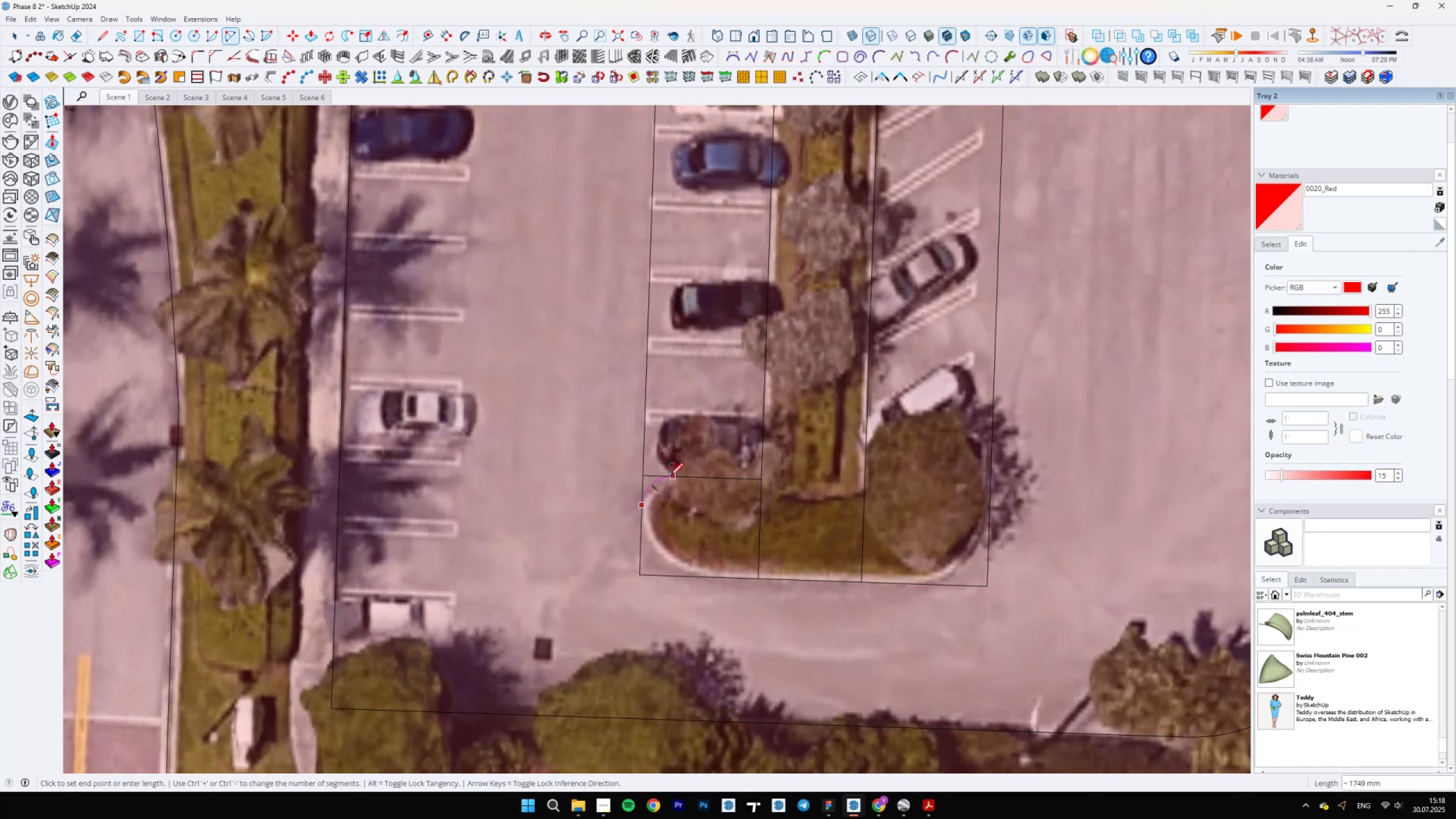 
left_click([673, 475])
 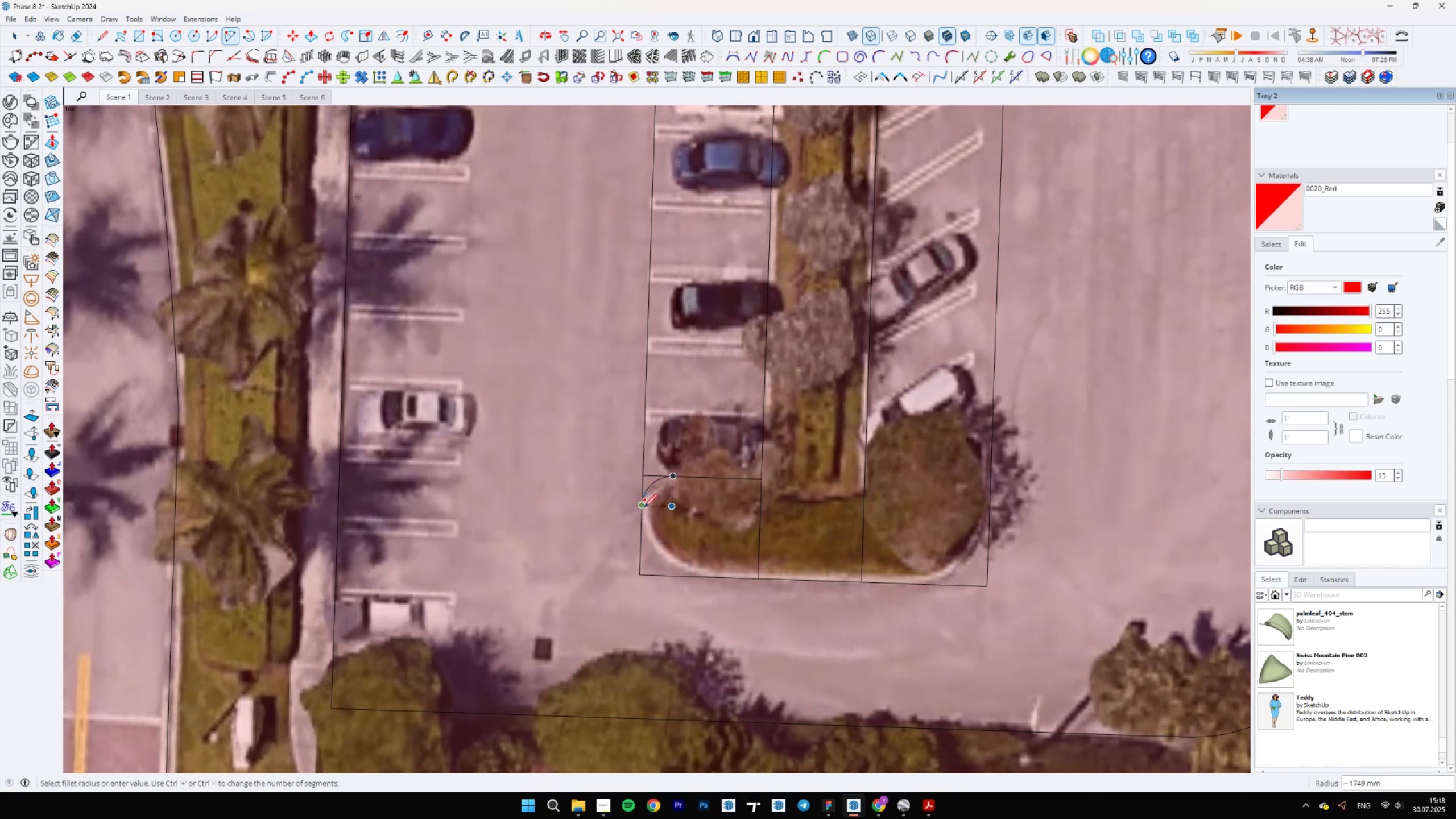 
left_click([643, 507])
 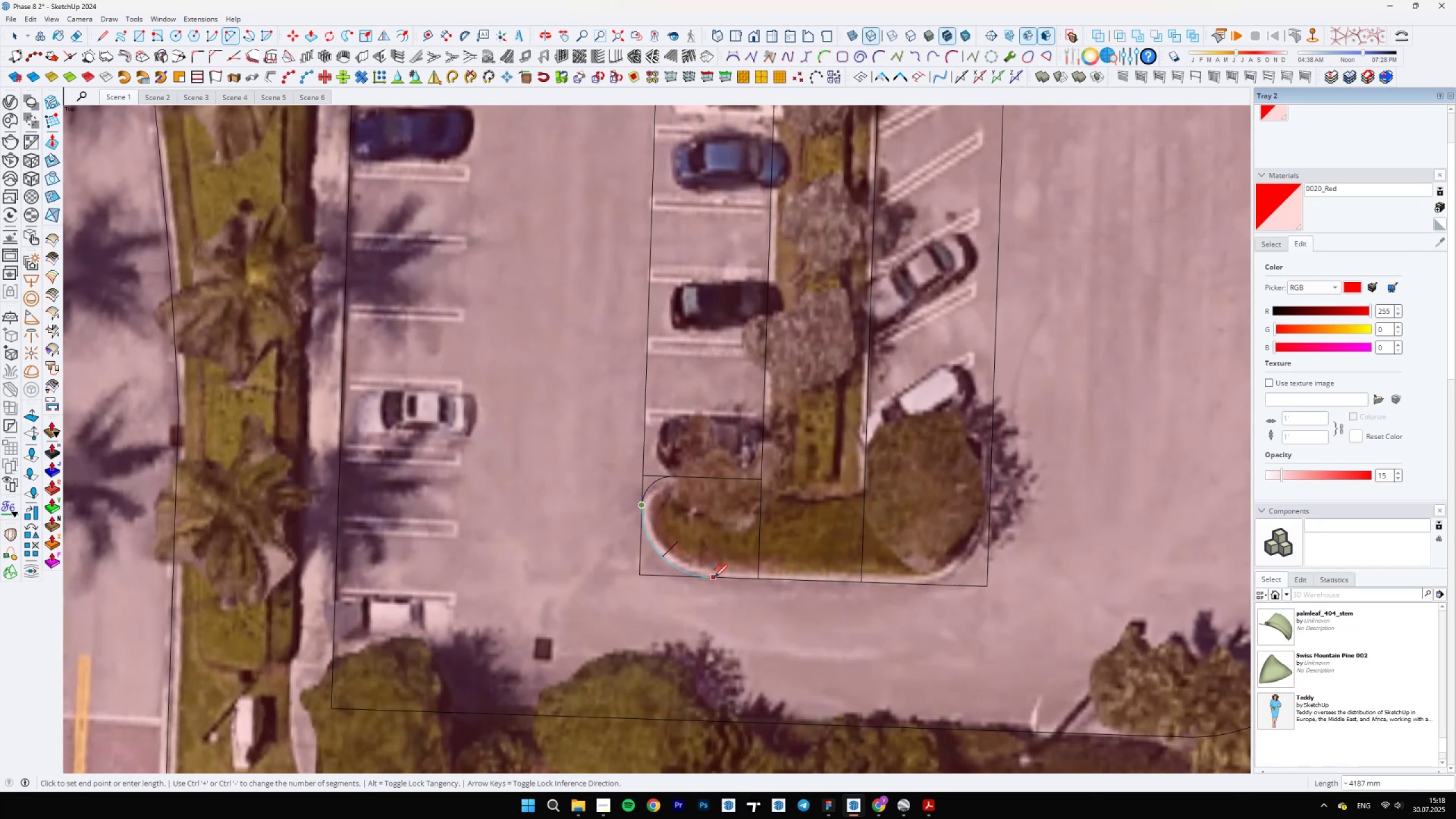 
double_click([709, 574])
 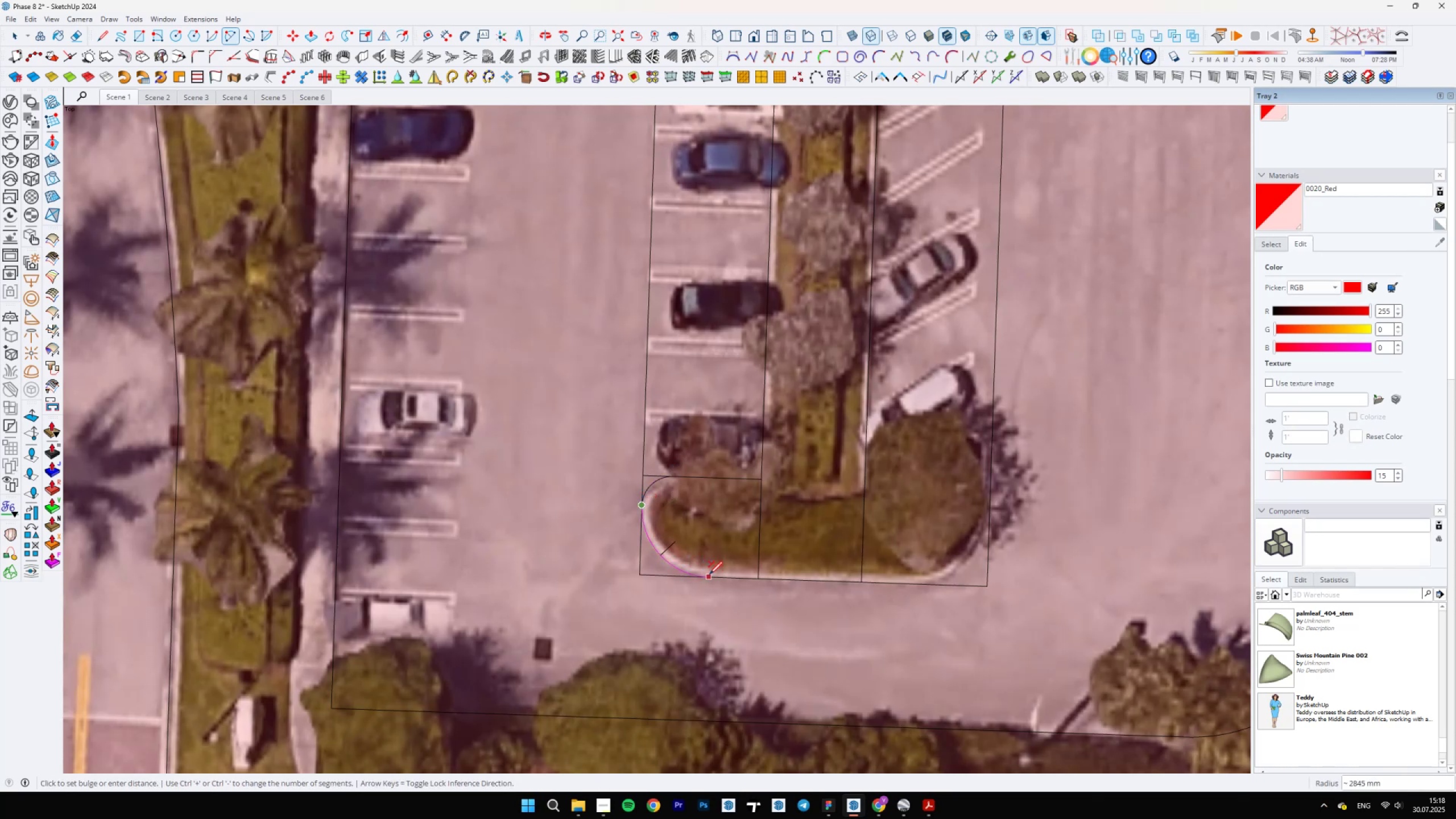 
key(E)
 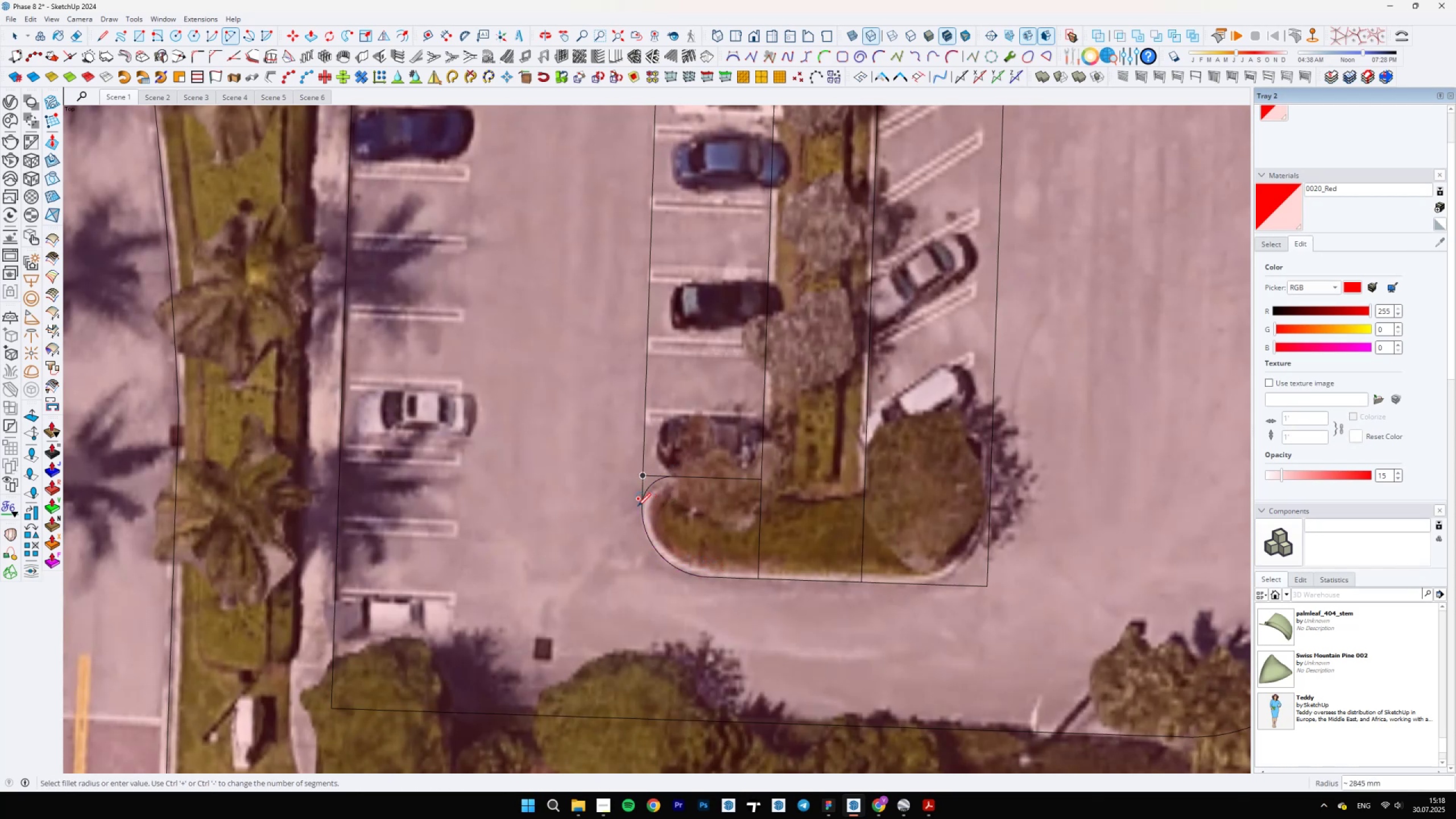 
scroll: coordinate [628, 483], scroll_direction: up, amount: 4.0
 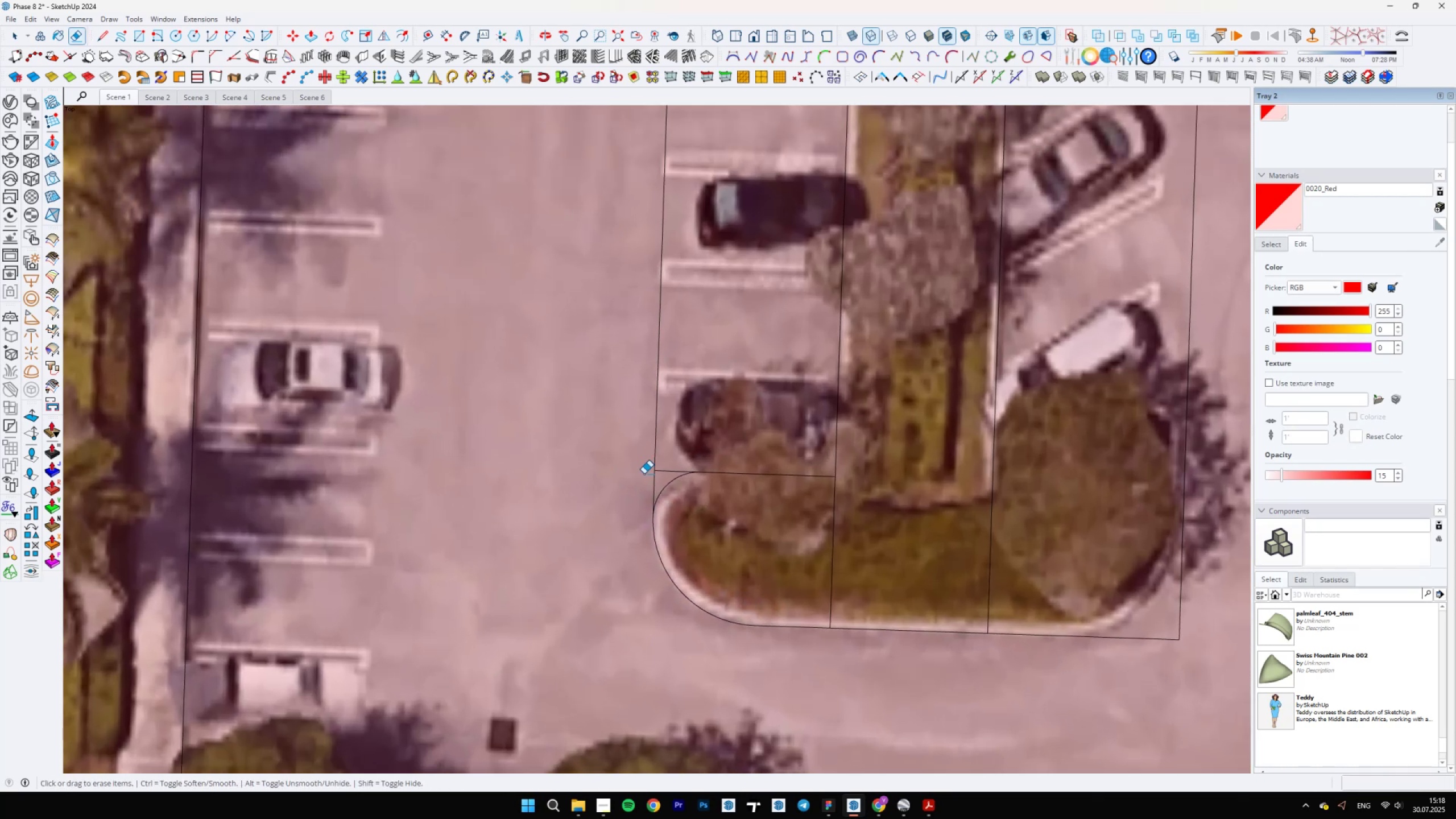 
scroll: coordinate [629, 516], scroll_direction: down, amount: 12.0
 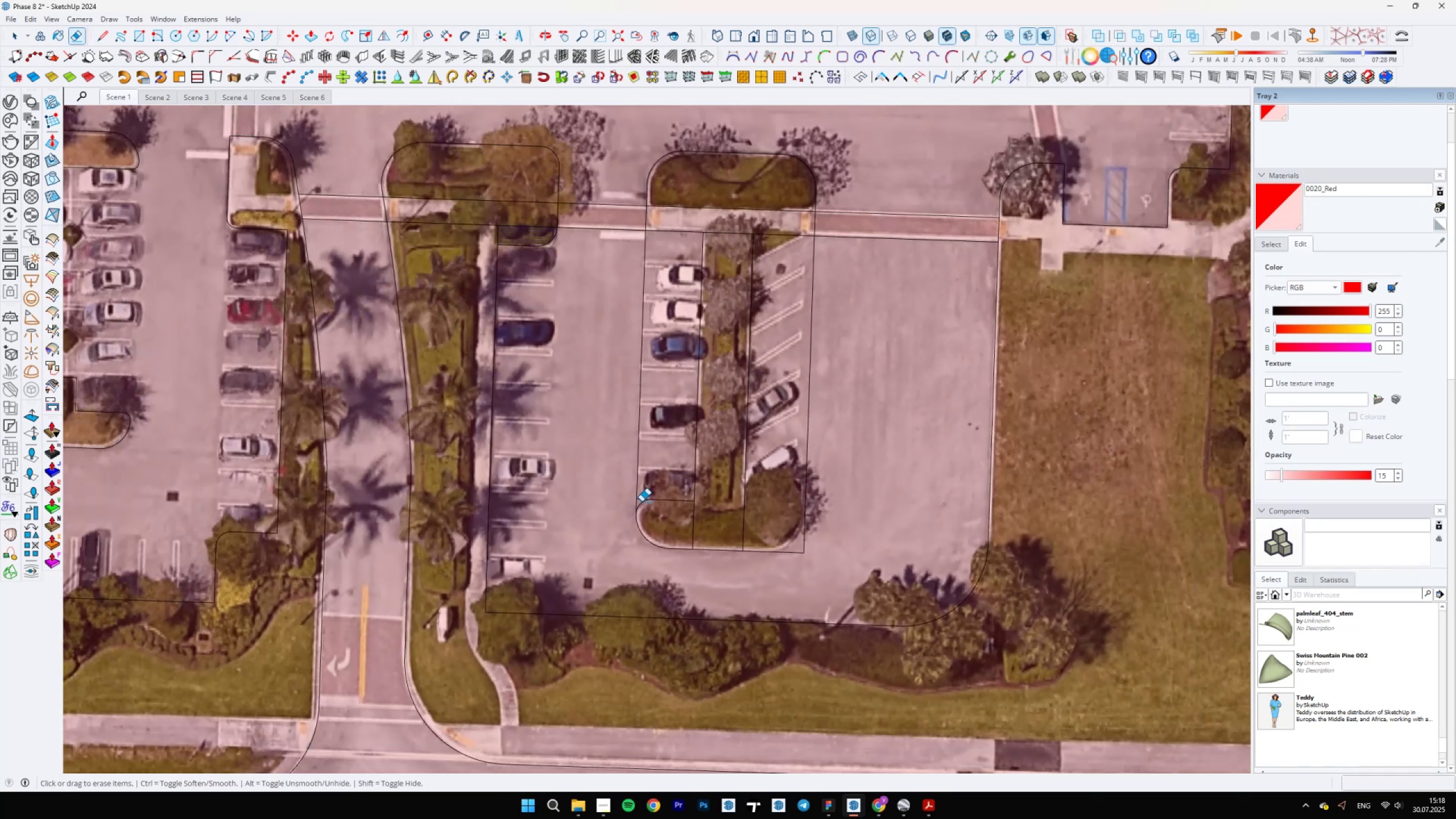 
left_click_drag(start_coordinate=[635, 502], to_coordinate=[639, 497])
 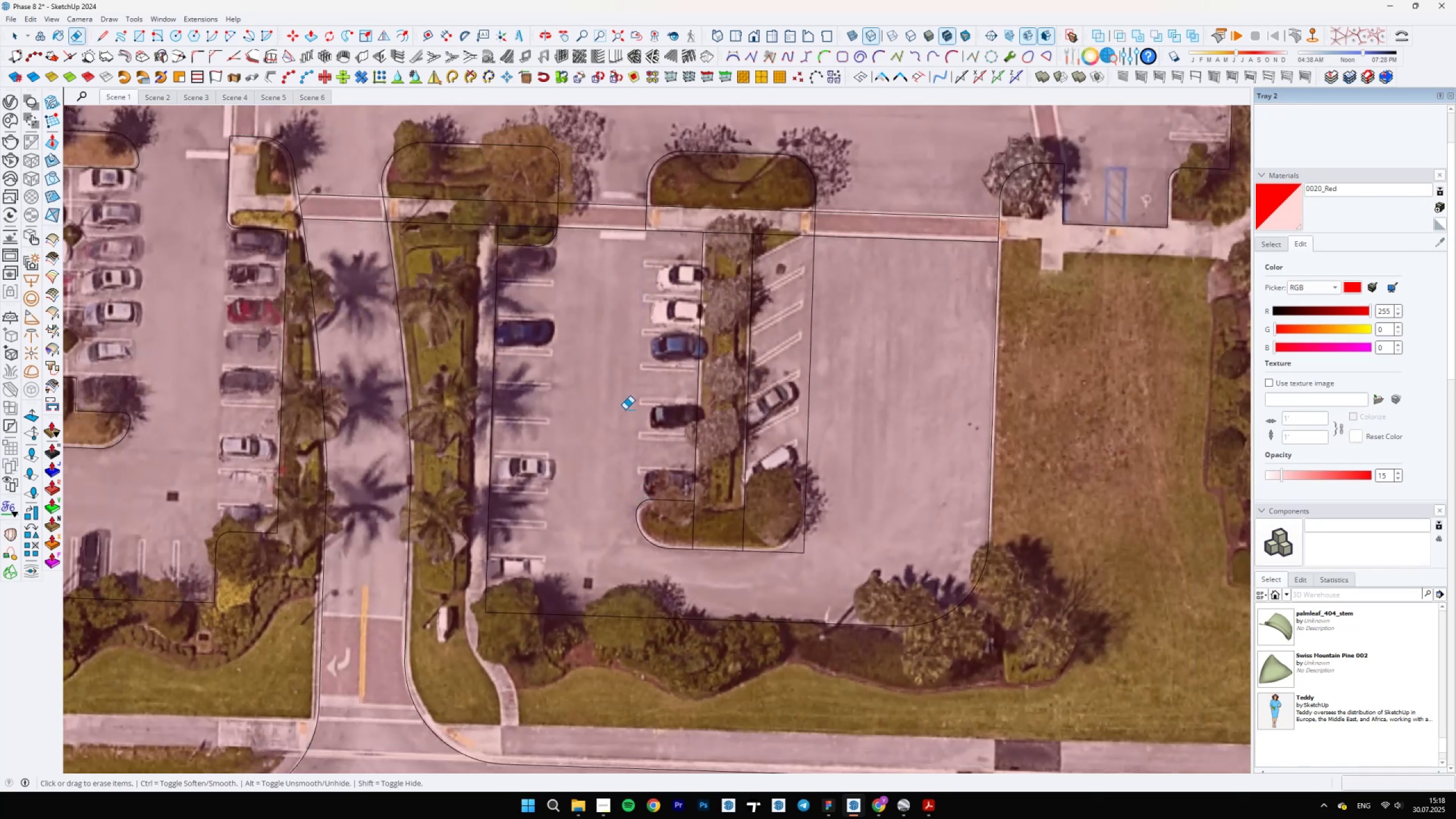 
scroll: coordinate [787, 524], scroll_direction: up, amount: 5.0
 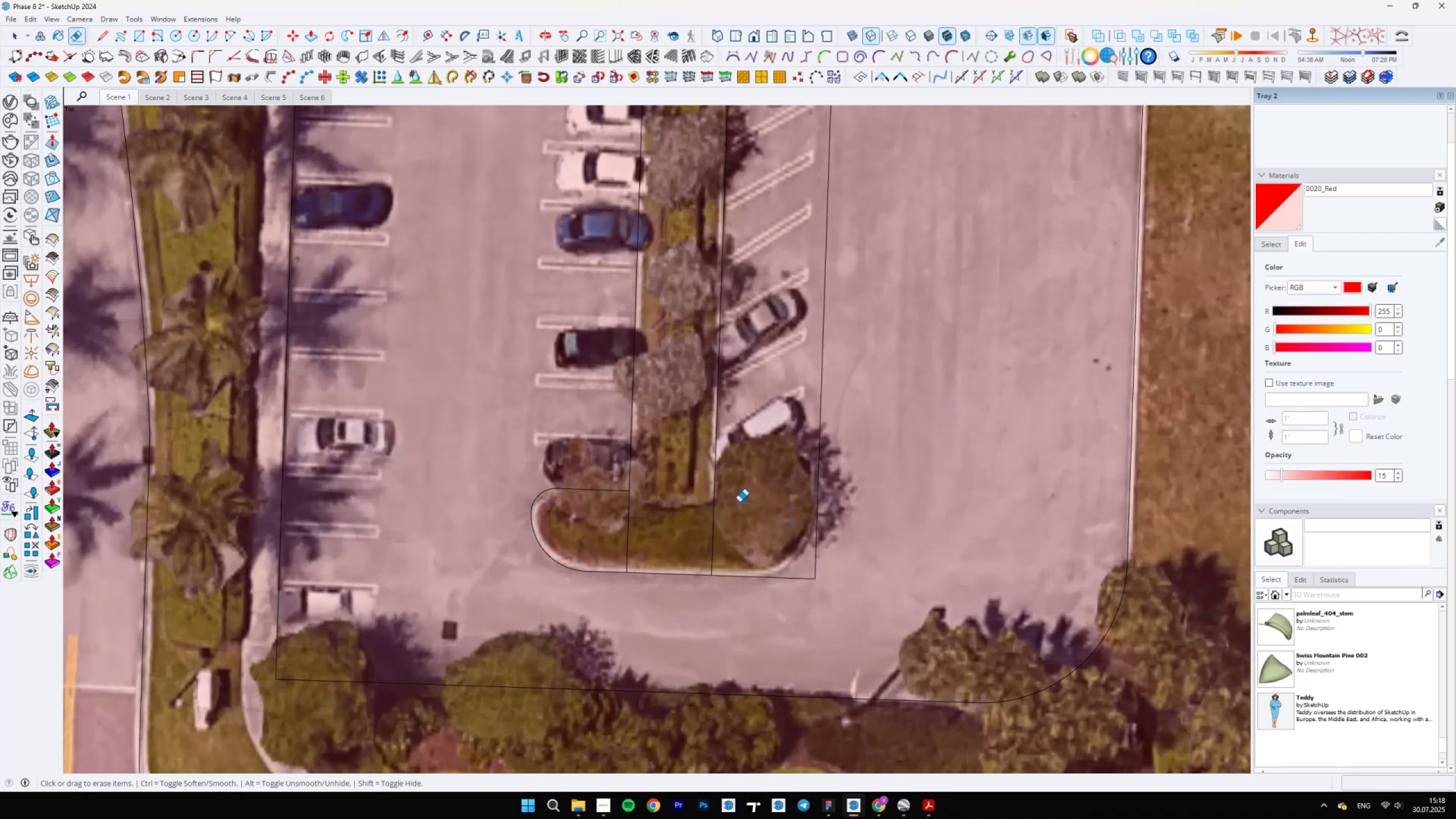 
type(aa)
 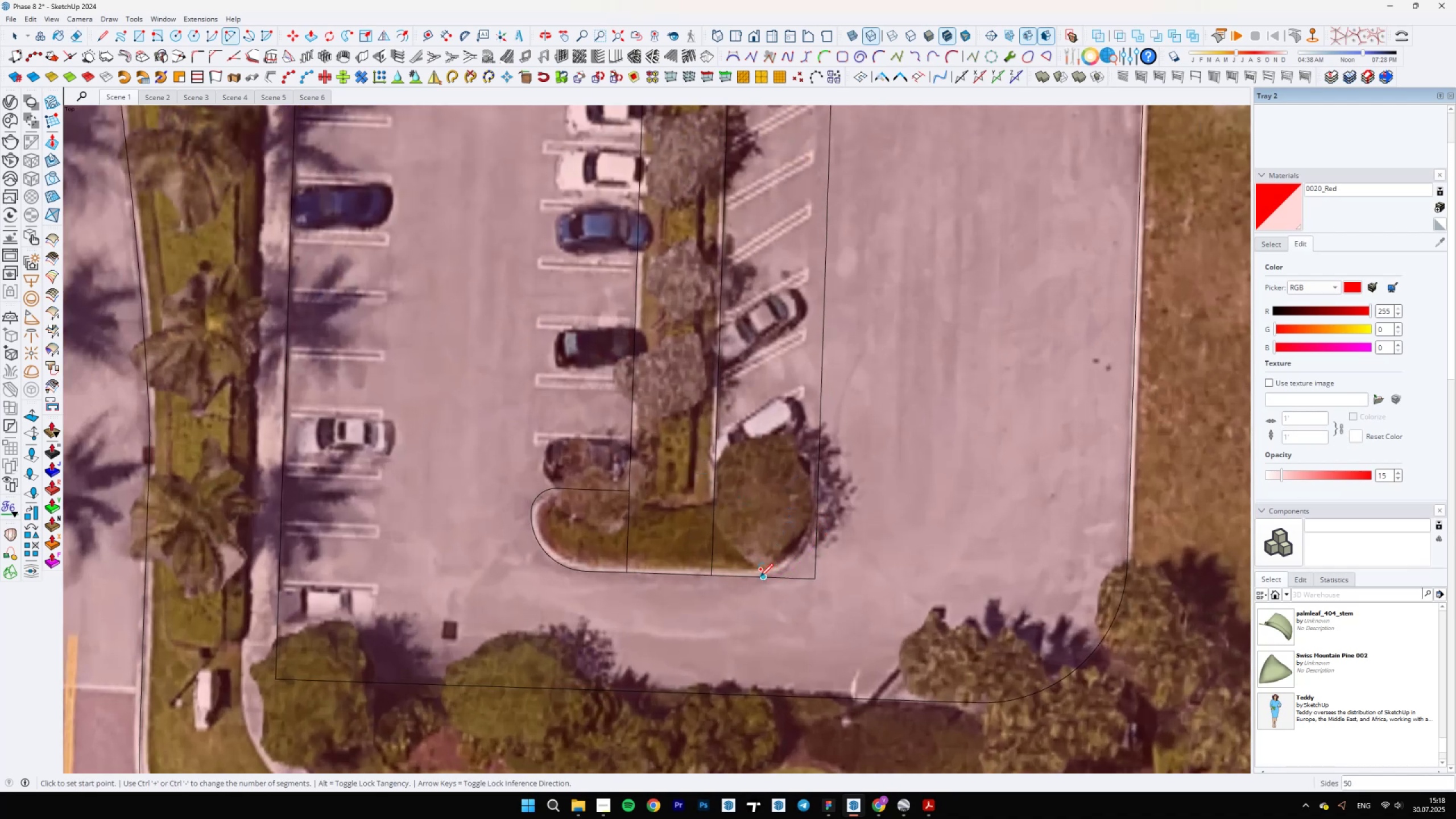 
scroll: coordinate [760, 580], scroll_direction: up, amount: 6.0
 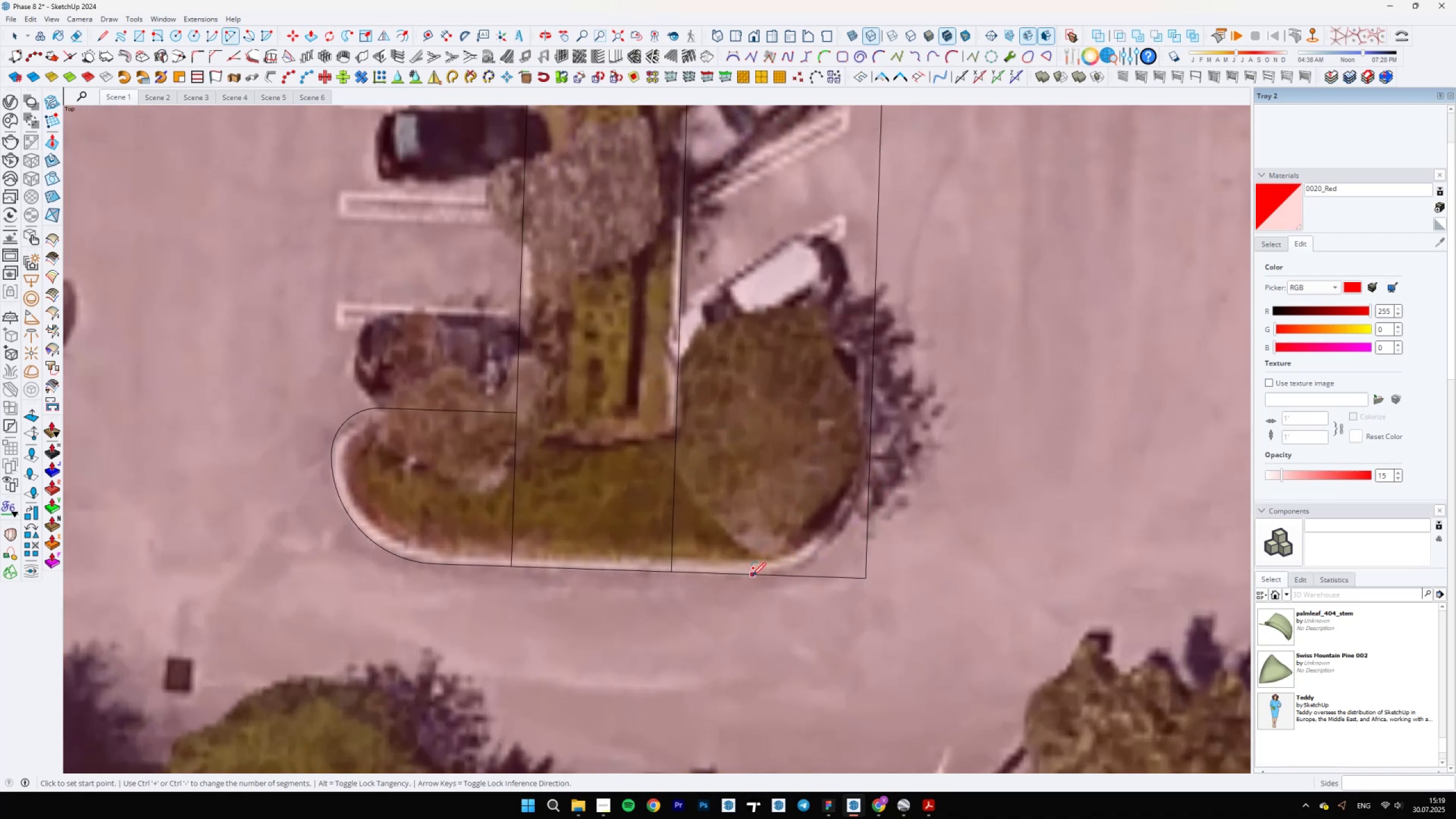 
left_click([752, 575])
 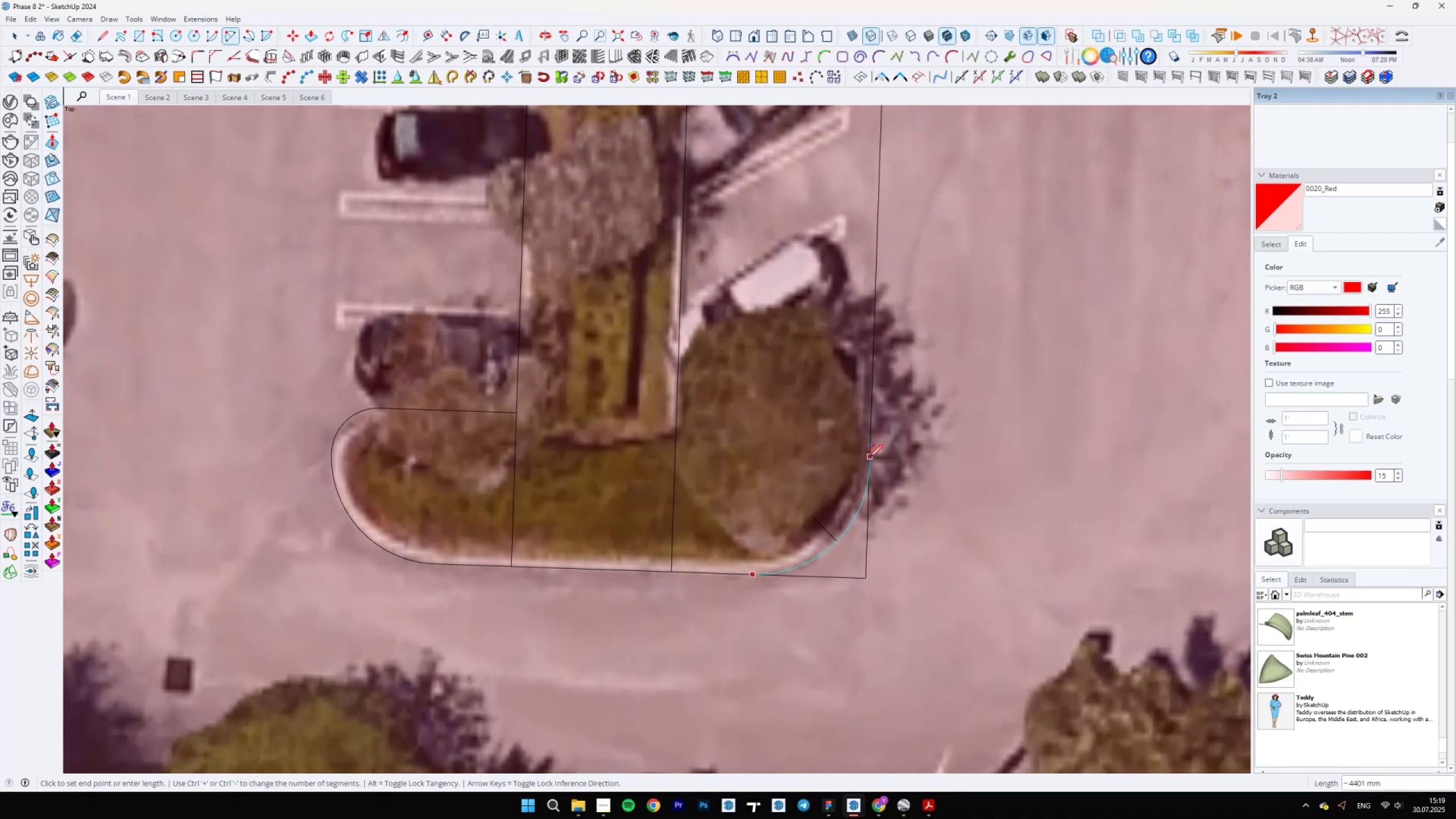 
double_click([868, 462])
 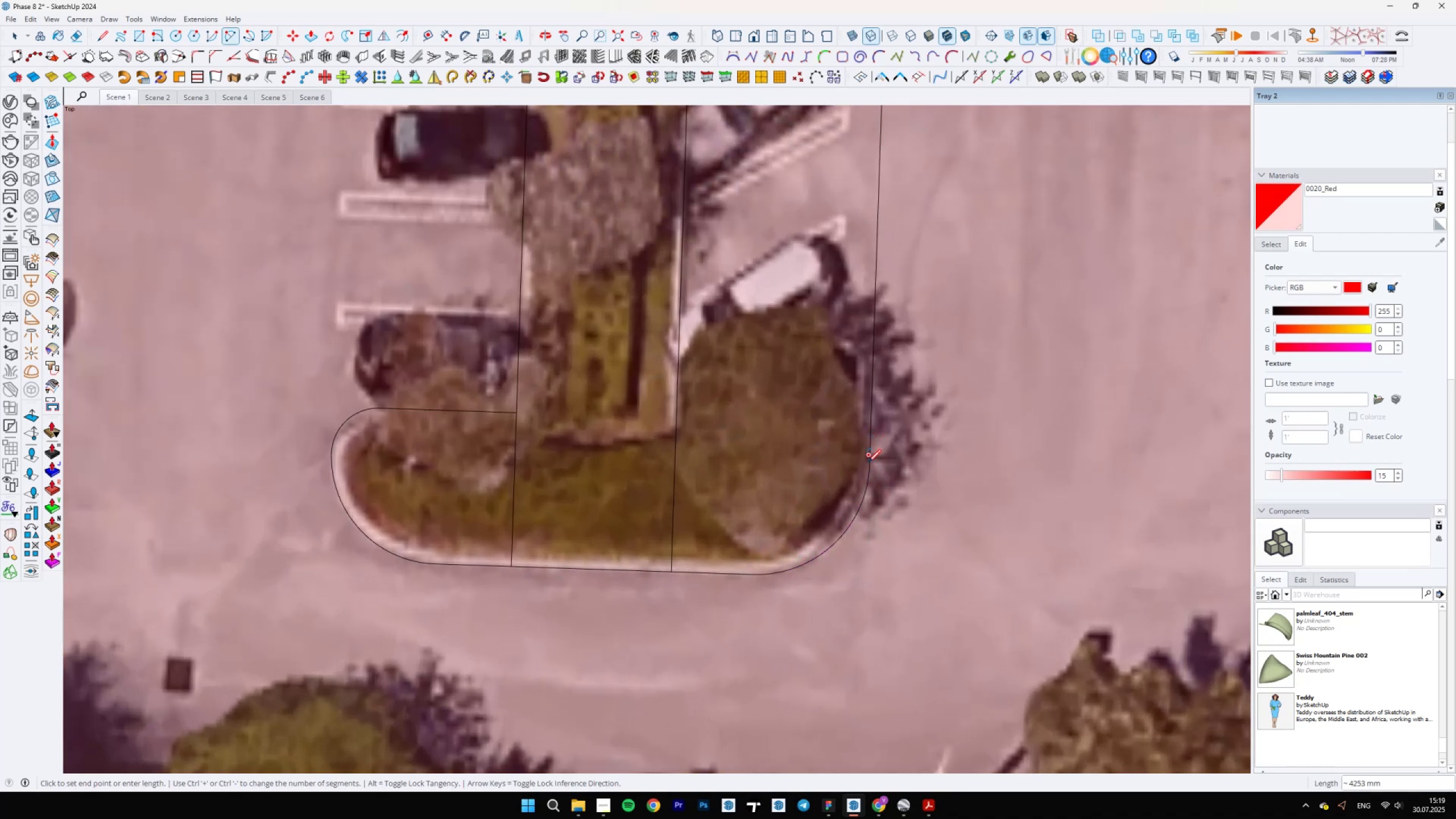 
scroll: coordinate [859, 483], scroll_direction: down, amount: 4.0
 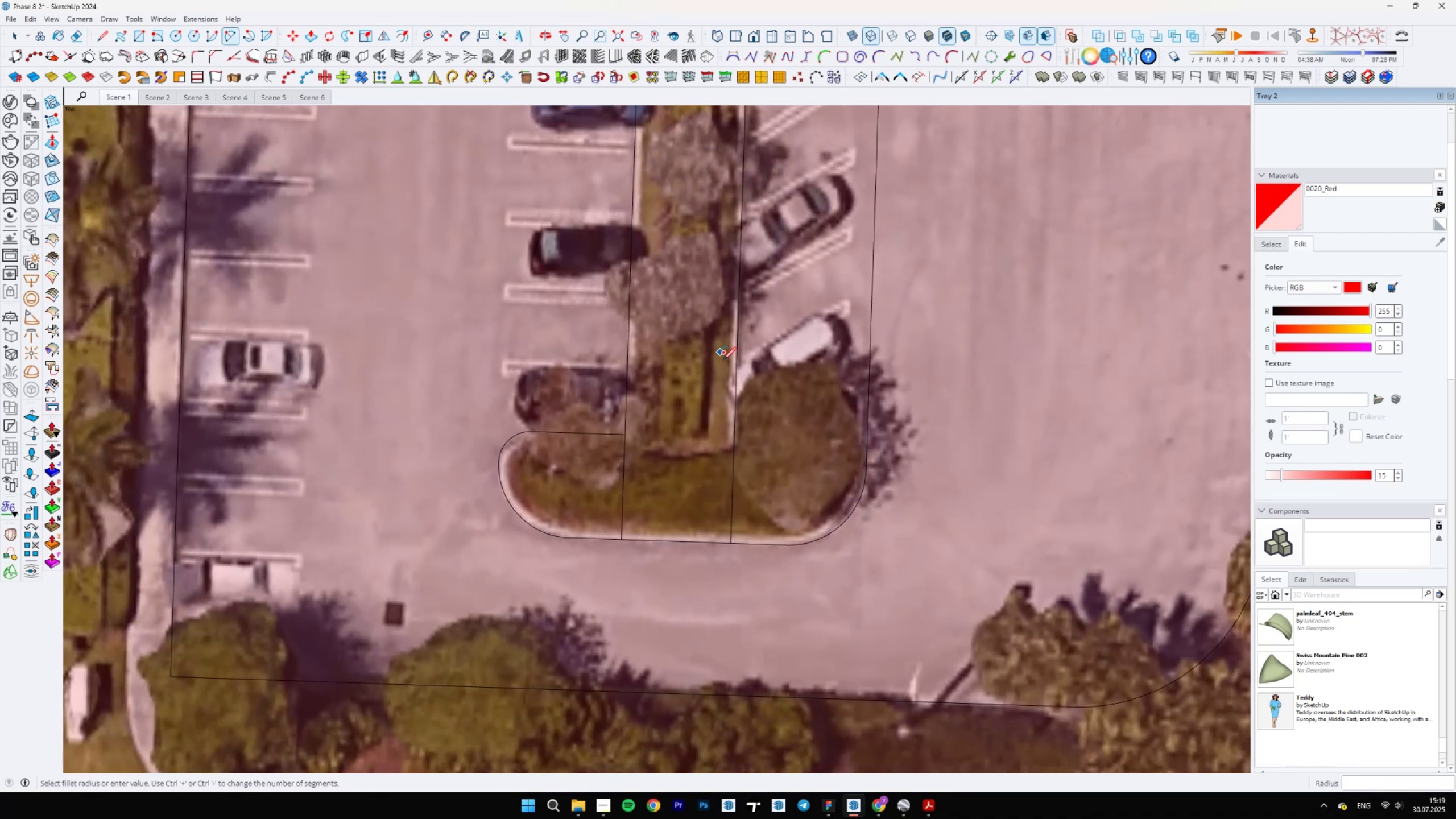 
scroll: coordinate [734, 378], scroll_direction: up, amount: 1.0
 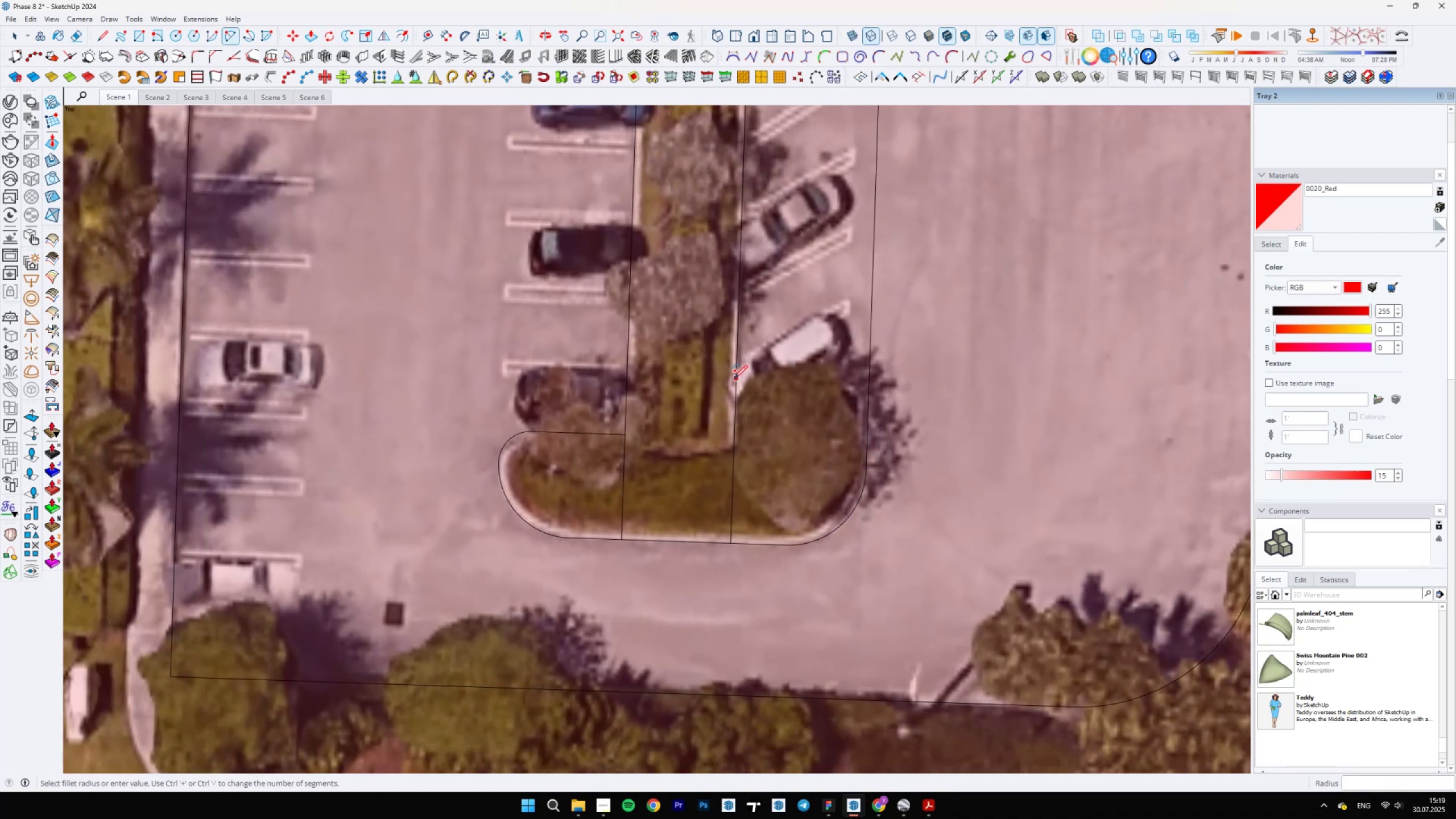 
key(L)
 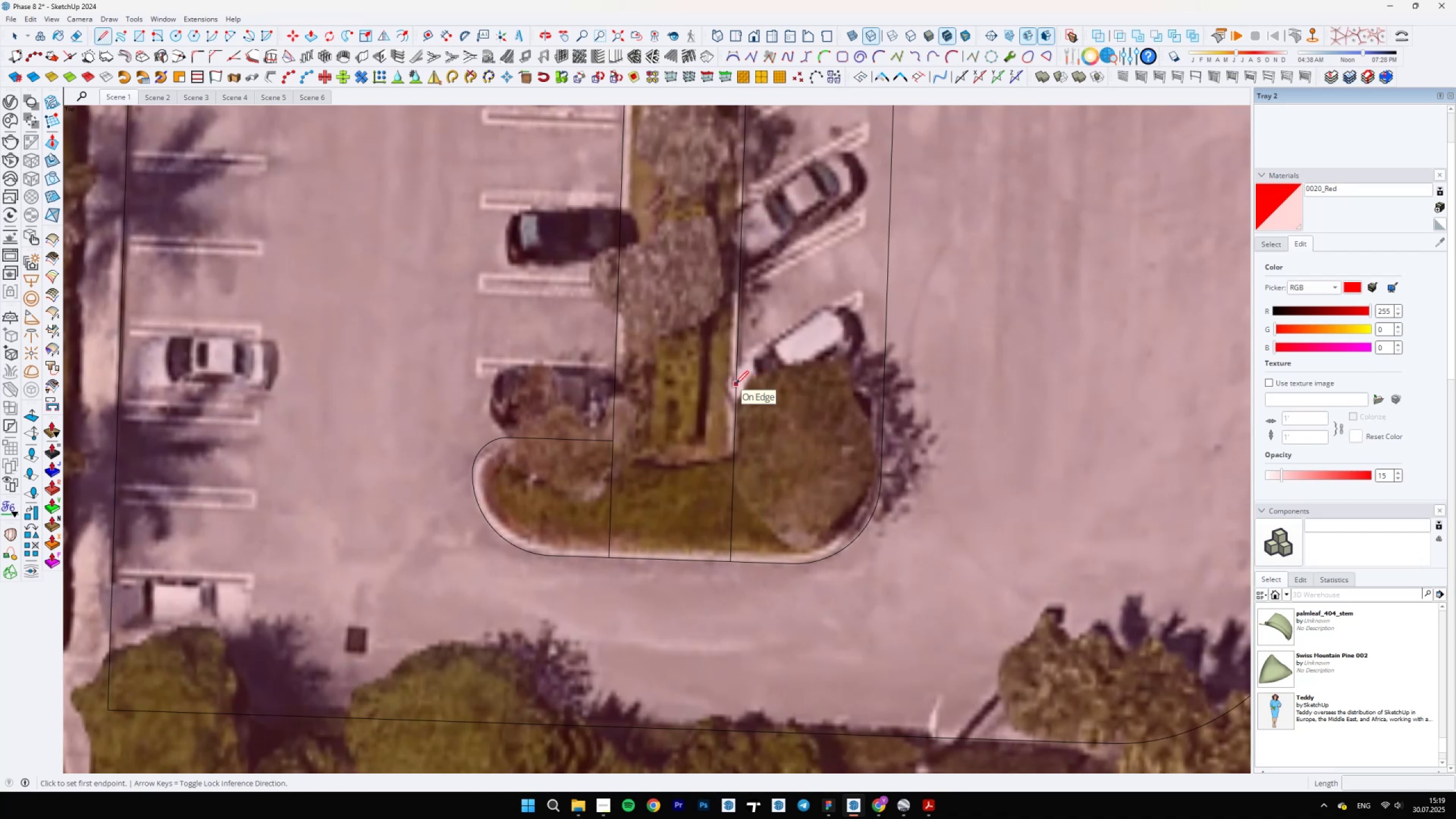 
left_click([735, 383])
 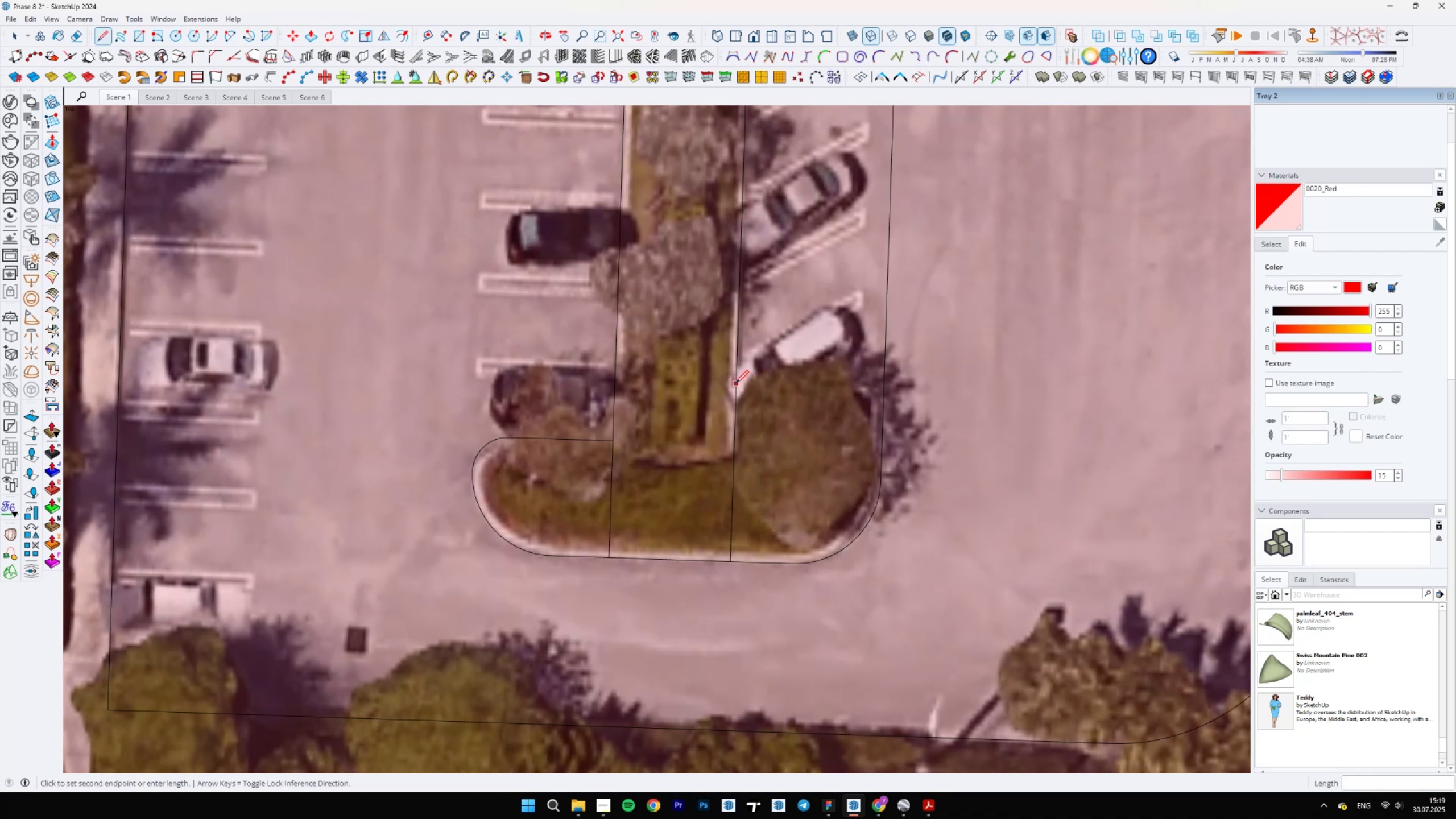 
hold_key(key=ShiftLeft, duration=0.4)
 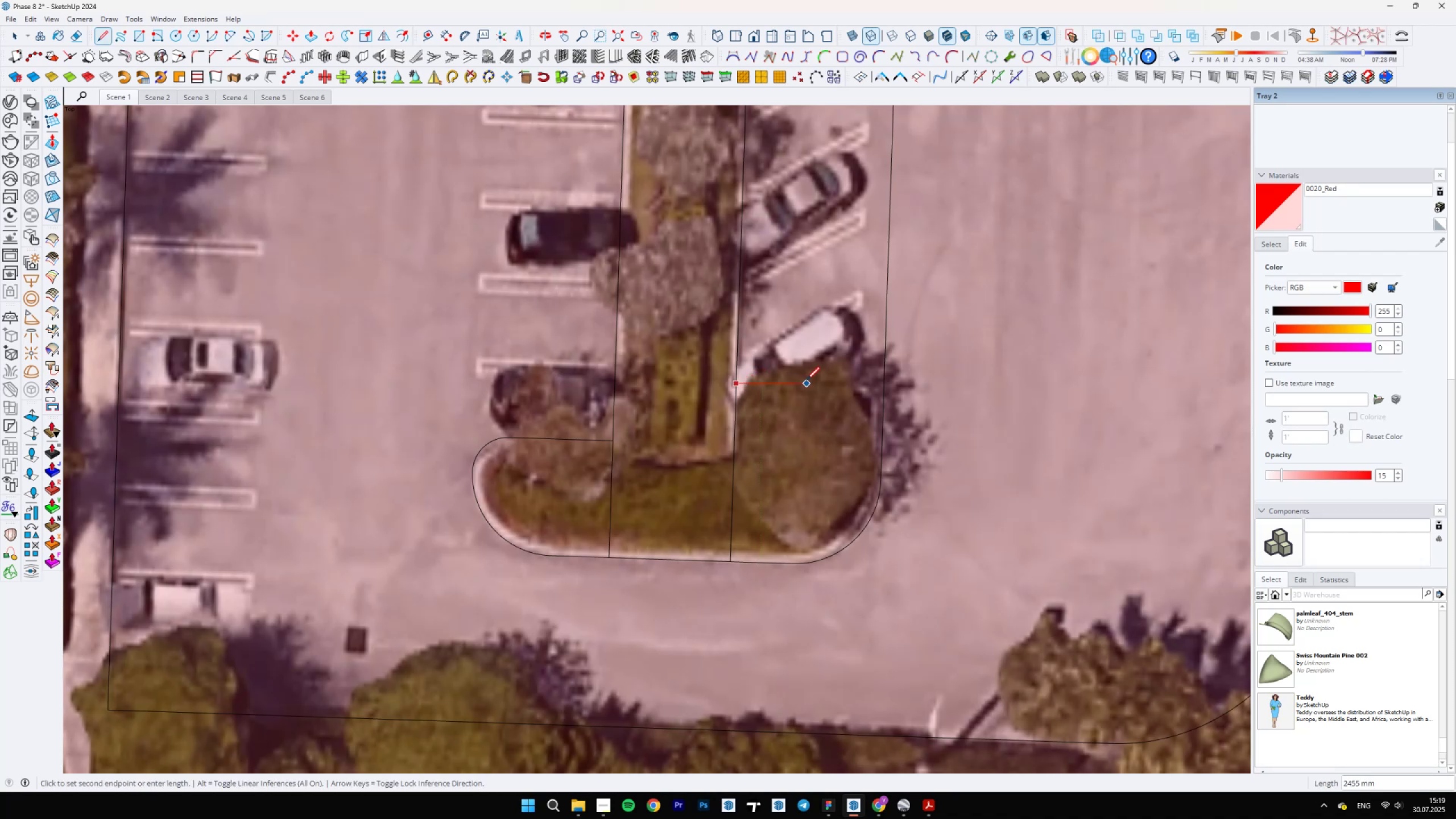 
key(Shift+ShiftLeft)
 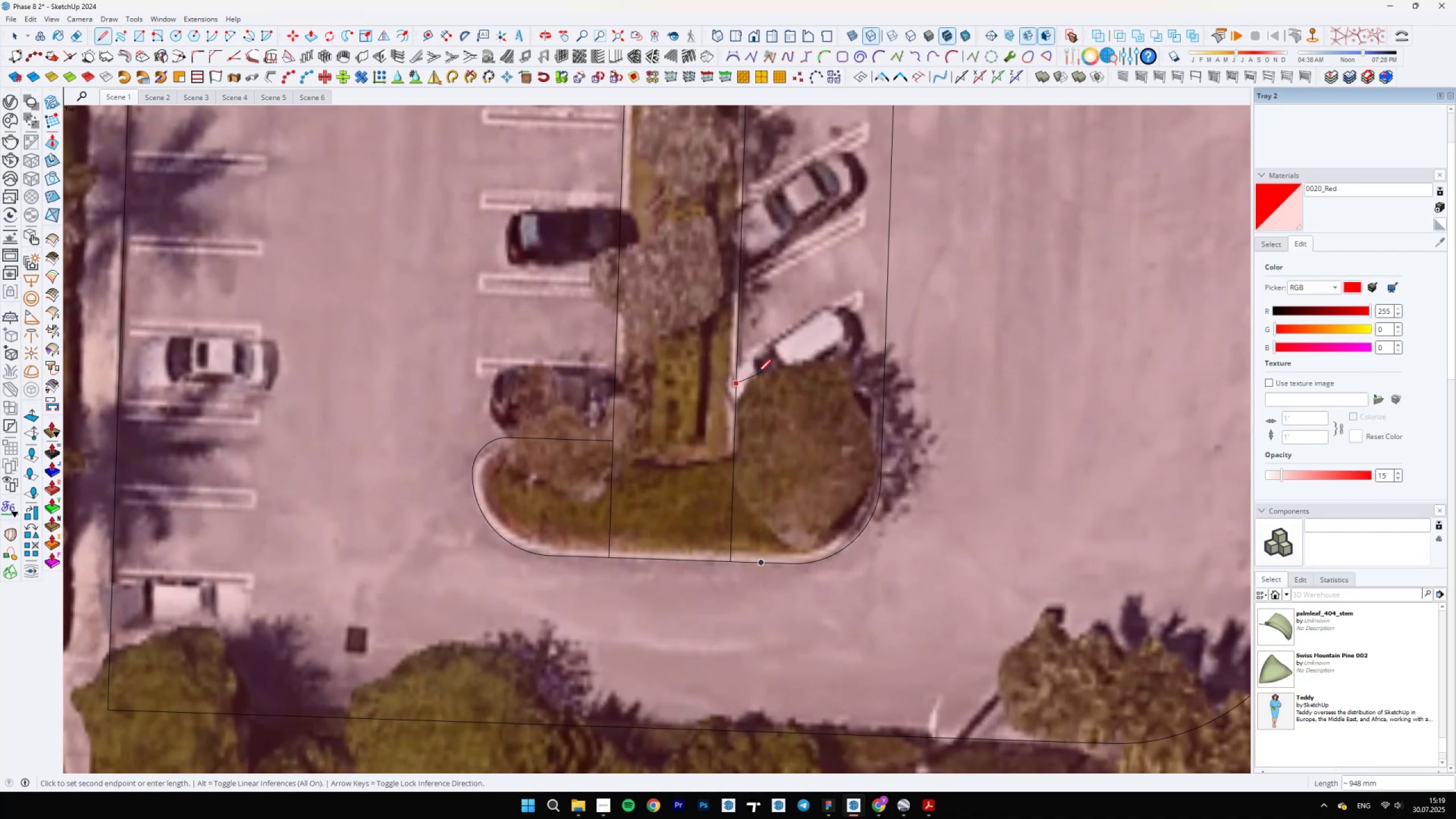 
key(Escape)
 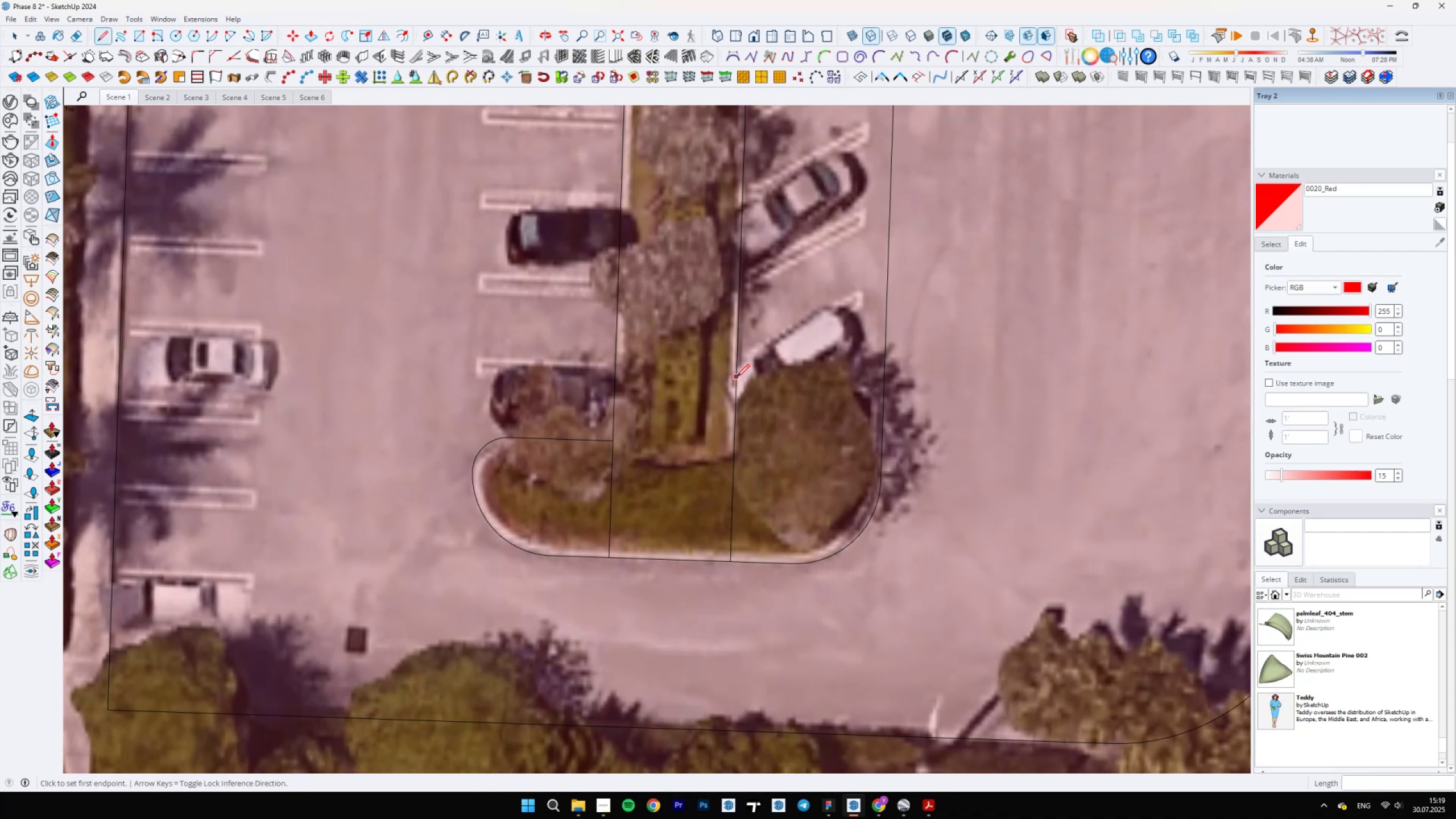 
left_click([737, 377])
 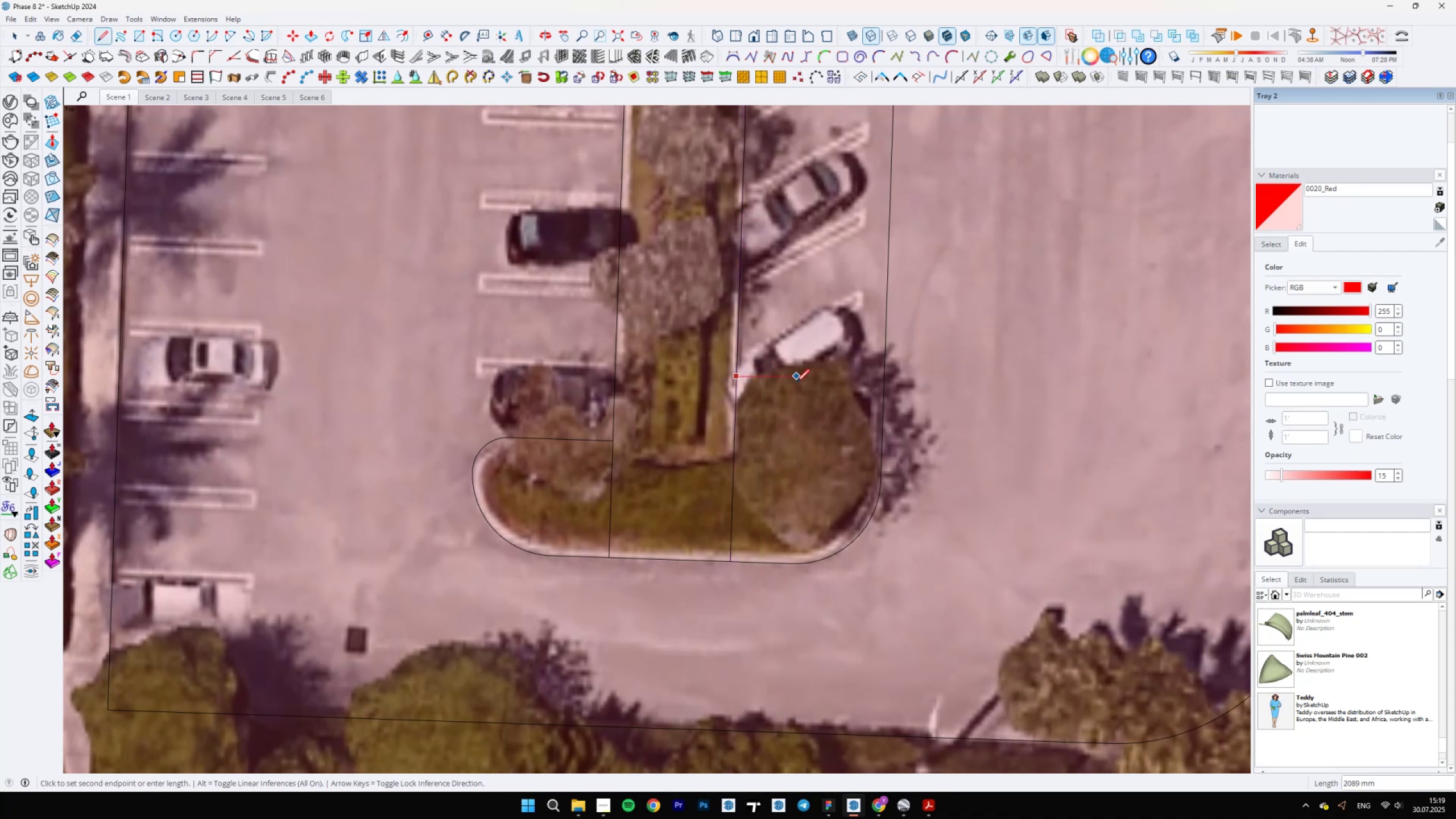 
hold_key(key=ShiftLeft, duration=1.53)
 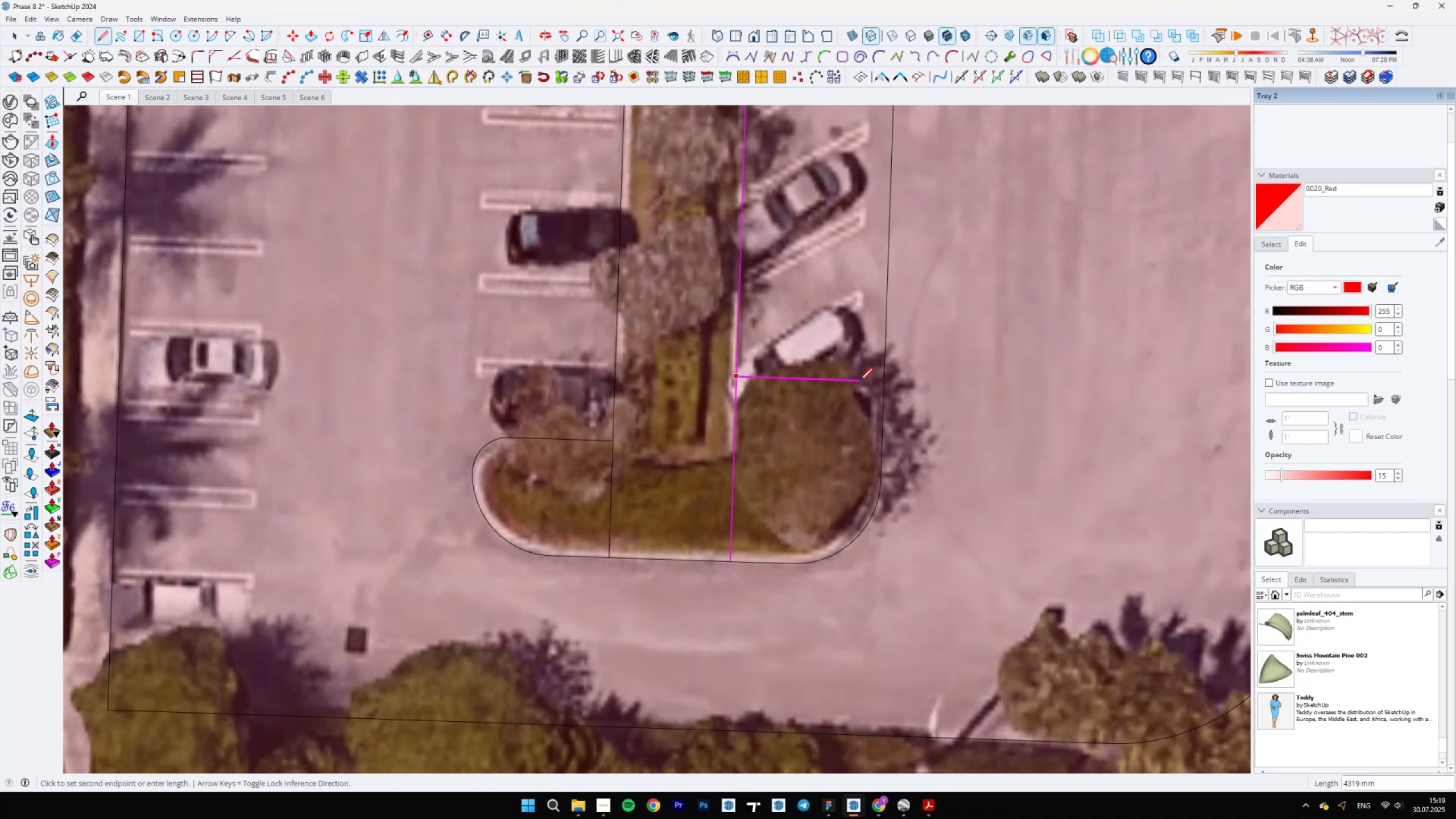 
key(Shift+ShiftLeft)
 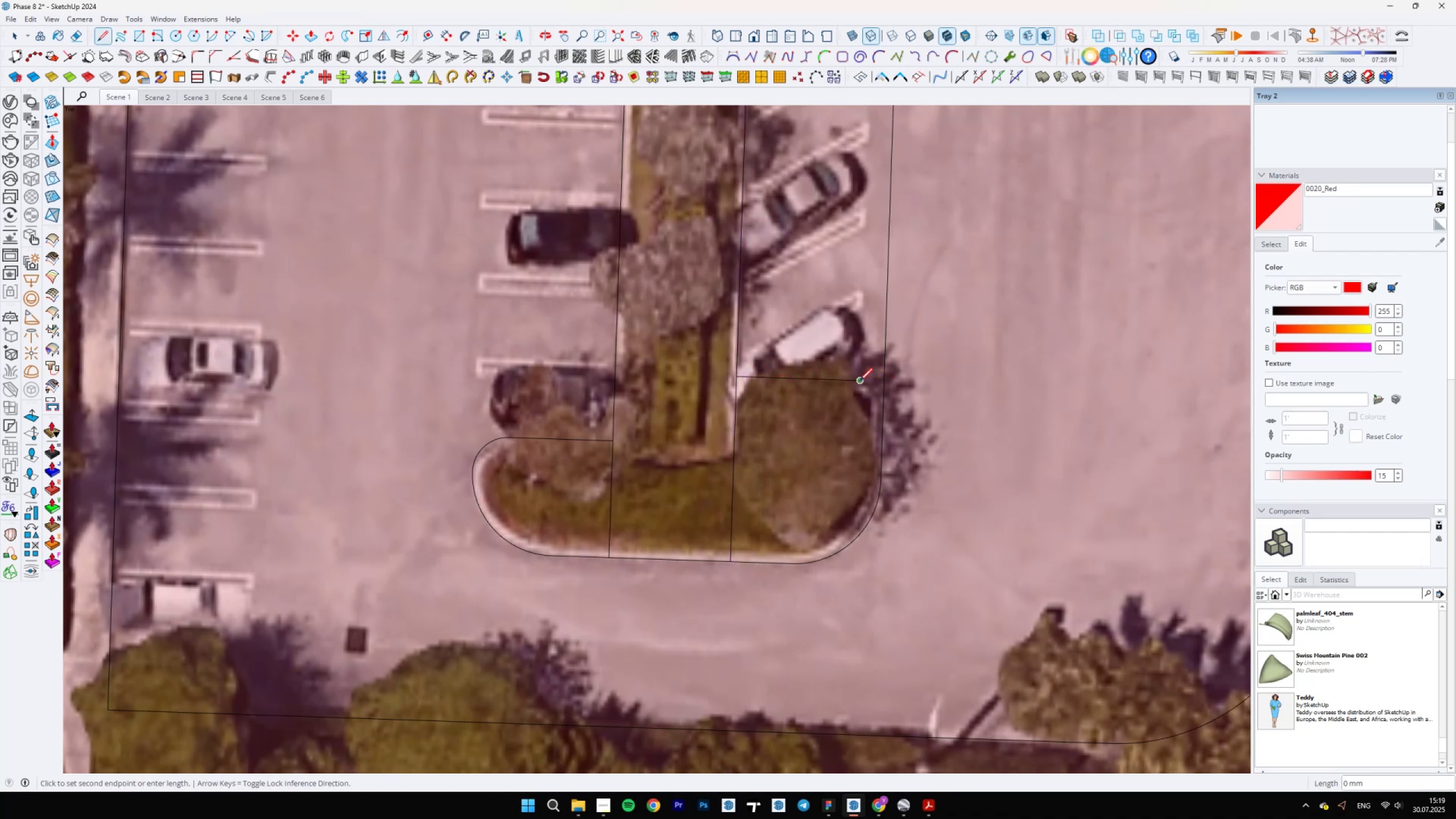 
key(Shift+ShiftLeft)
 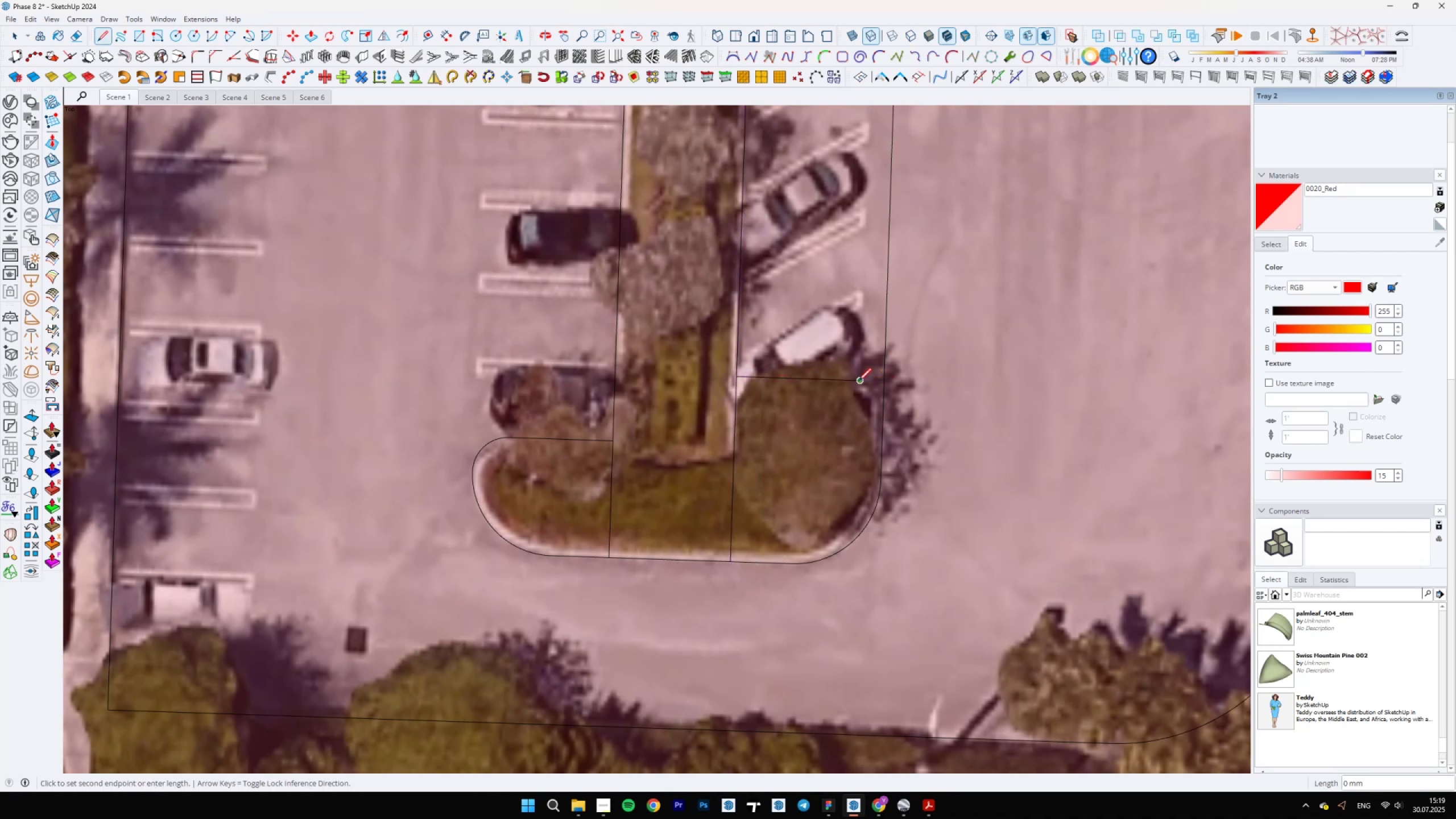 
key(Shift+ShiftLeft)
 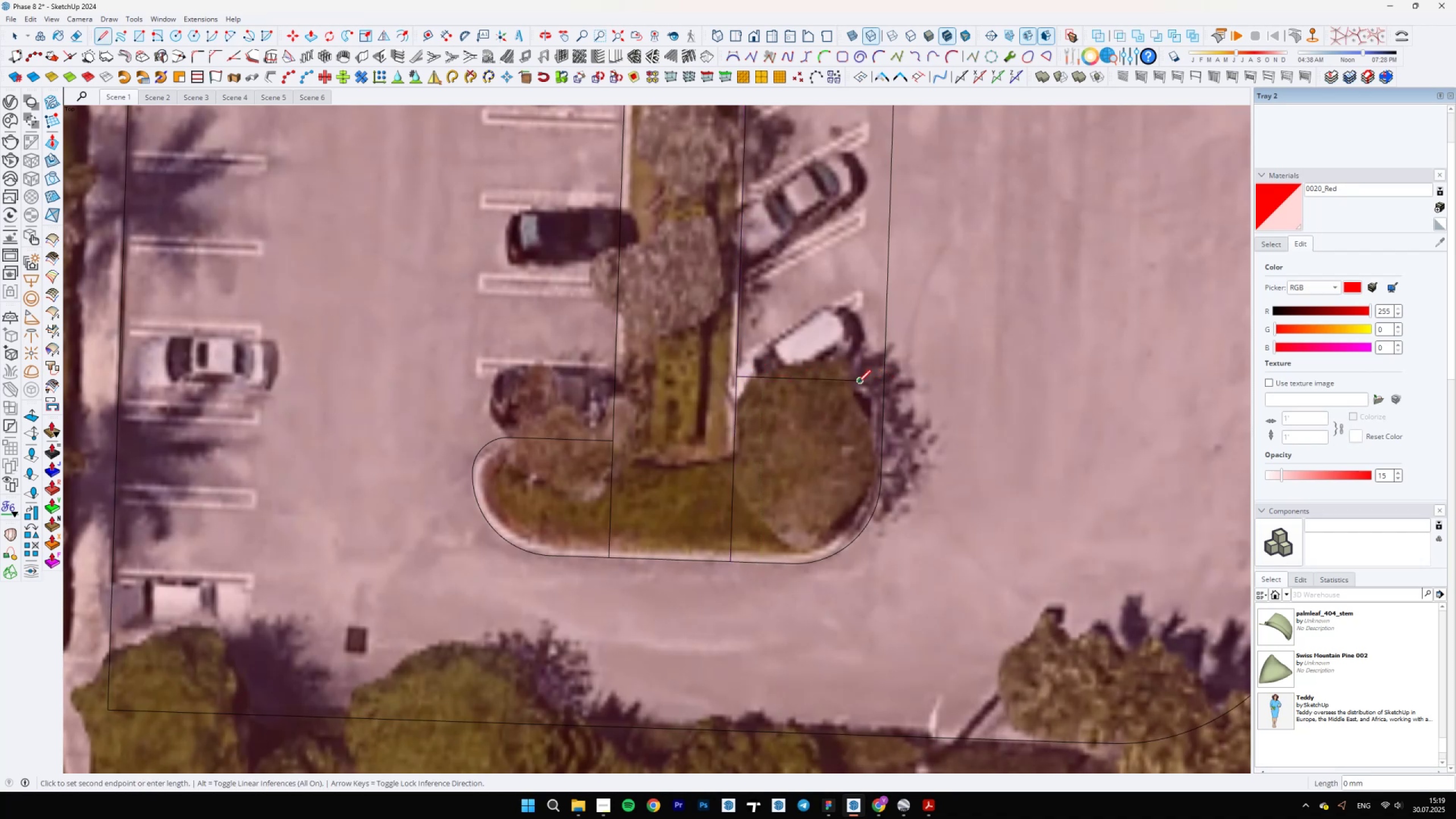 
scroll: coordinate [858, 383], scroll_direction: up, amount: 3.0
 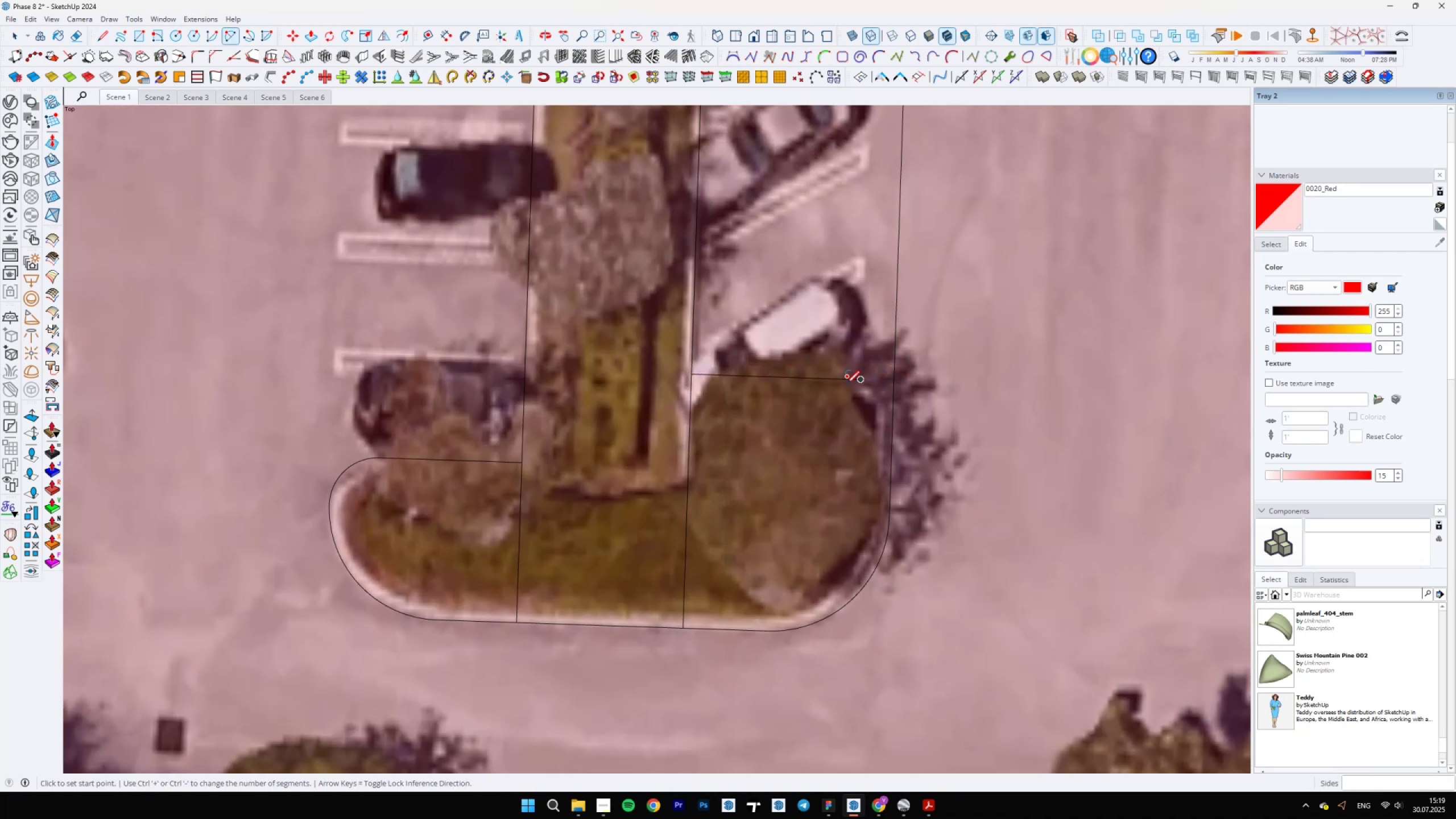 
key(A)
 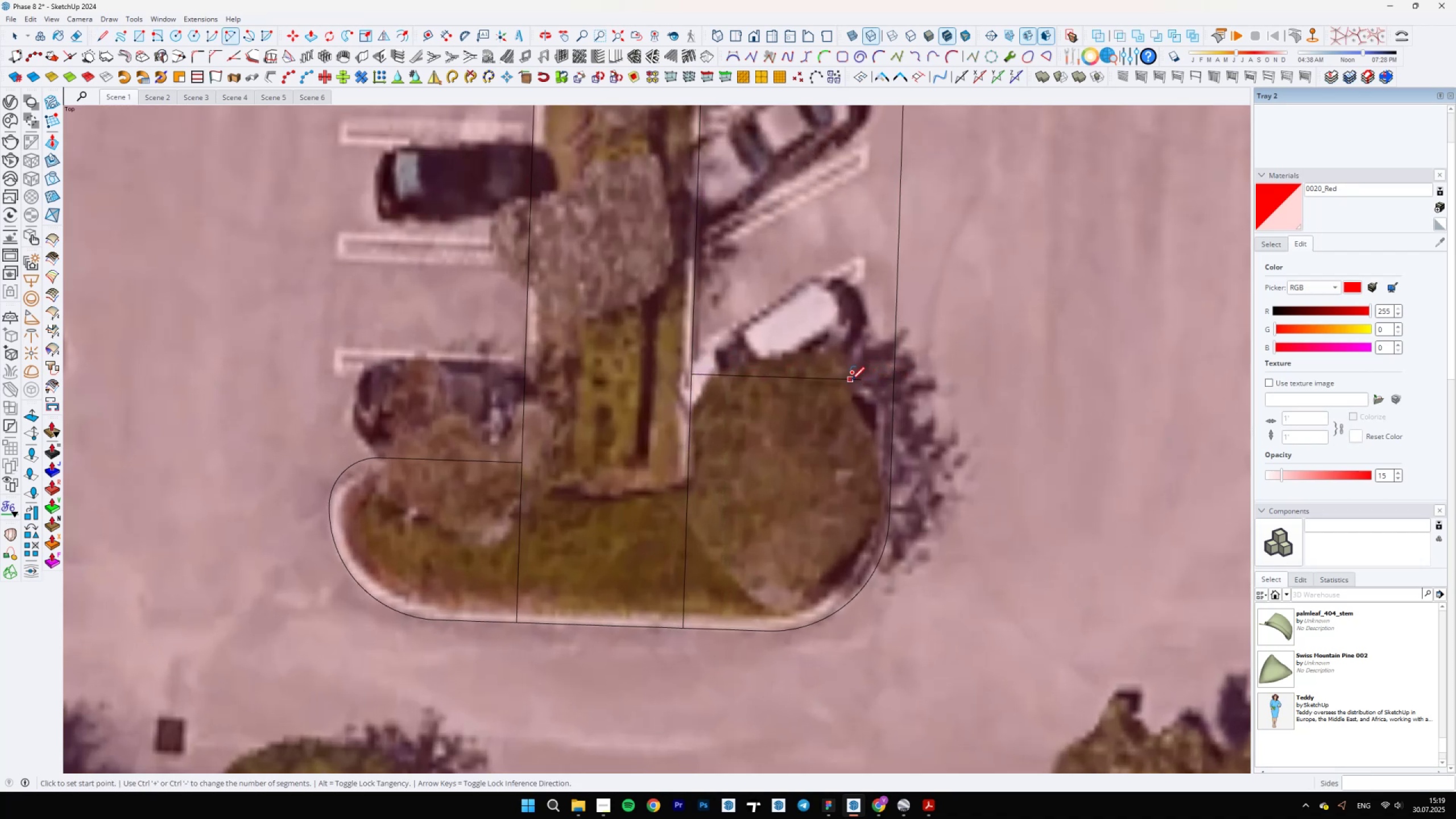 
left_click([853, 380])
 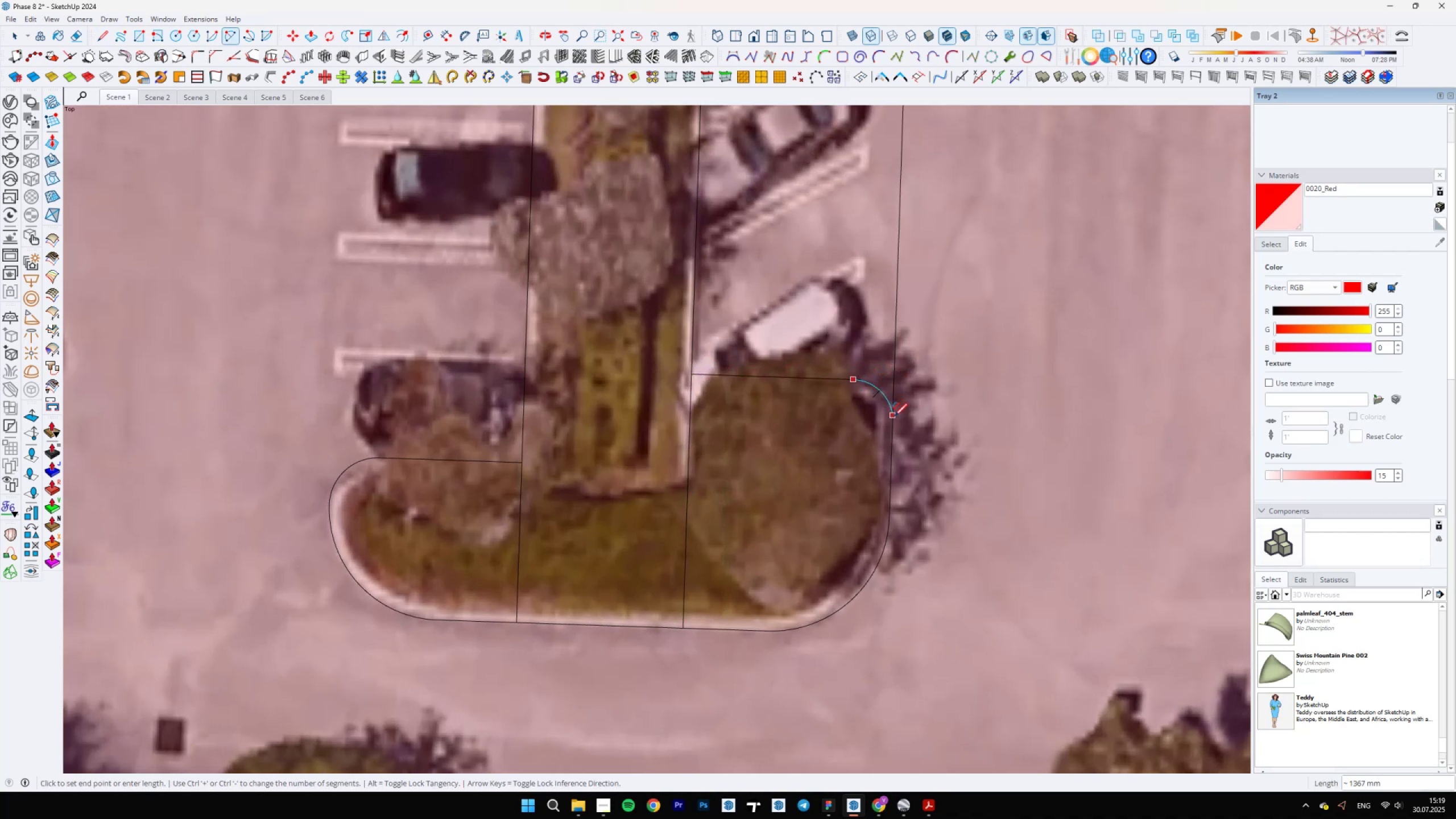 
left_click([895, 423])
 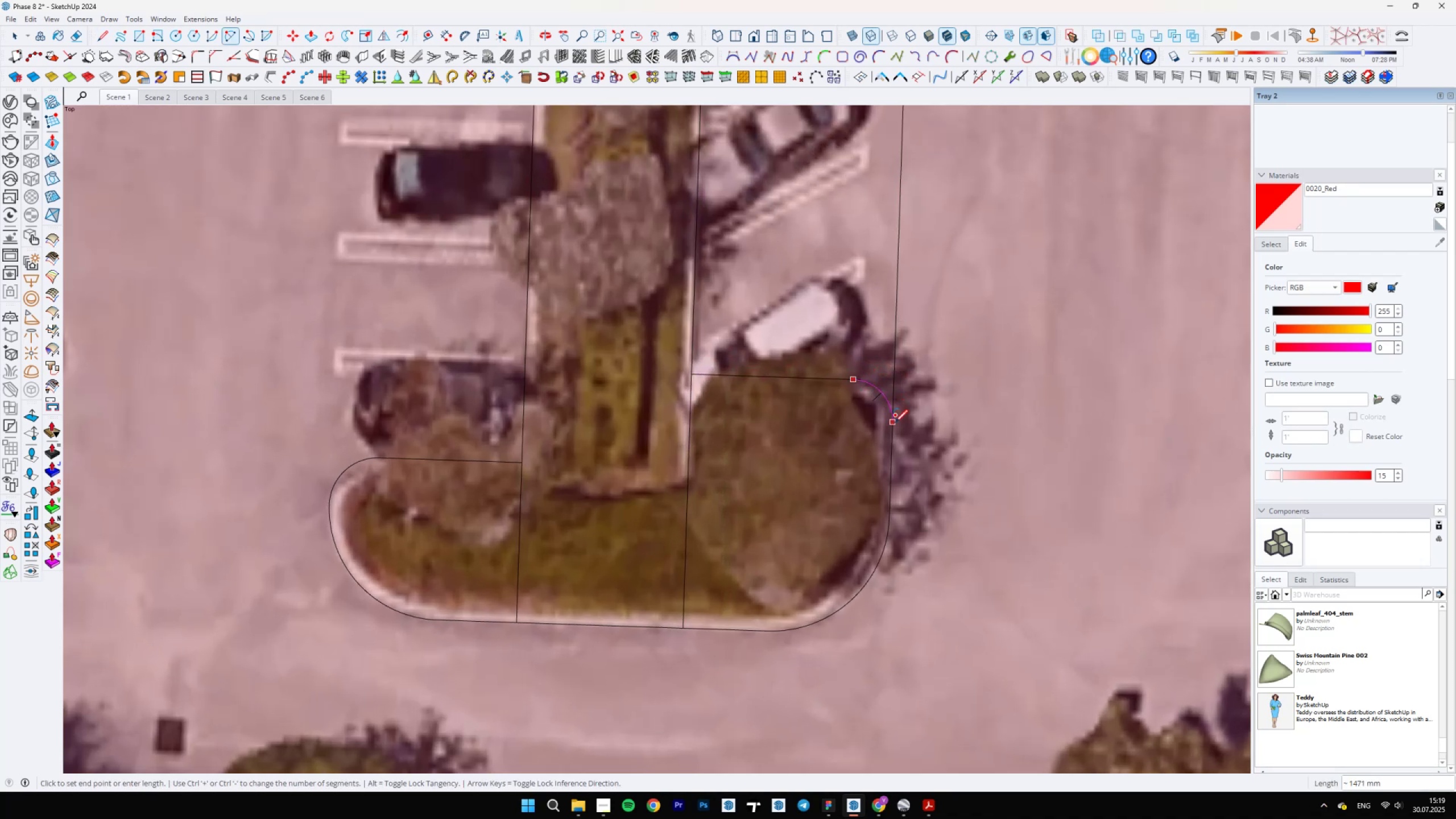 
key(E)
 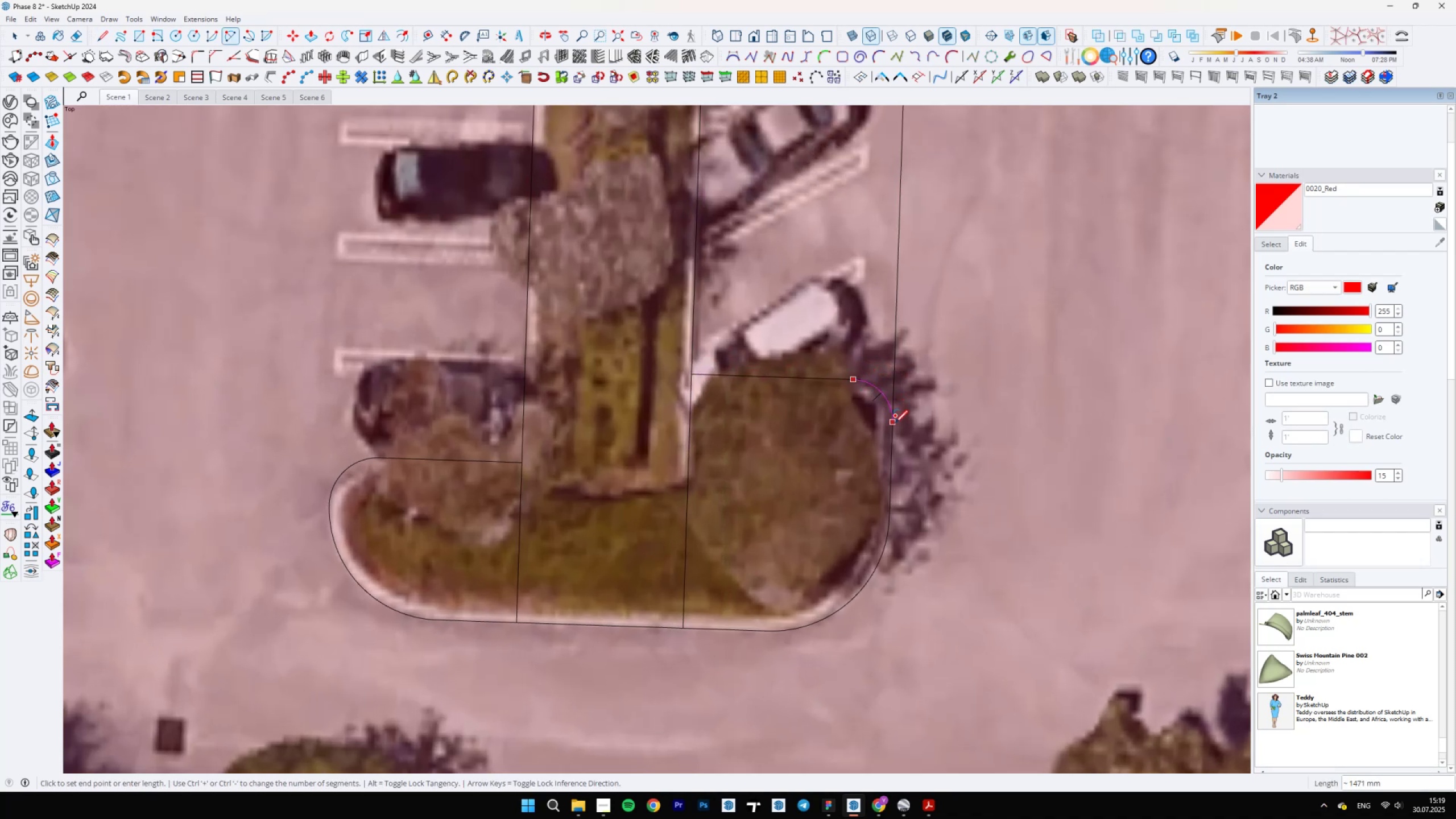 
scroll: coordinate [857, 388], scroll_direction: up, amount: 15.0
 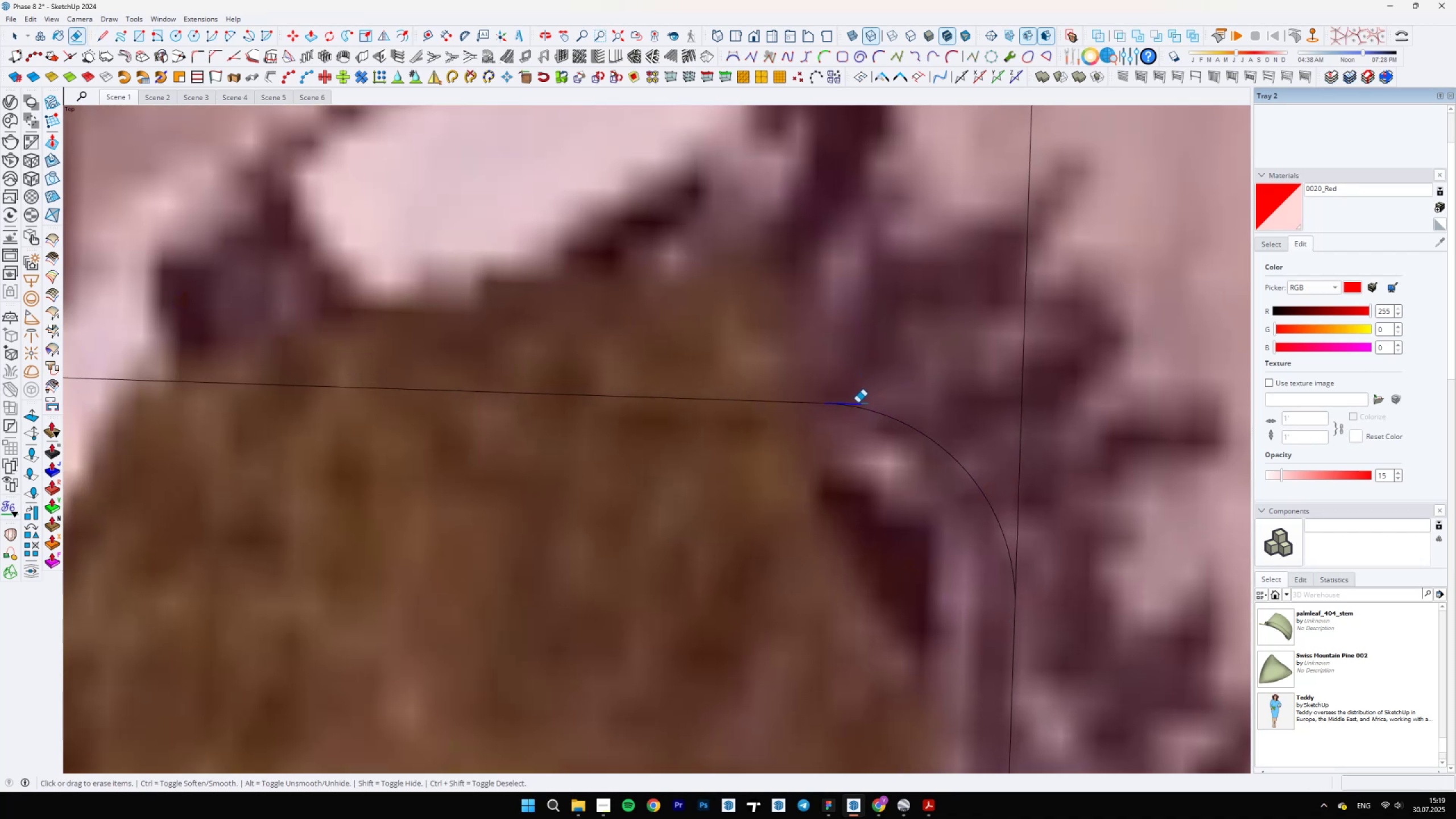 
scroll: coordinate [785, 610], scroll_direction: down, amount: 26.0
 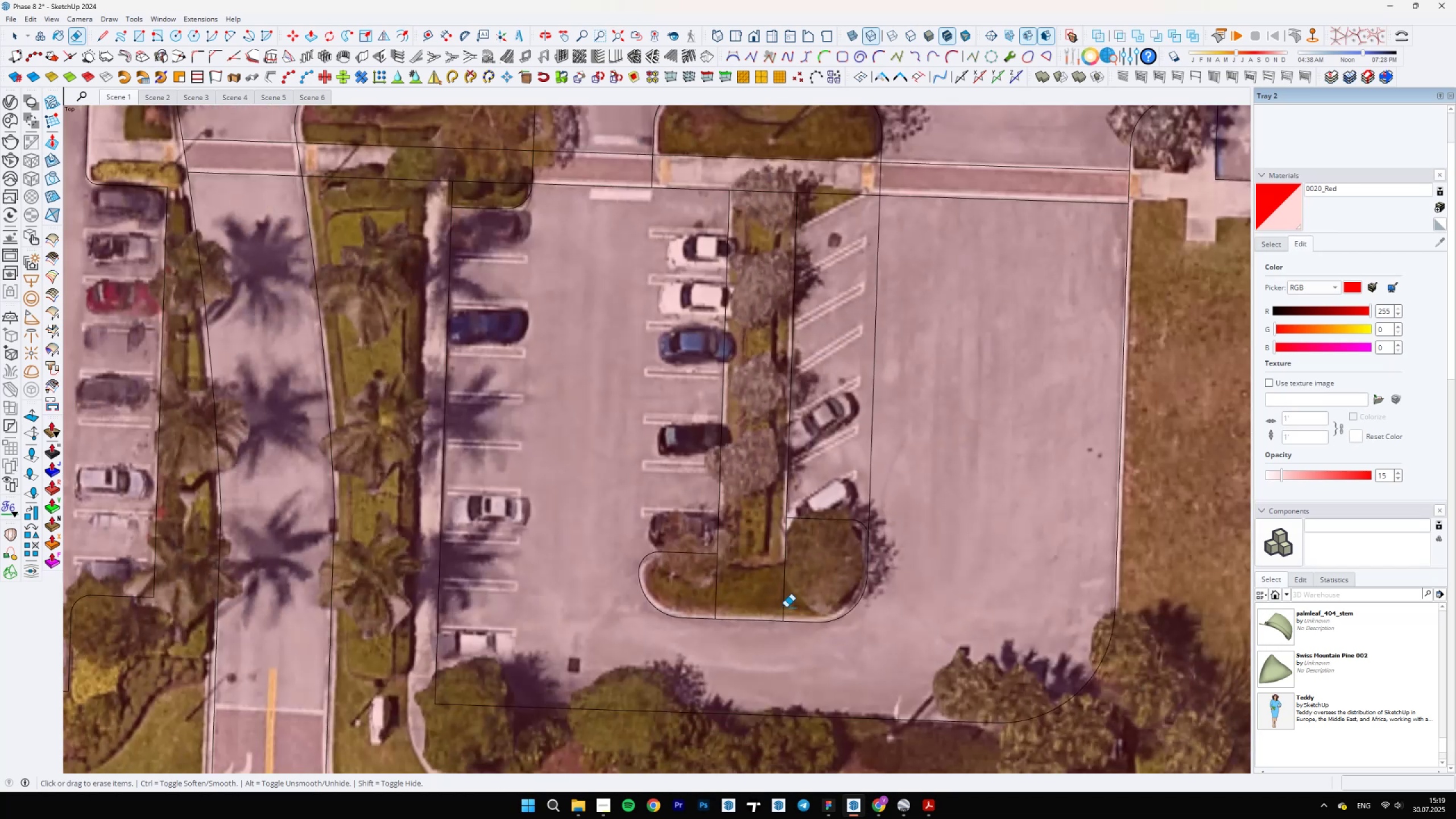 
left_click_drag(start_coordinate=[785, 598], to_coordinate=[765, 598])
 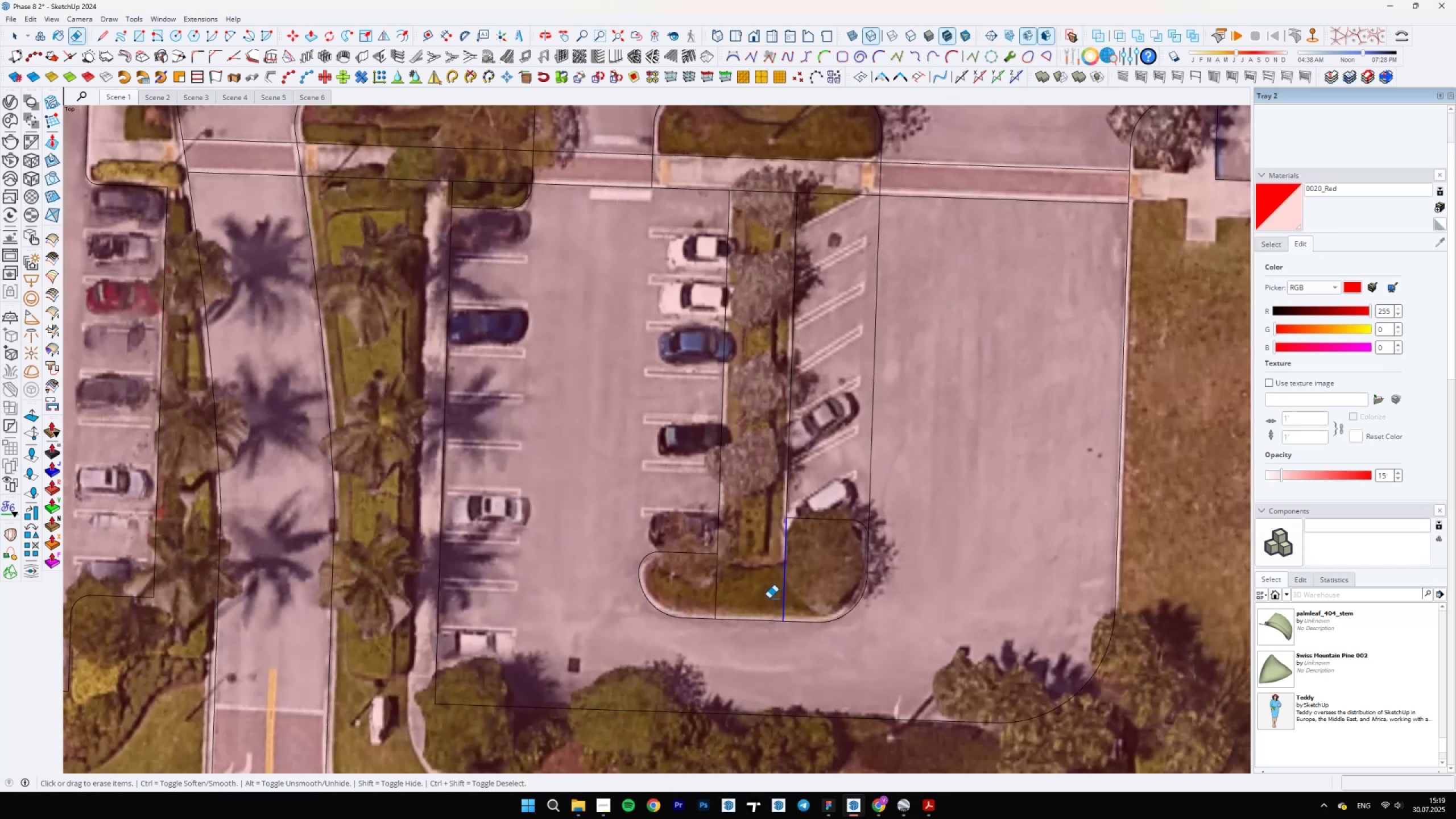 
left_click_drag(start_coordinate=[716, 596], to_coordinate=[670, 604])
 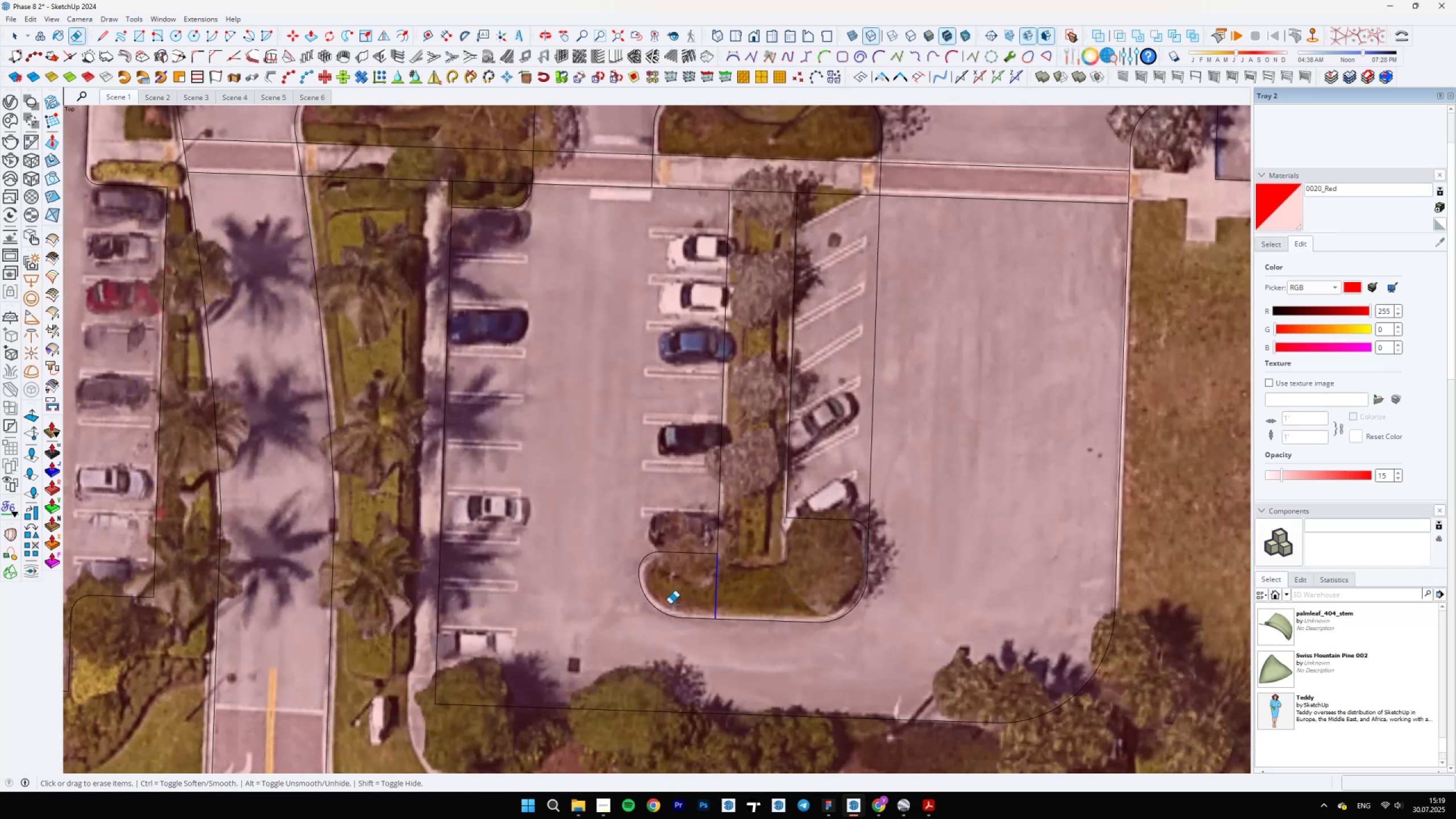 
scroll: coordinate [707, 597], scroll_direction: down, amount: 8.0
 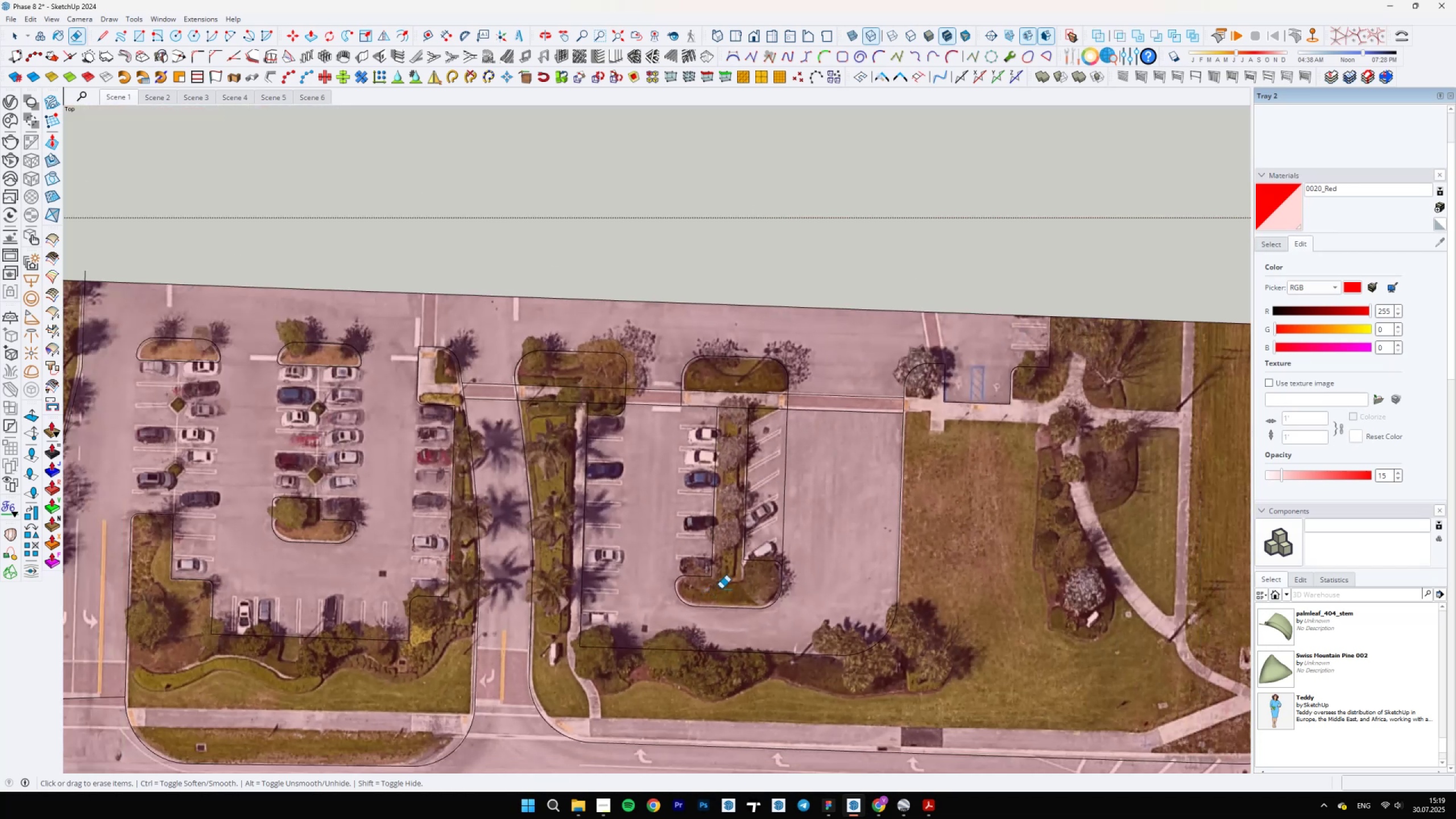 
left_click_drag(start_coordinate=[767, 522], to_coordinate=[866, 489])
 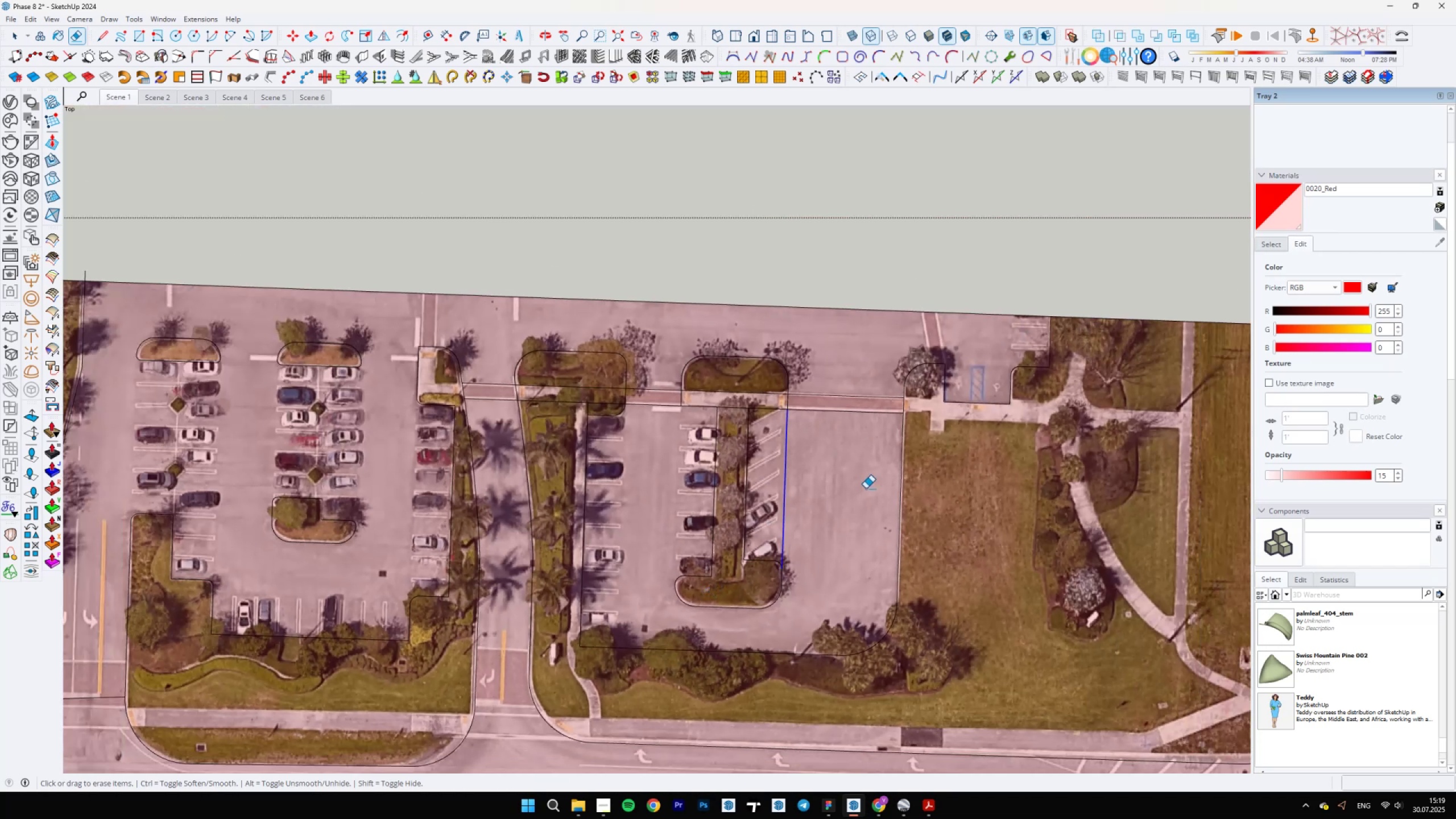 
scroll: coordinate [843, 458], scroll_direction: up, amount: 16.0
 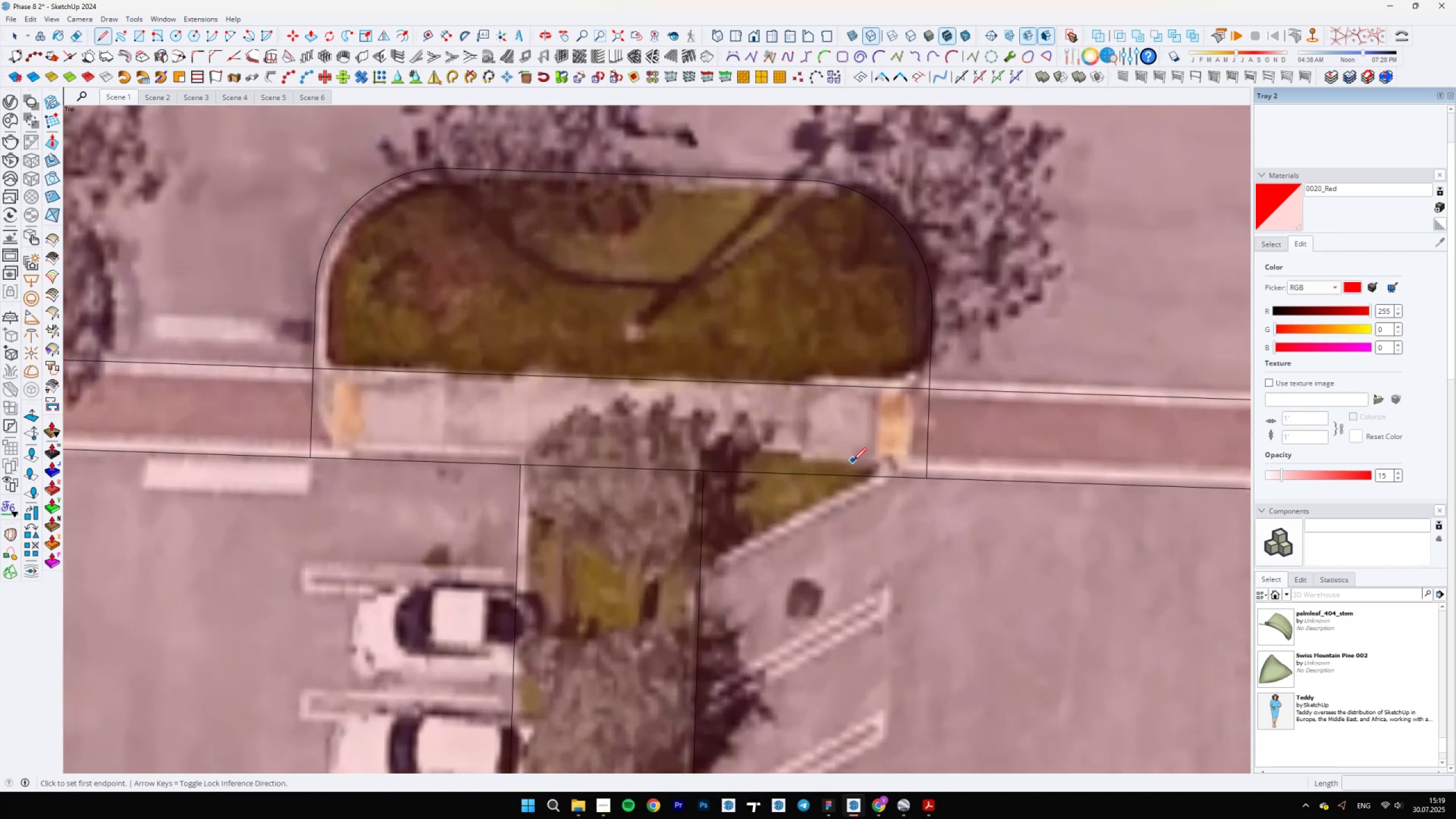 
key(L)
 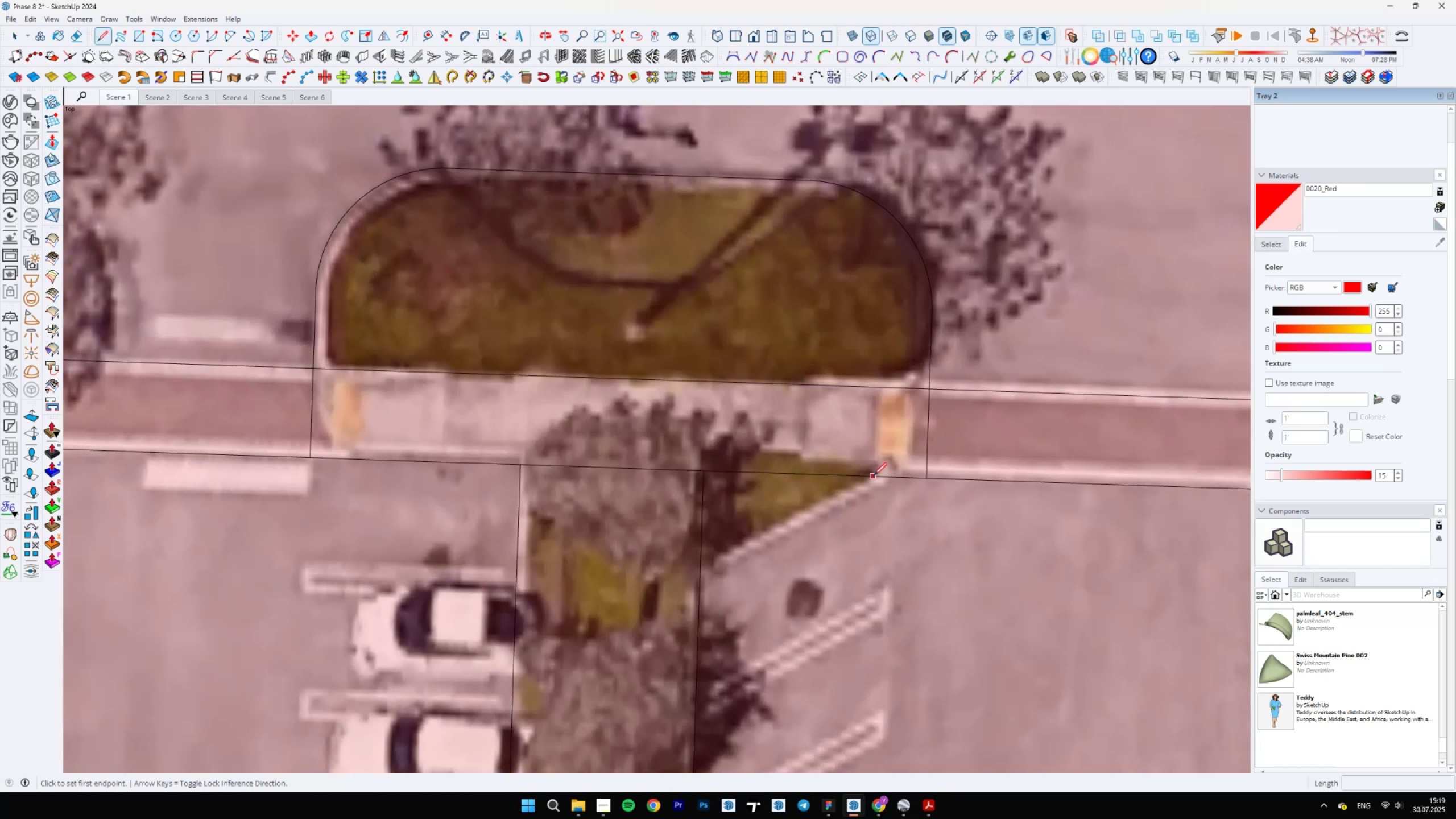 
scroll: coordinate [887, 472], scroll_direction: up, amount: 1.0
 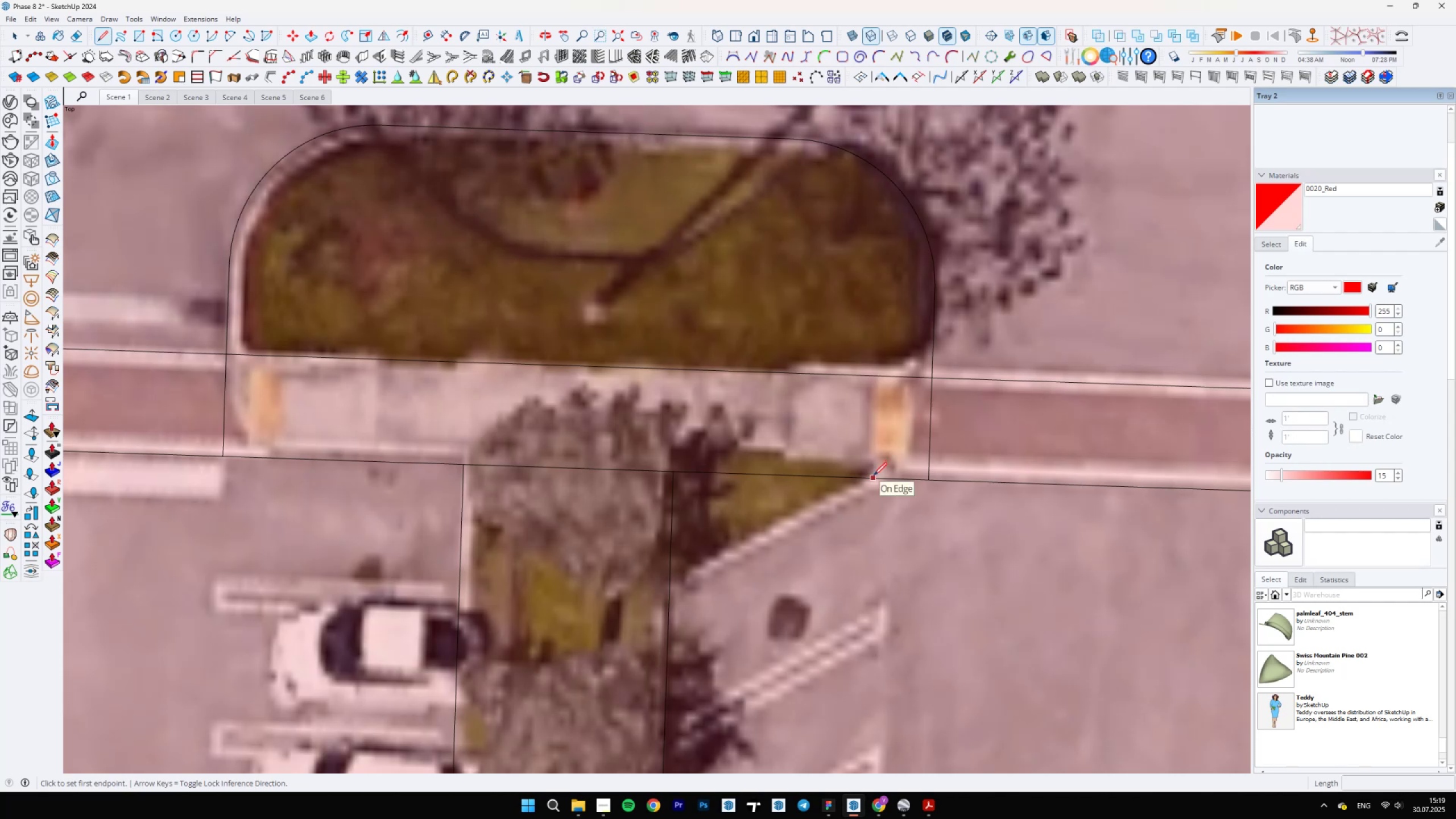 
left_click([876, 475])
 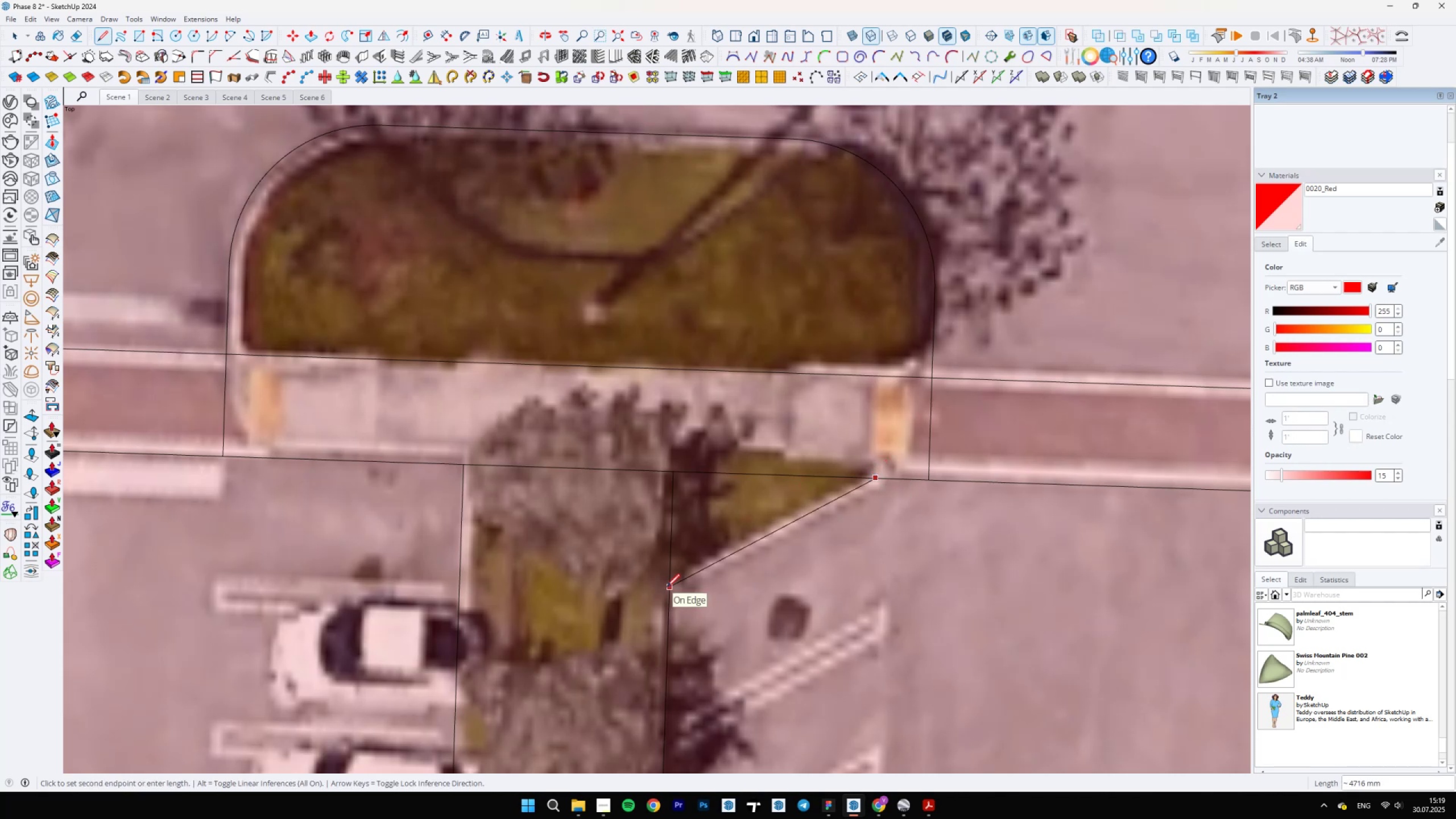 
key(Escape)
 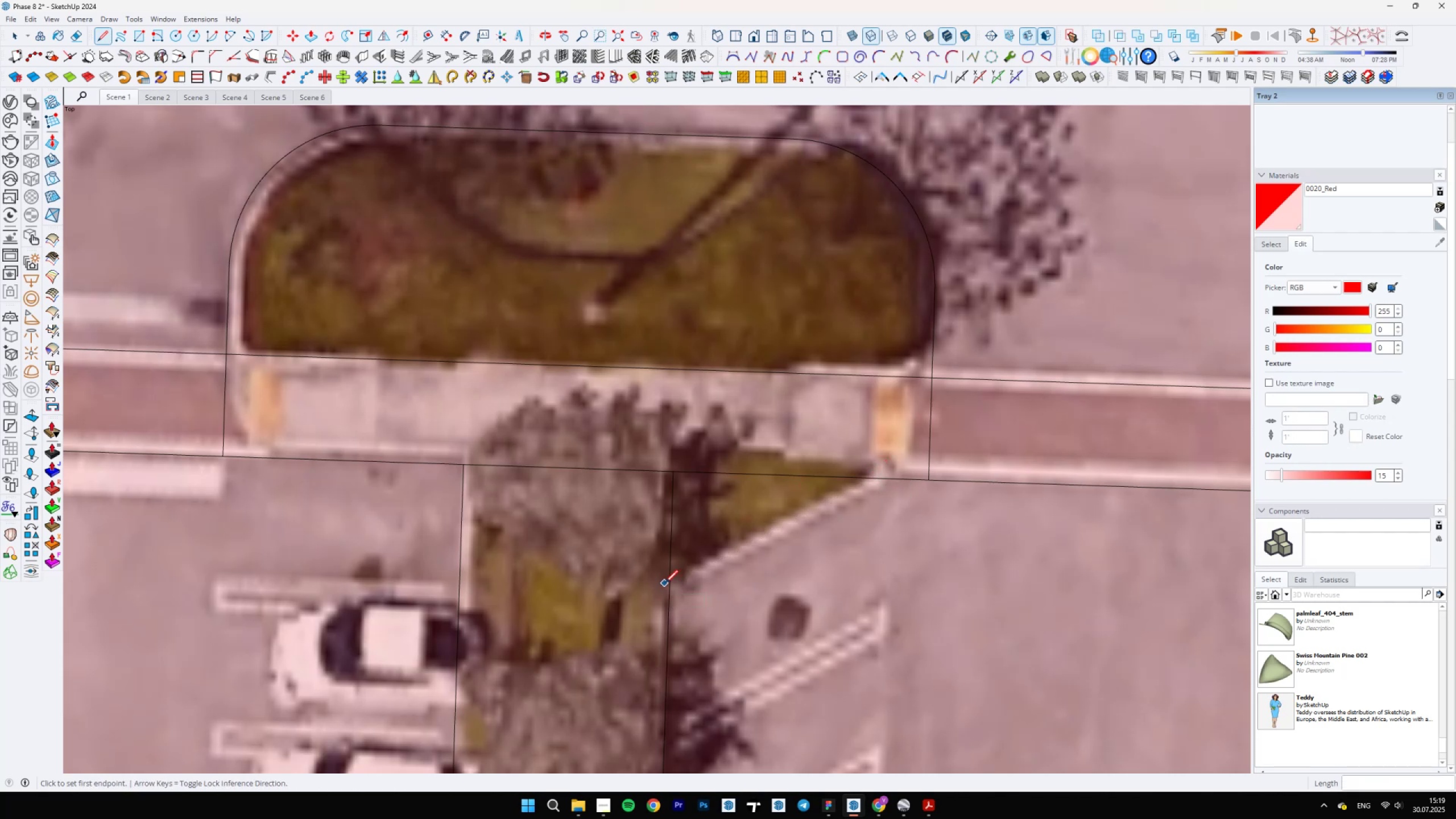 
left_click([669, 583])
 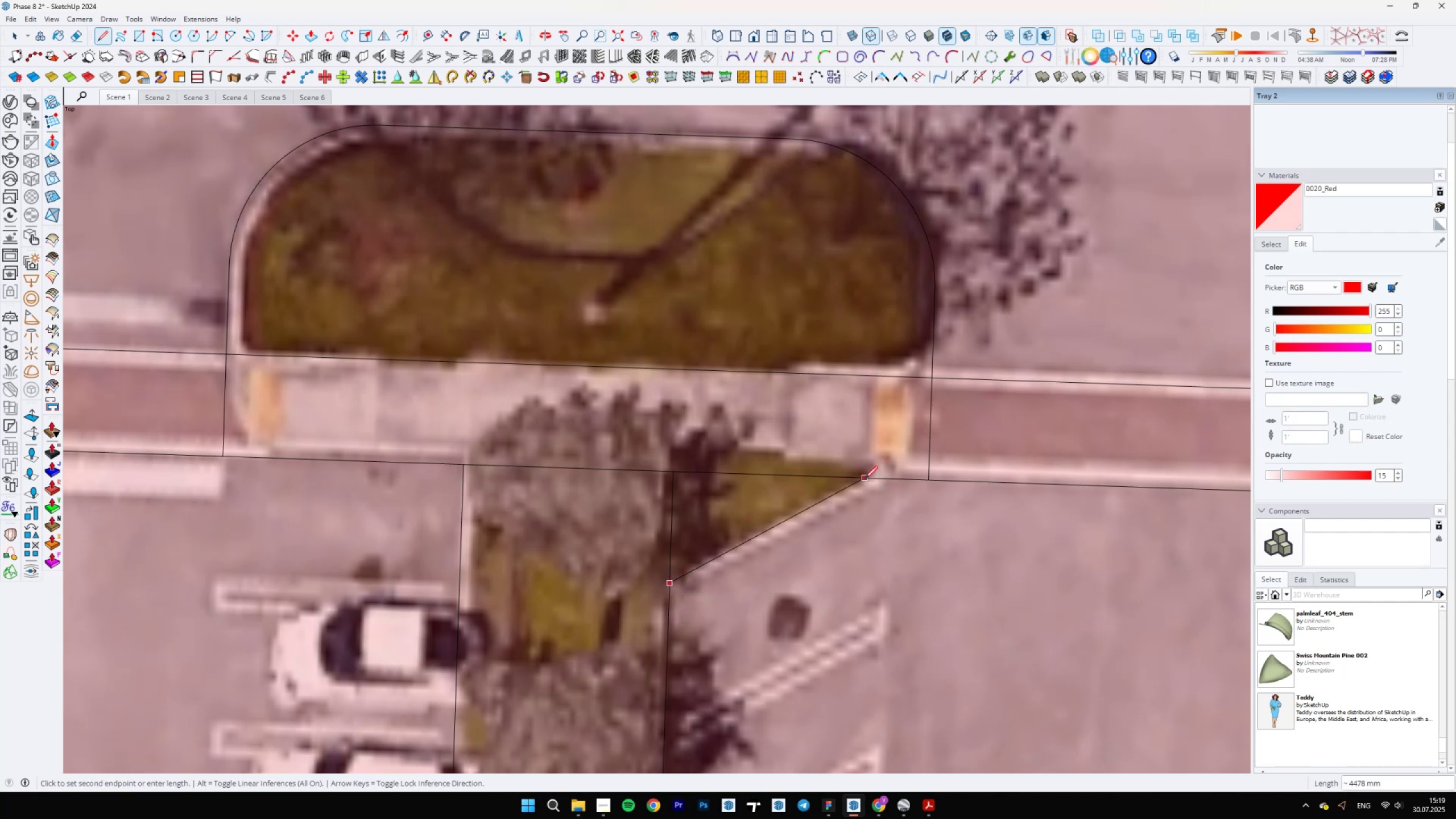 
left_click([864, 479])
 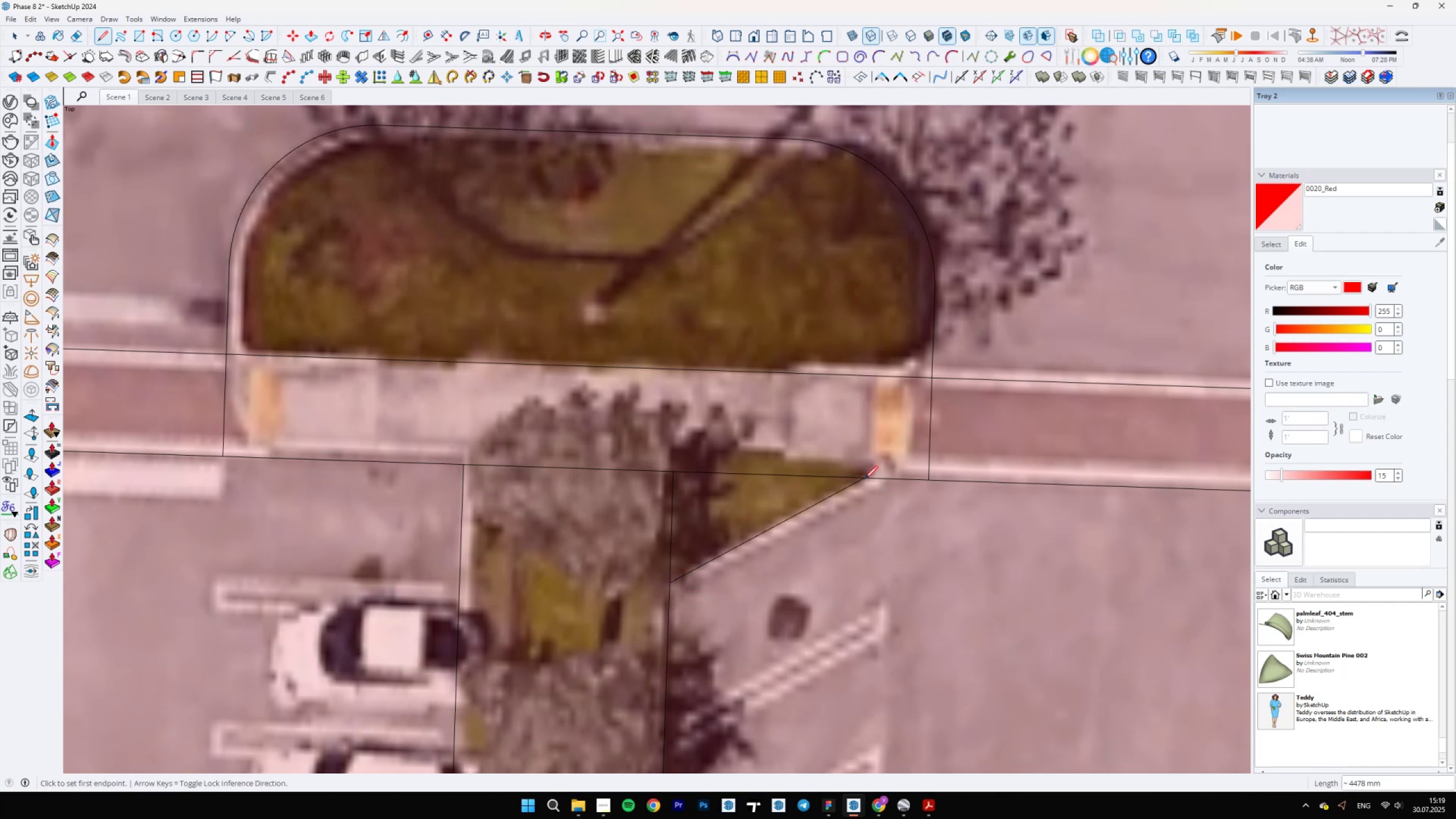 
key(Space)
 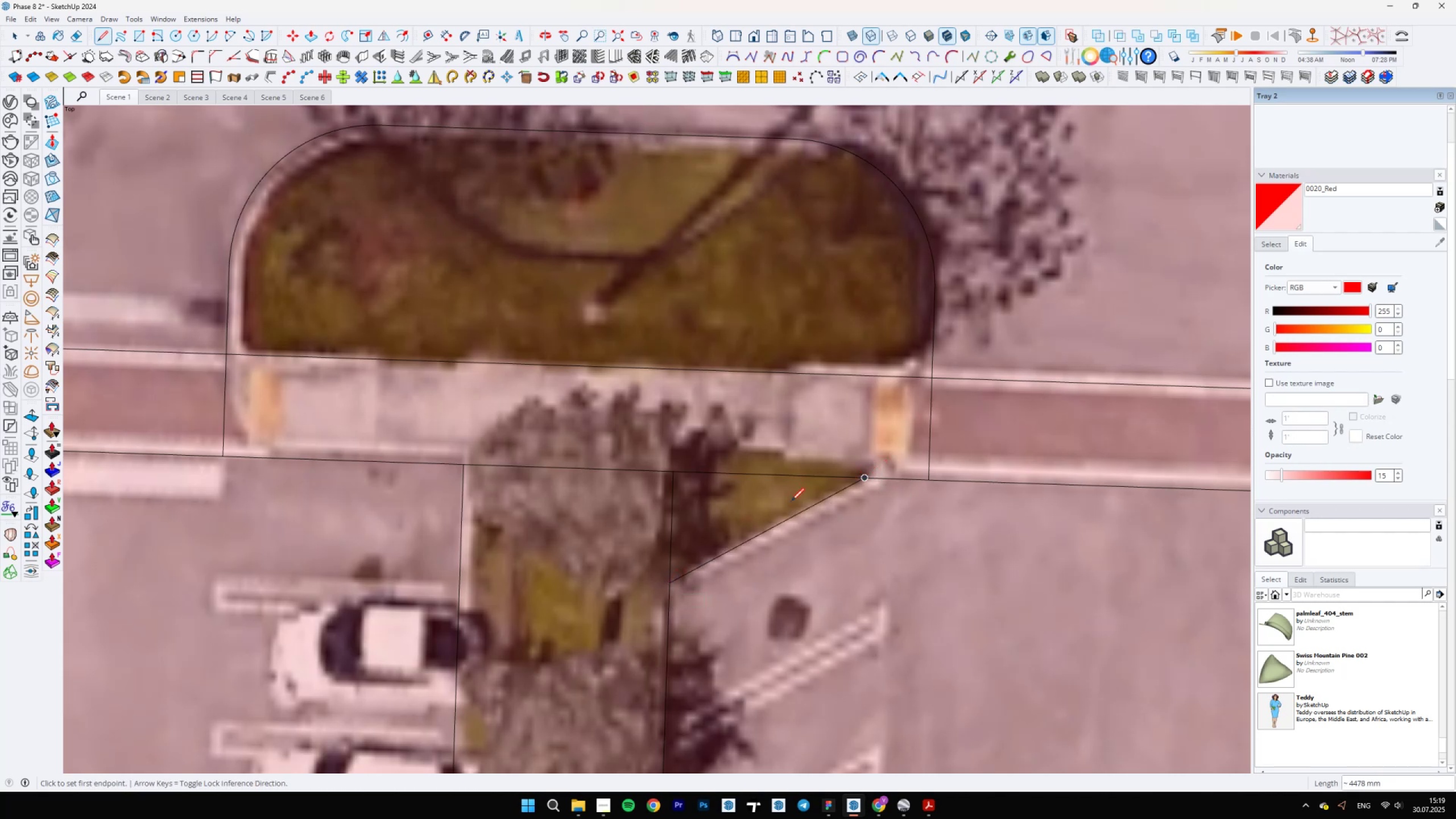 
scroll: coordinate [679, 529], scroll_direction: down, amount: 6.0
 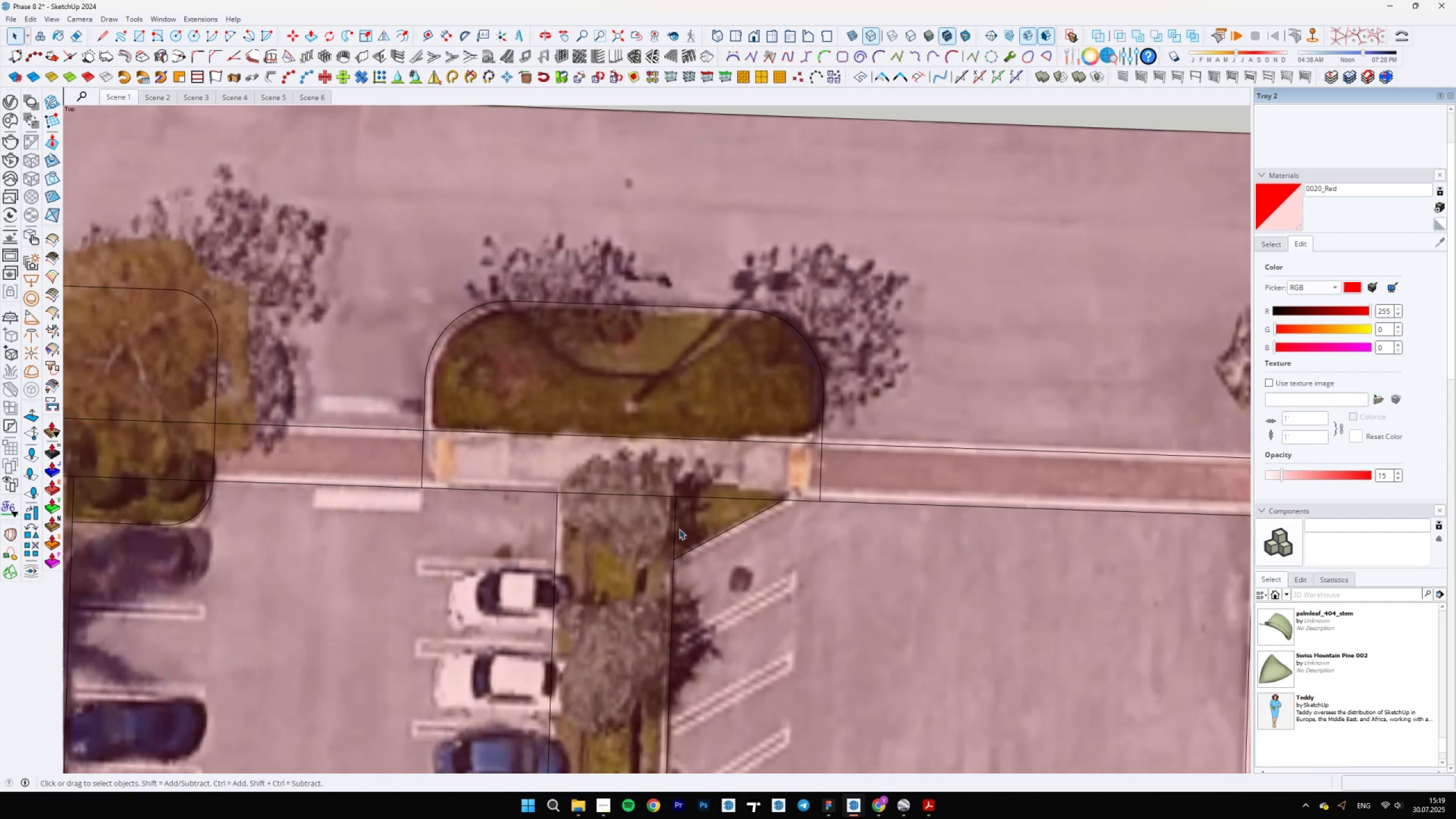 
key(E)
 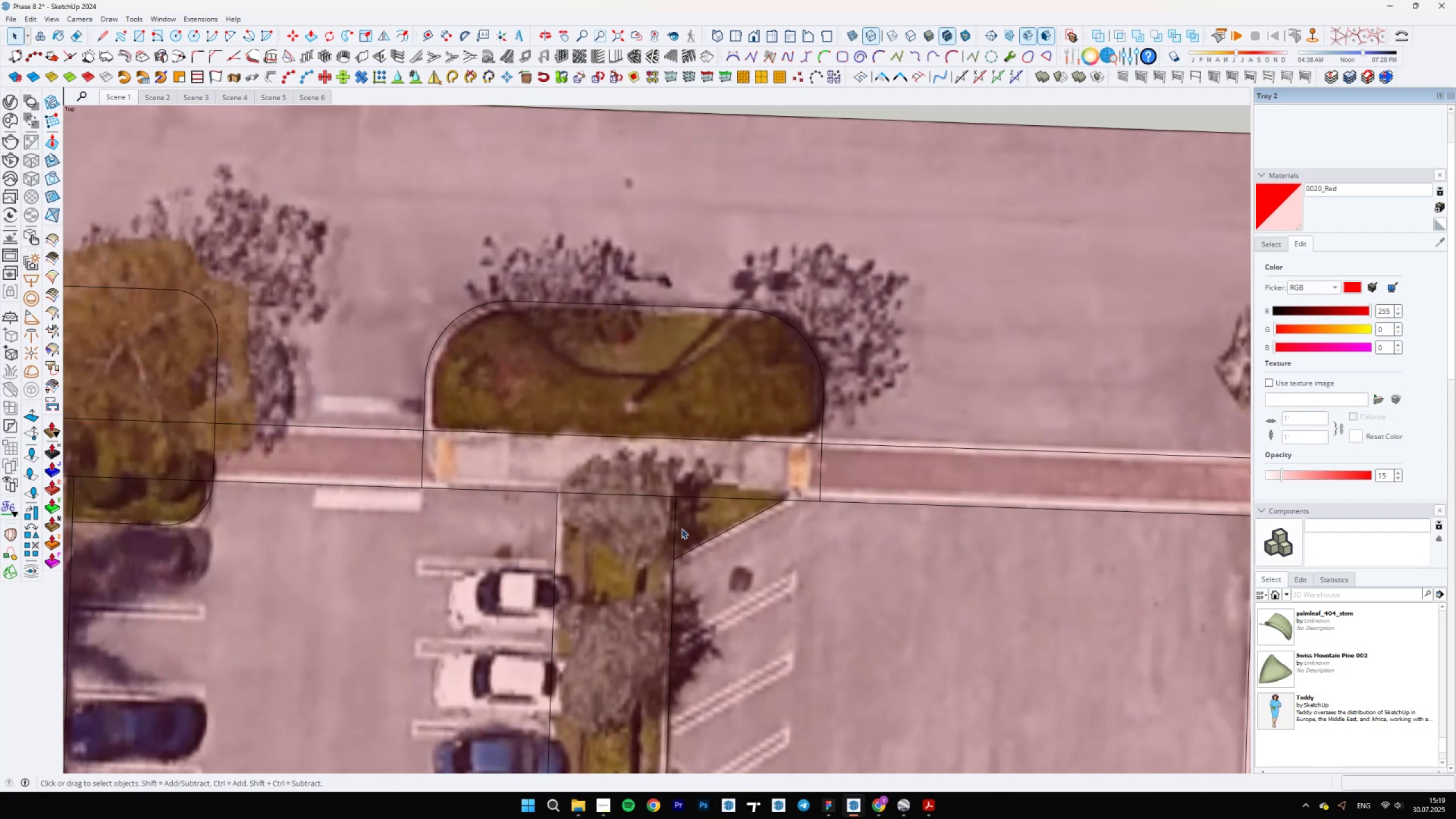 
left_click_drag(start_coordinate=[681, 527], to_coordinate=[648, 529])
 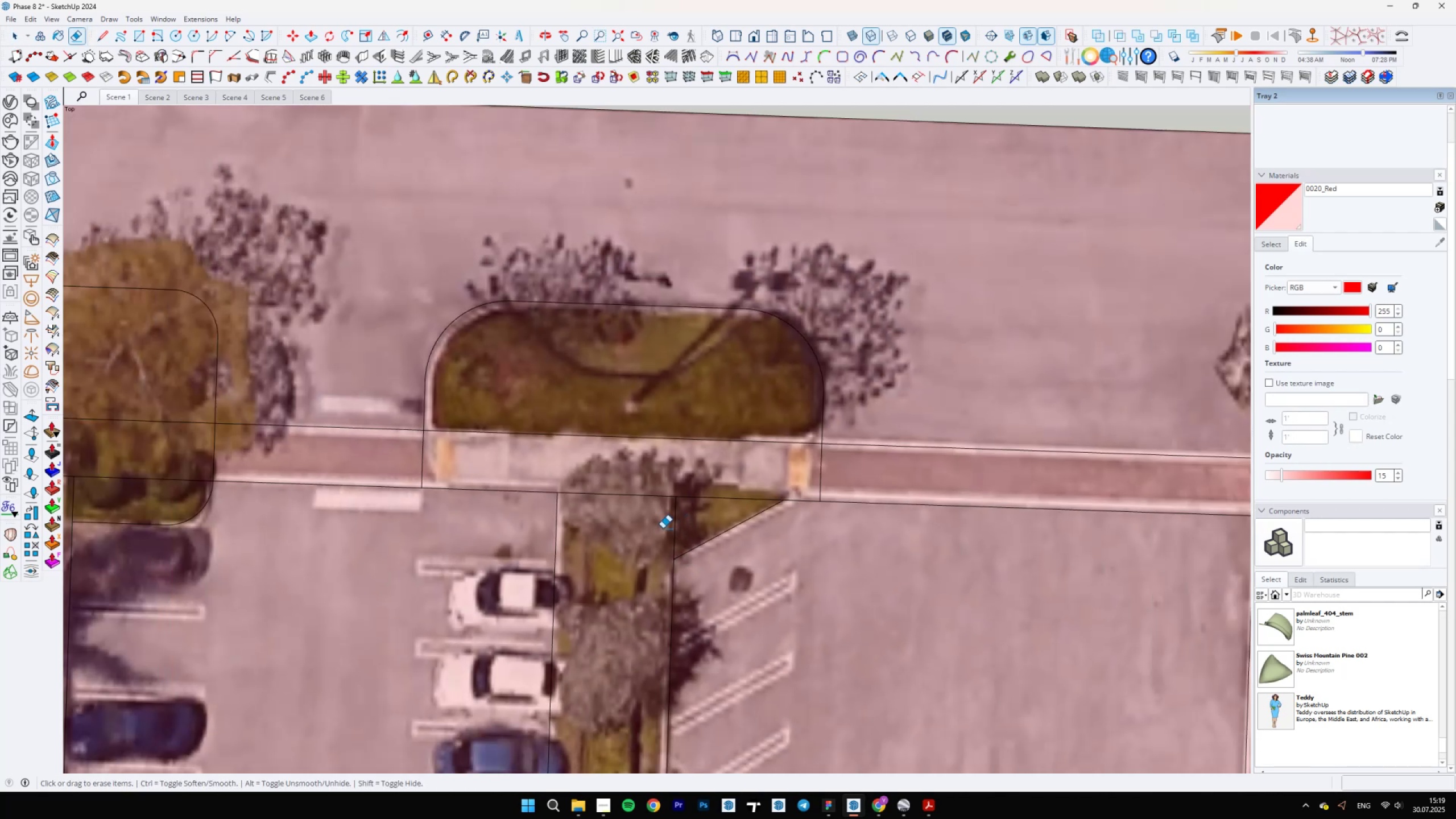 
scroll: coordinate [801, 456], scroll_direction: down, amount: 13.0
 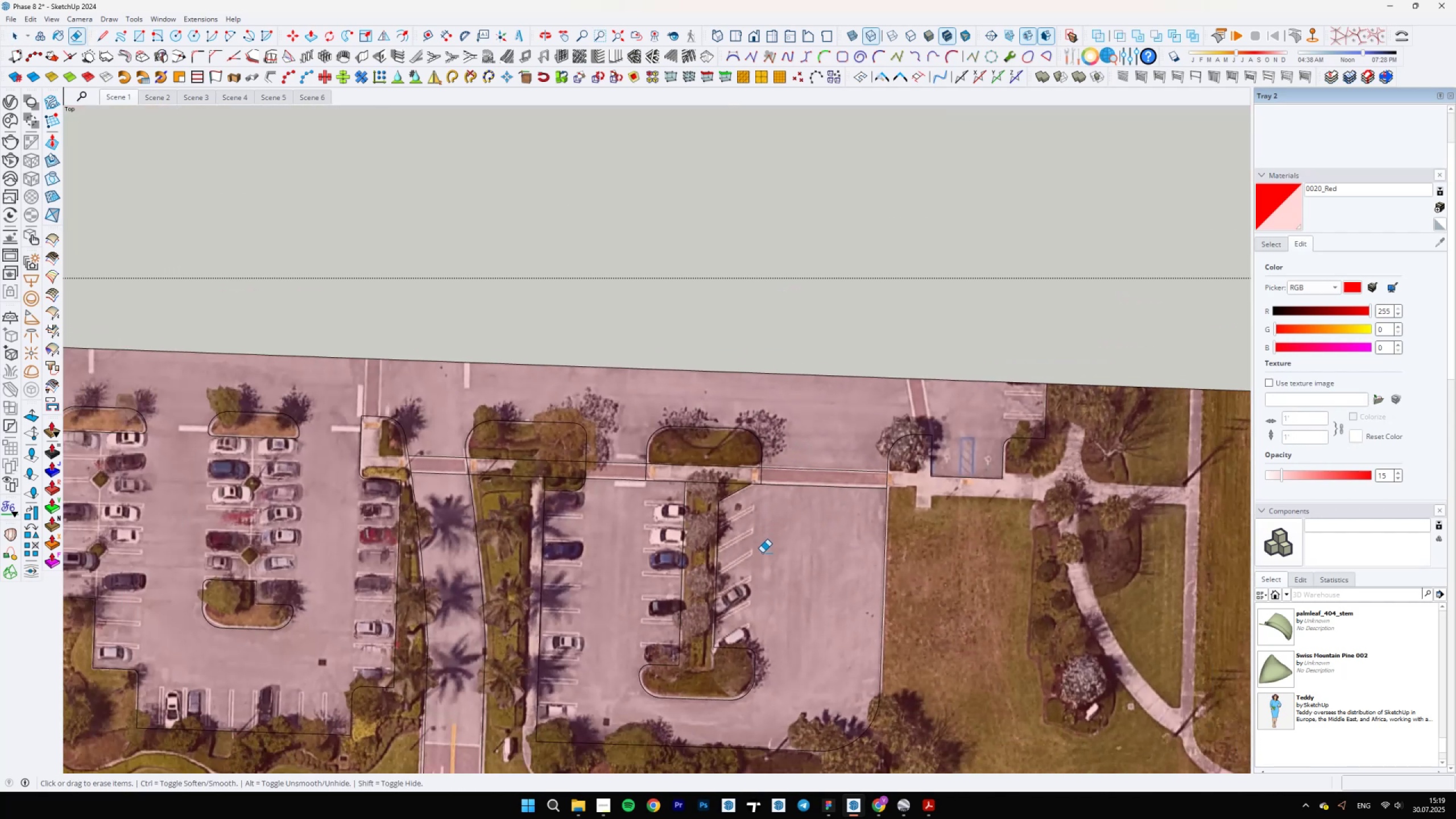 
scroll: coordinate [697, 619], scroll_direction: up, amount: 9.0
 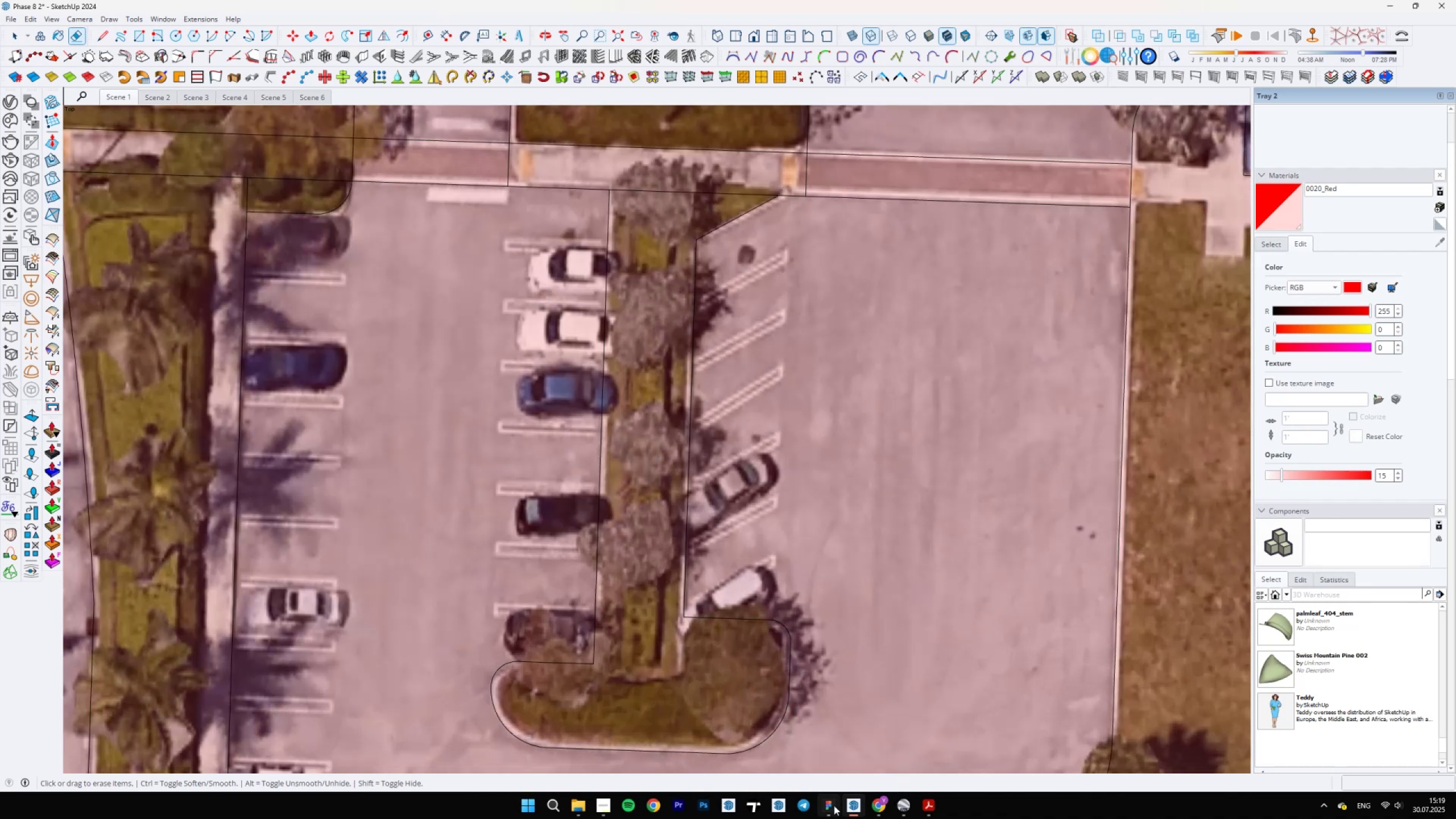 
left_click([832, 813])
 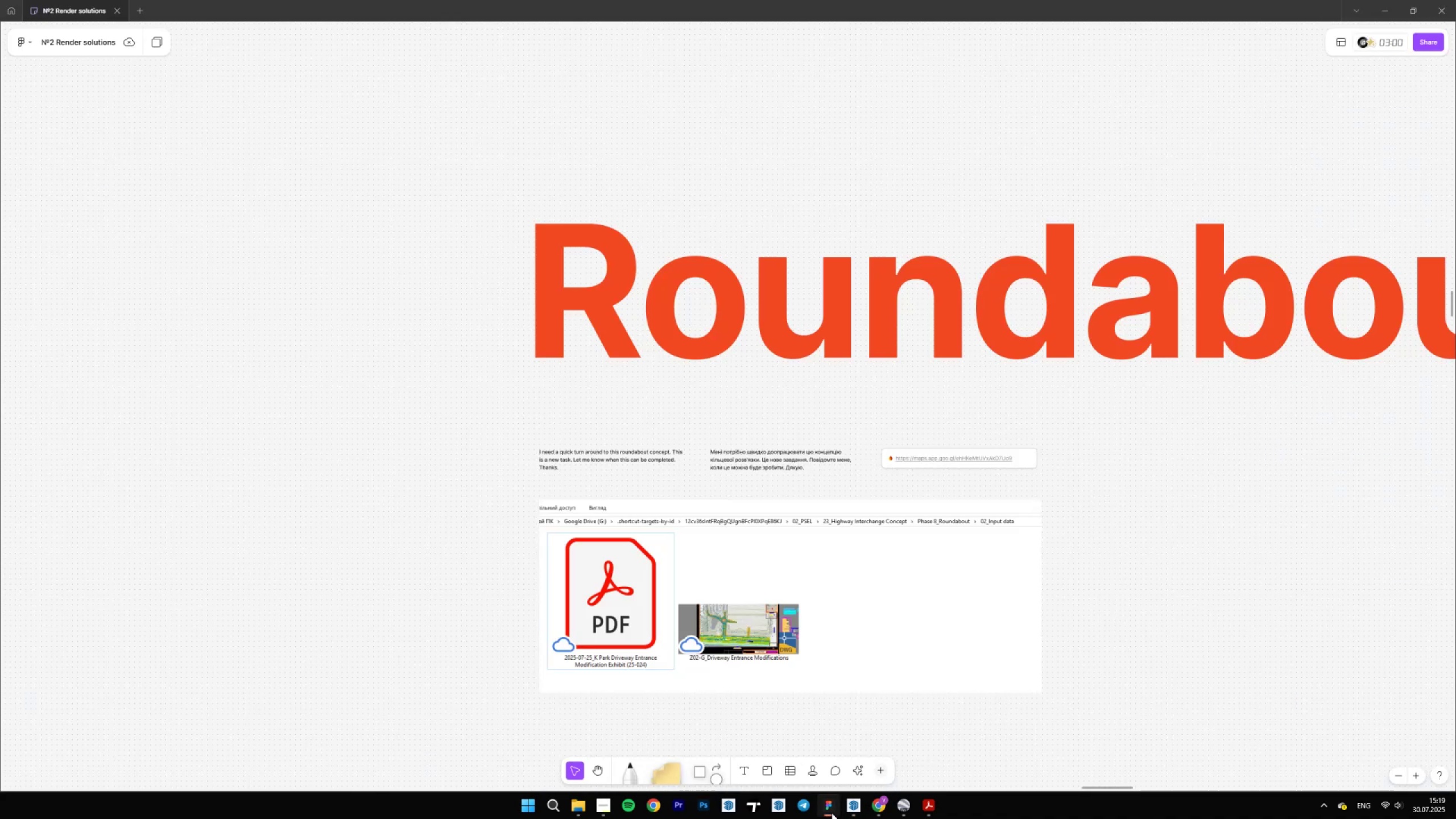 
left_click([832, 813])
 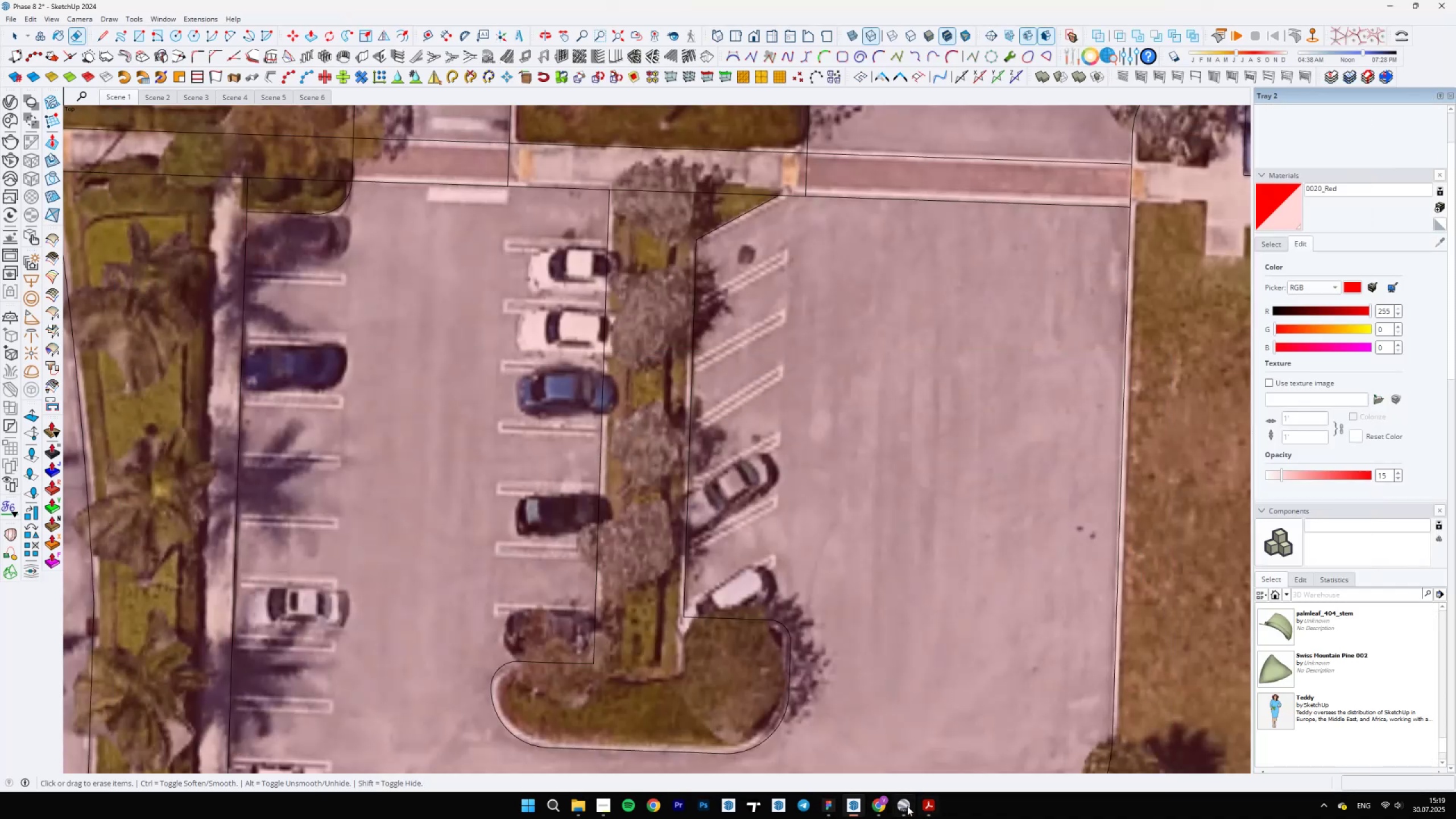 
left_click([906, 806])
 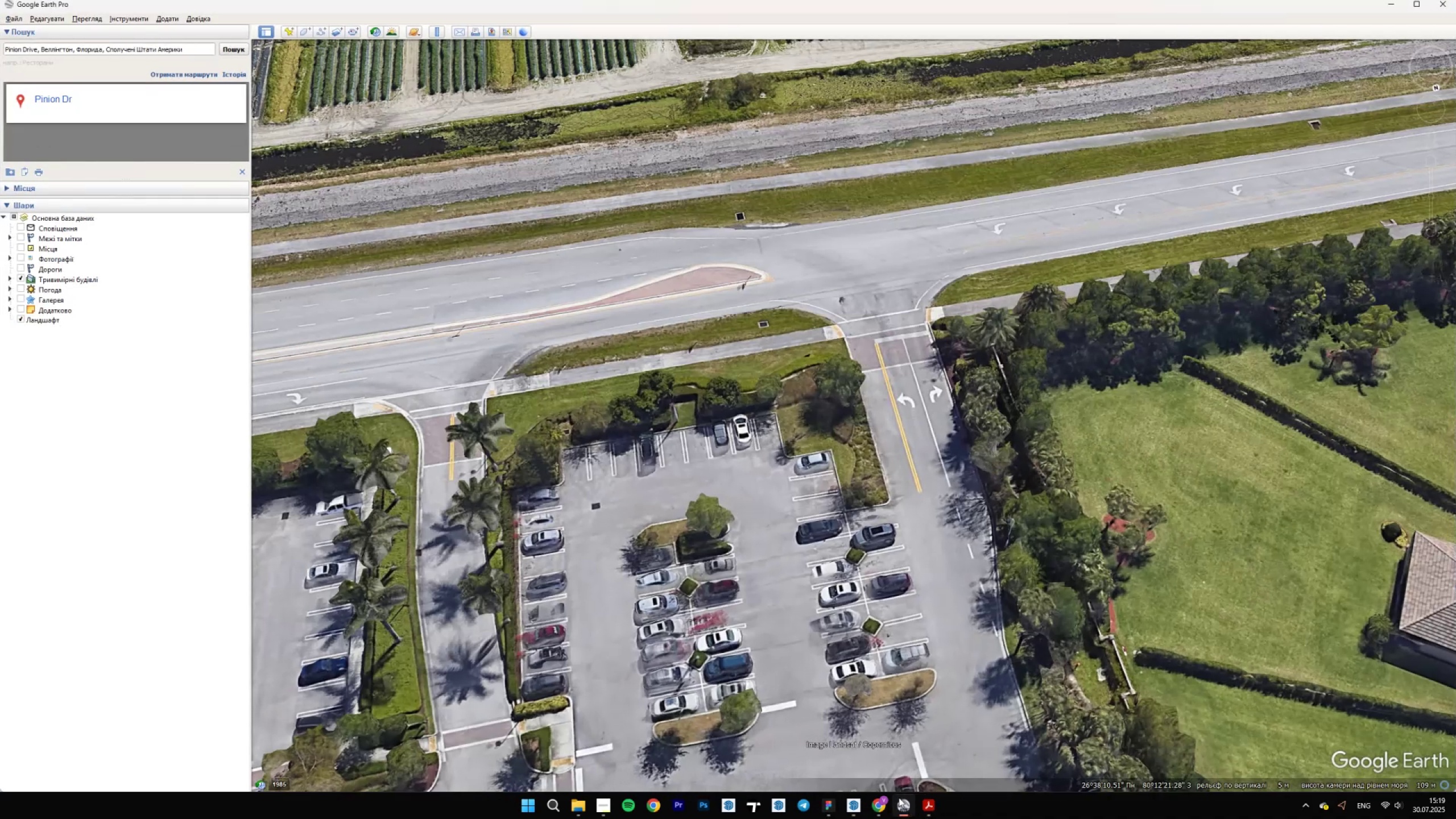 
left_click_drag(start_coordinate=[852, 700], to_coordinate=[795, 635])
 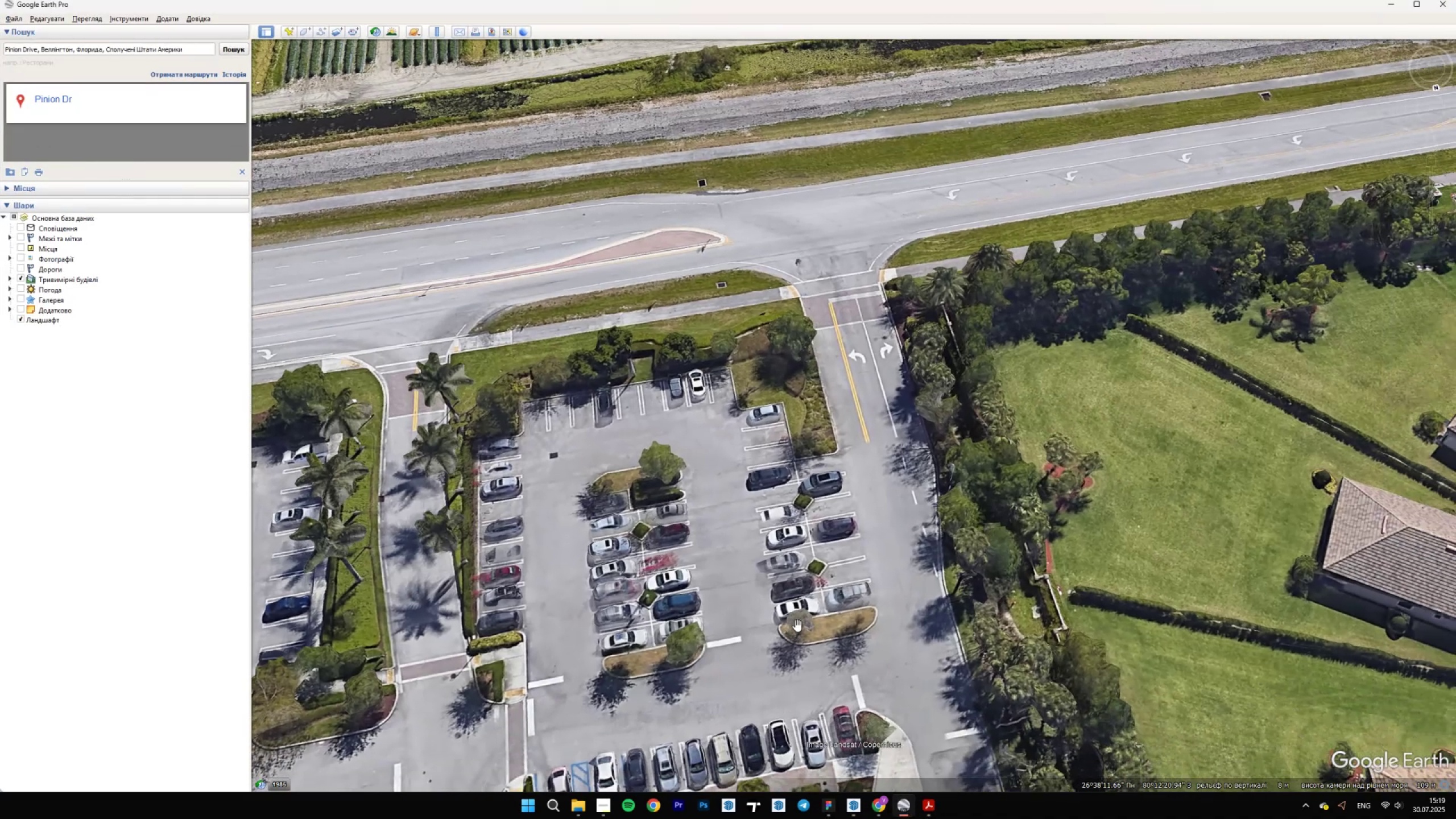 
left_click_drag(start_coordinate=[801, 624], to_coordinate=[713, 361])
 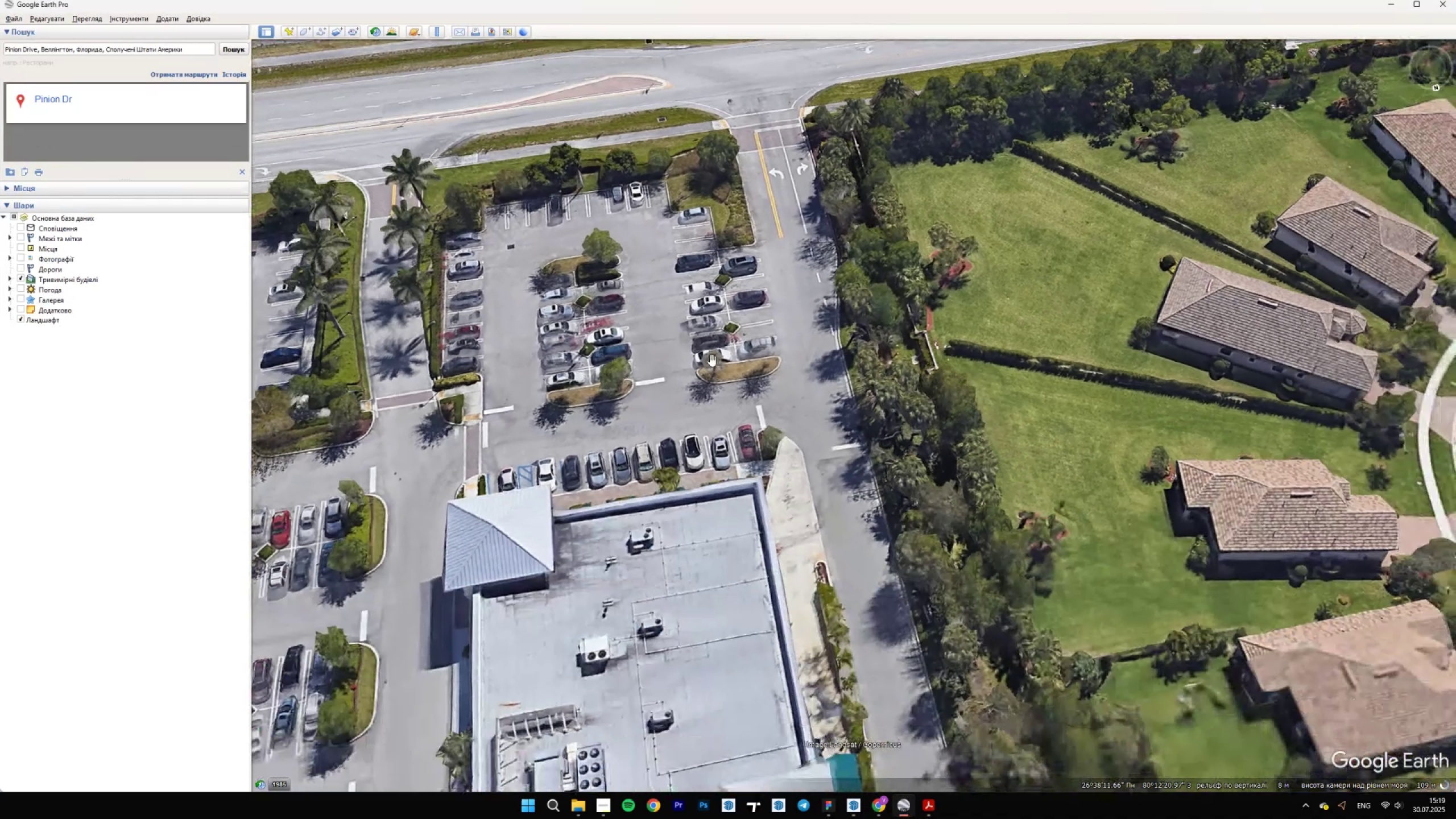 
scroll: coordinate [766, 480], scroll_direction: down, amount: 8.0
 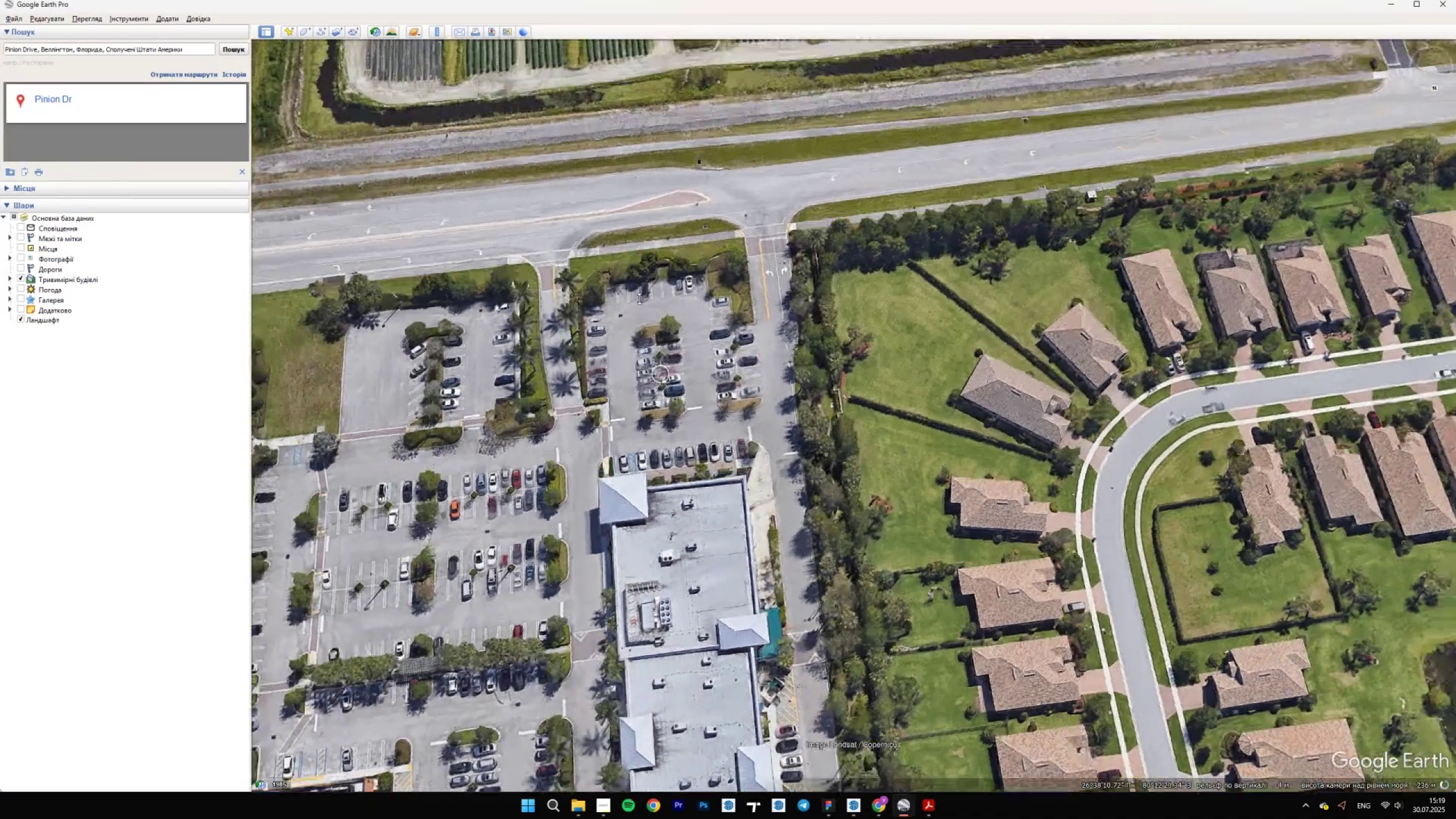 
left_click_drag(start_coordinate=[615, 213], to_coordinate=[615, 217])
 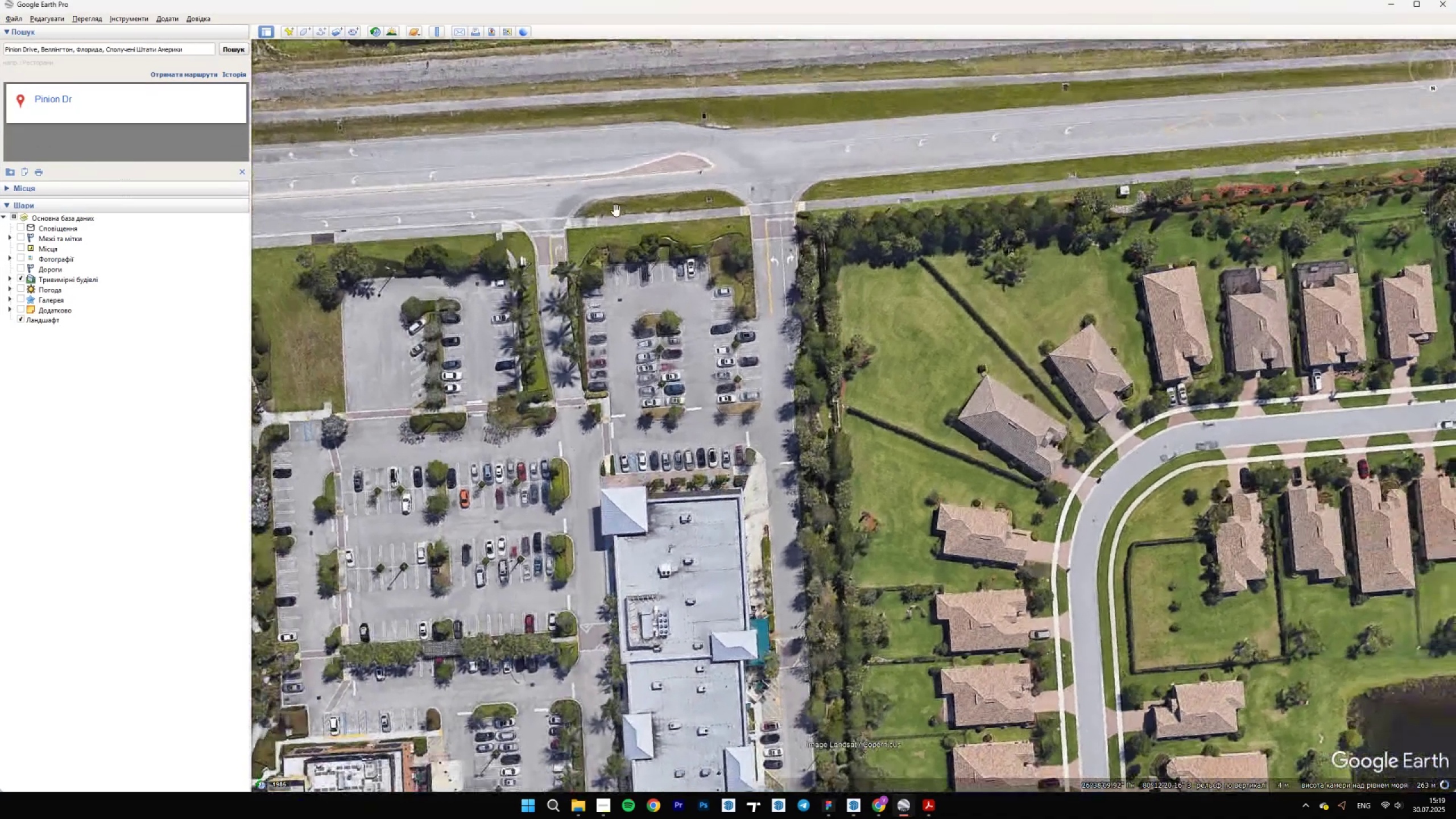 
left_click_drag(start_coordinate=[614, 234], to_coordinate=[729, 515])
 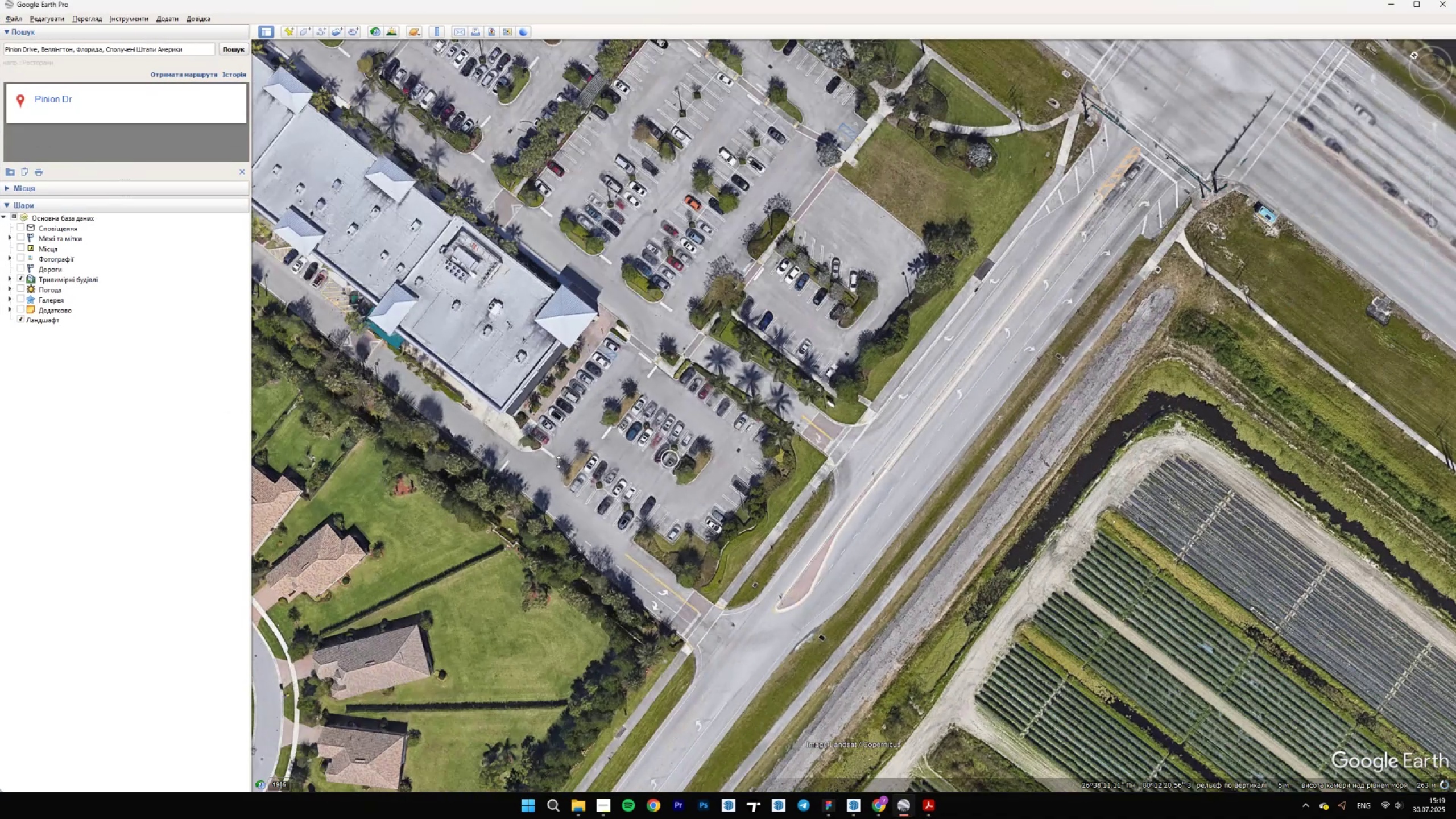 
scroll: coordinate [954, 394], scroll_direction: up, amount: 14.0
 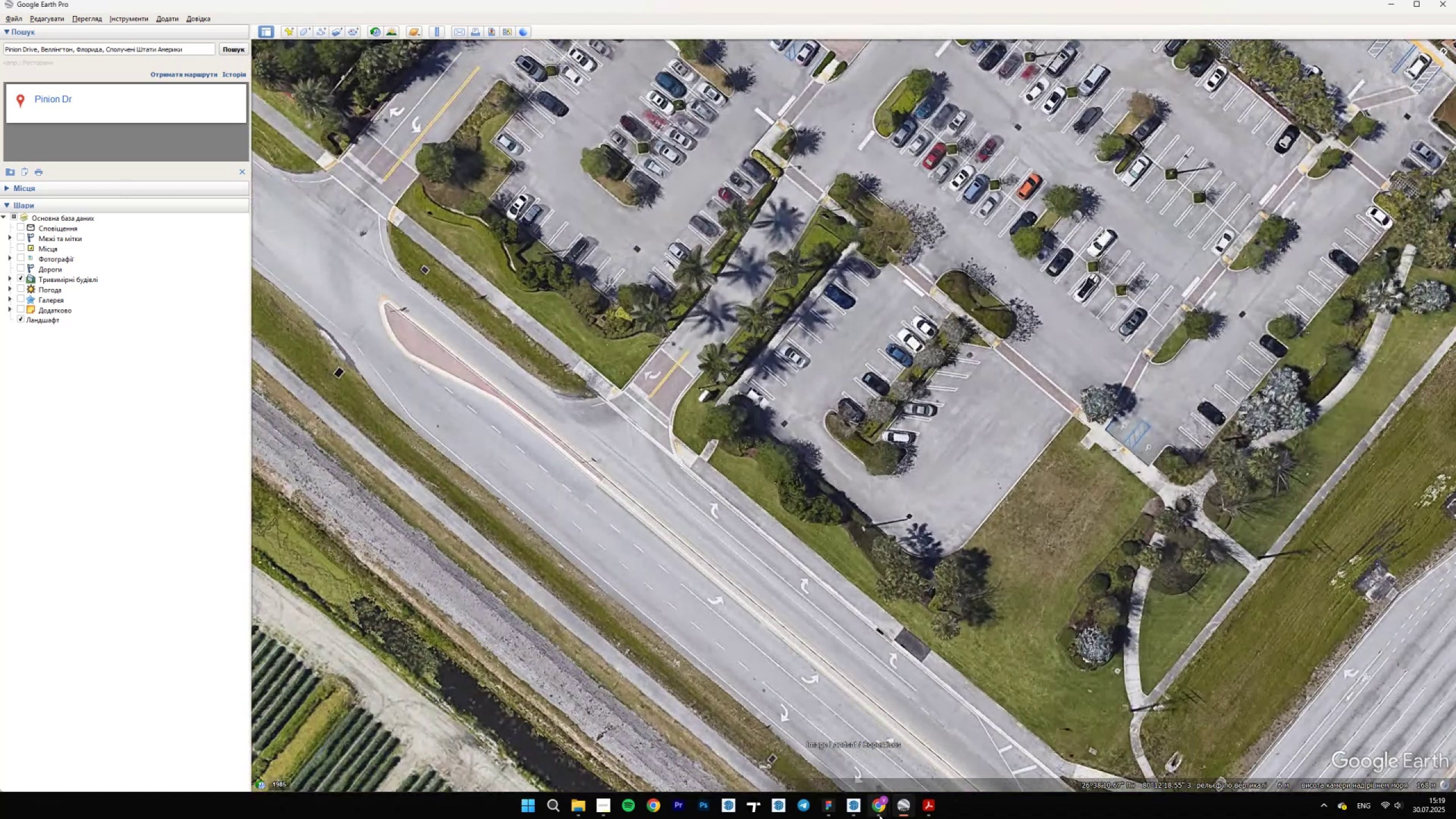 
left_click([900, 808])
 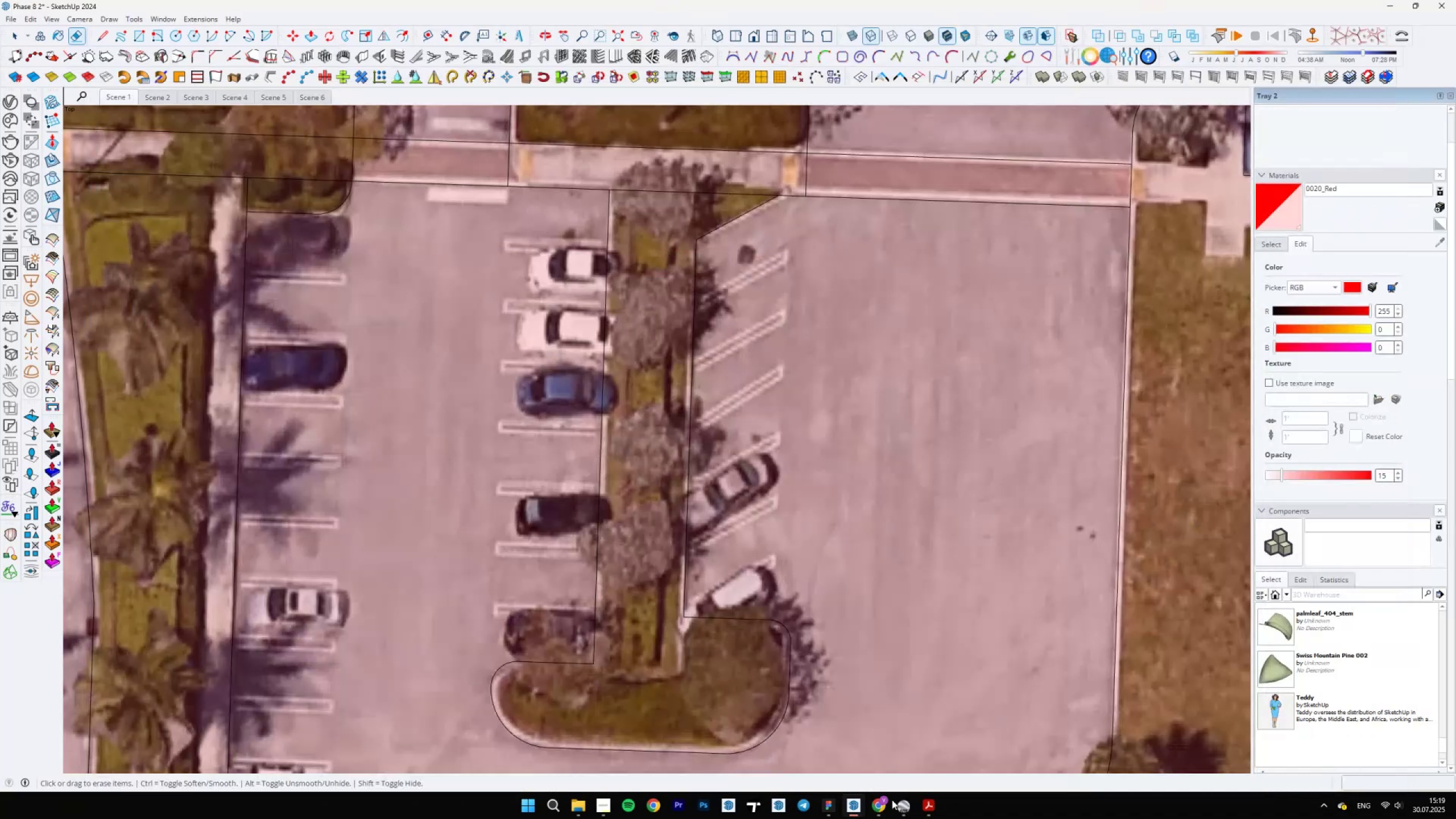 
scroll: coordinate [785, 603], scroll_direction: none, amount: 0.0
 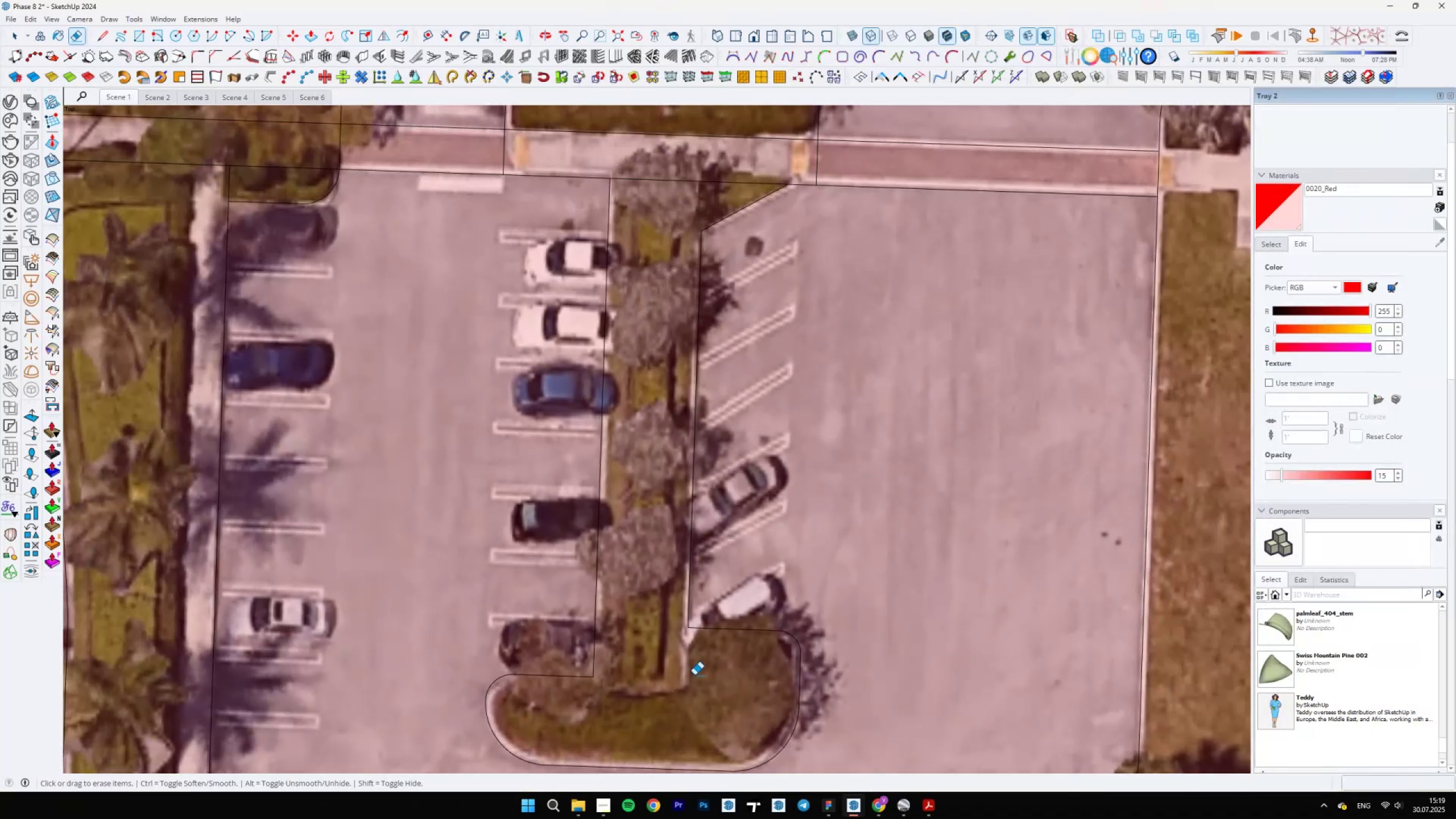 
scroll: coordinate [685, 648], scroll_direction: up, amount: 4.0
 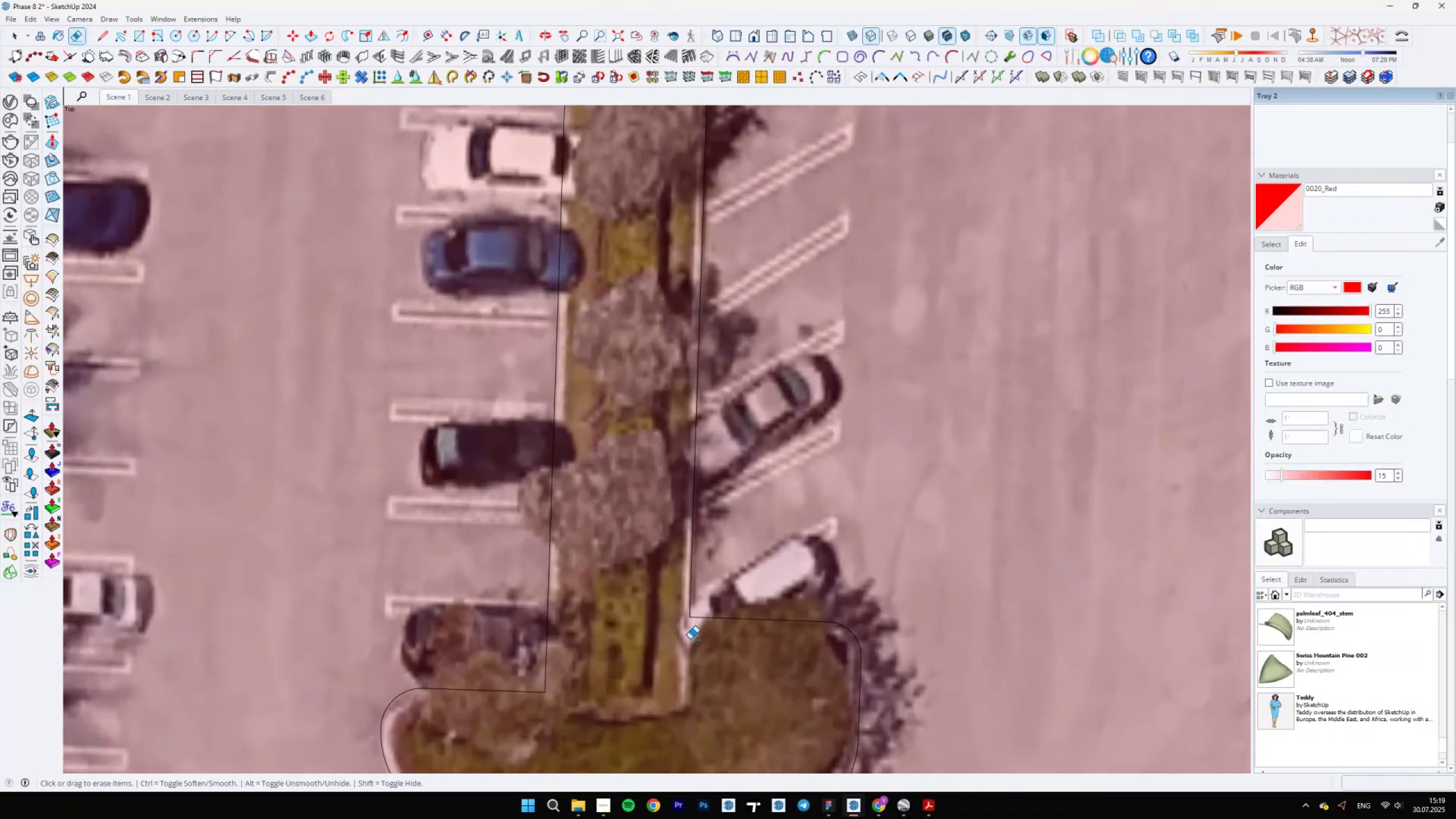 
key(L)
 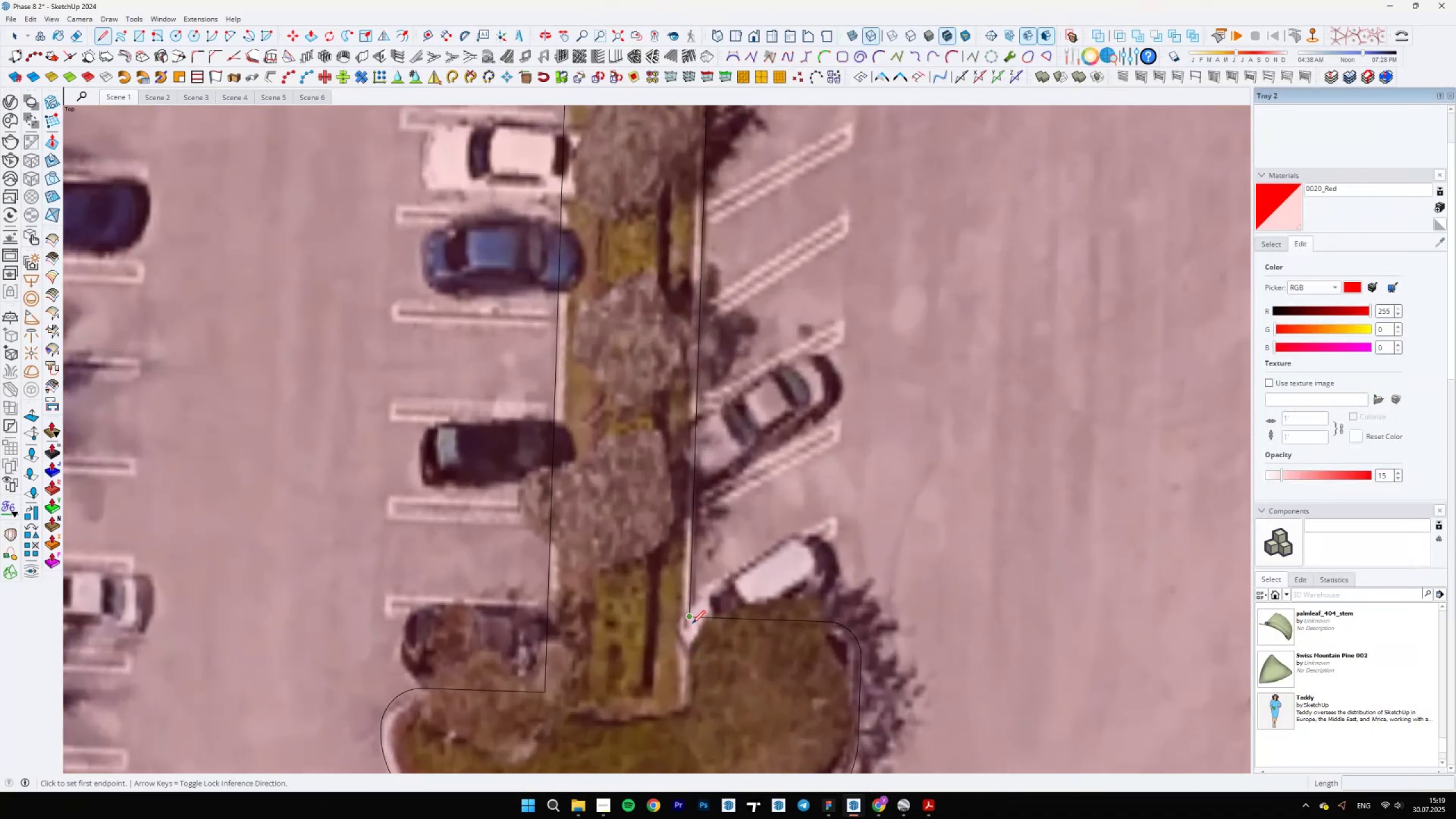 
left_click([690, 623])
 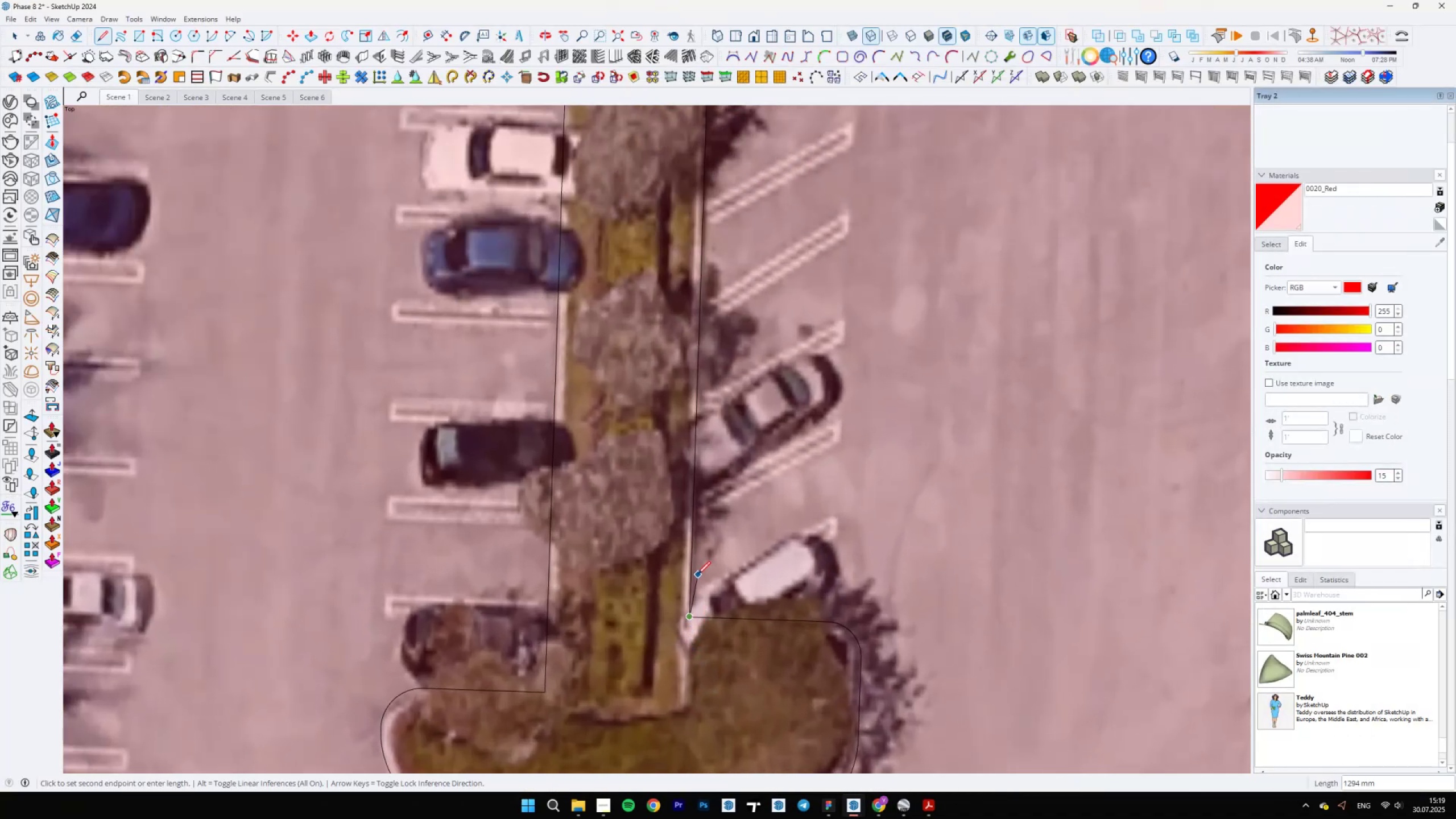 
hold_key(key=ShiftLeft, duration=1.3)
left_click([689, 699])
 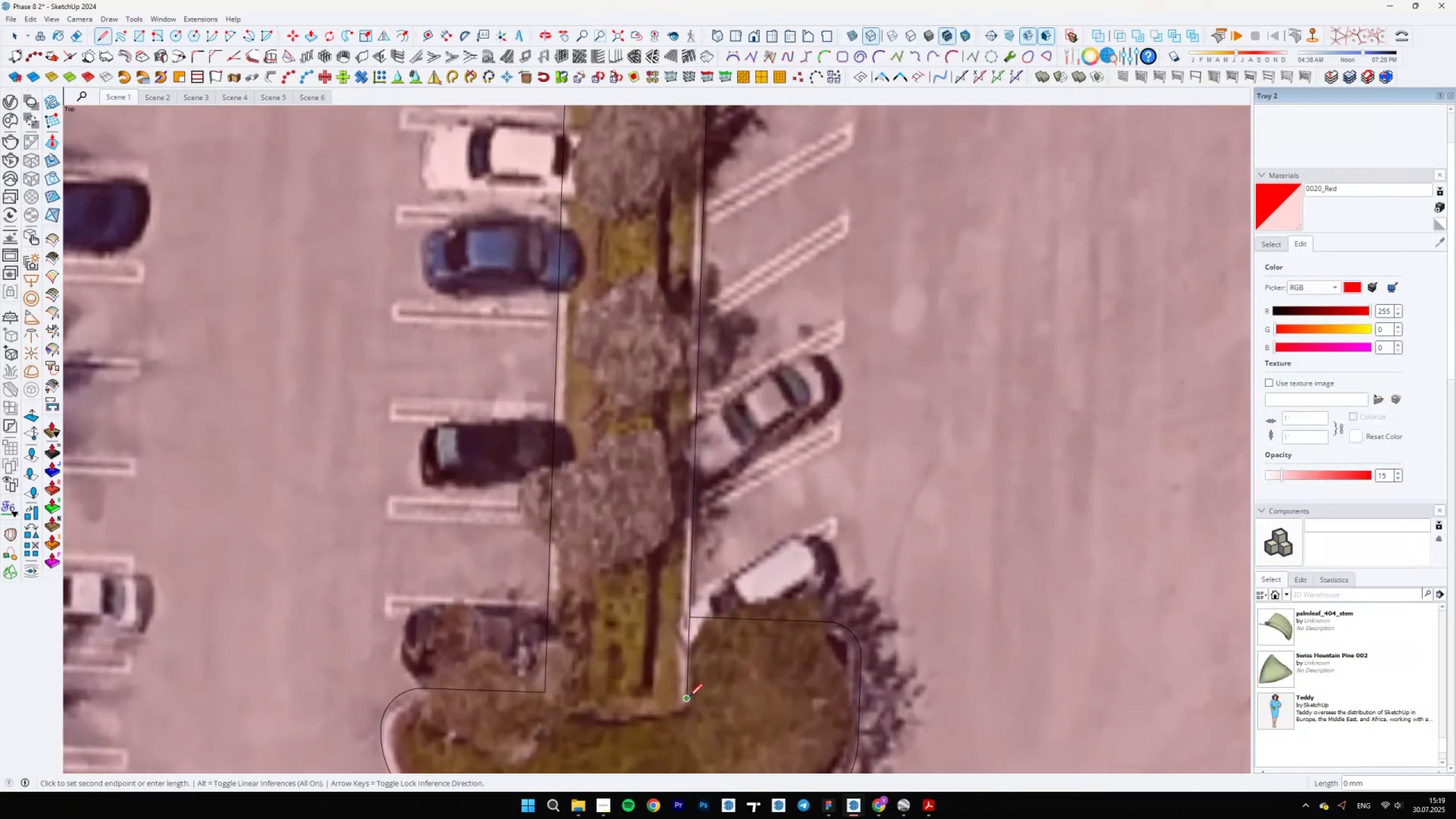 
key(Escape)
 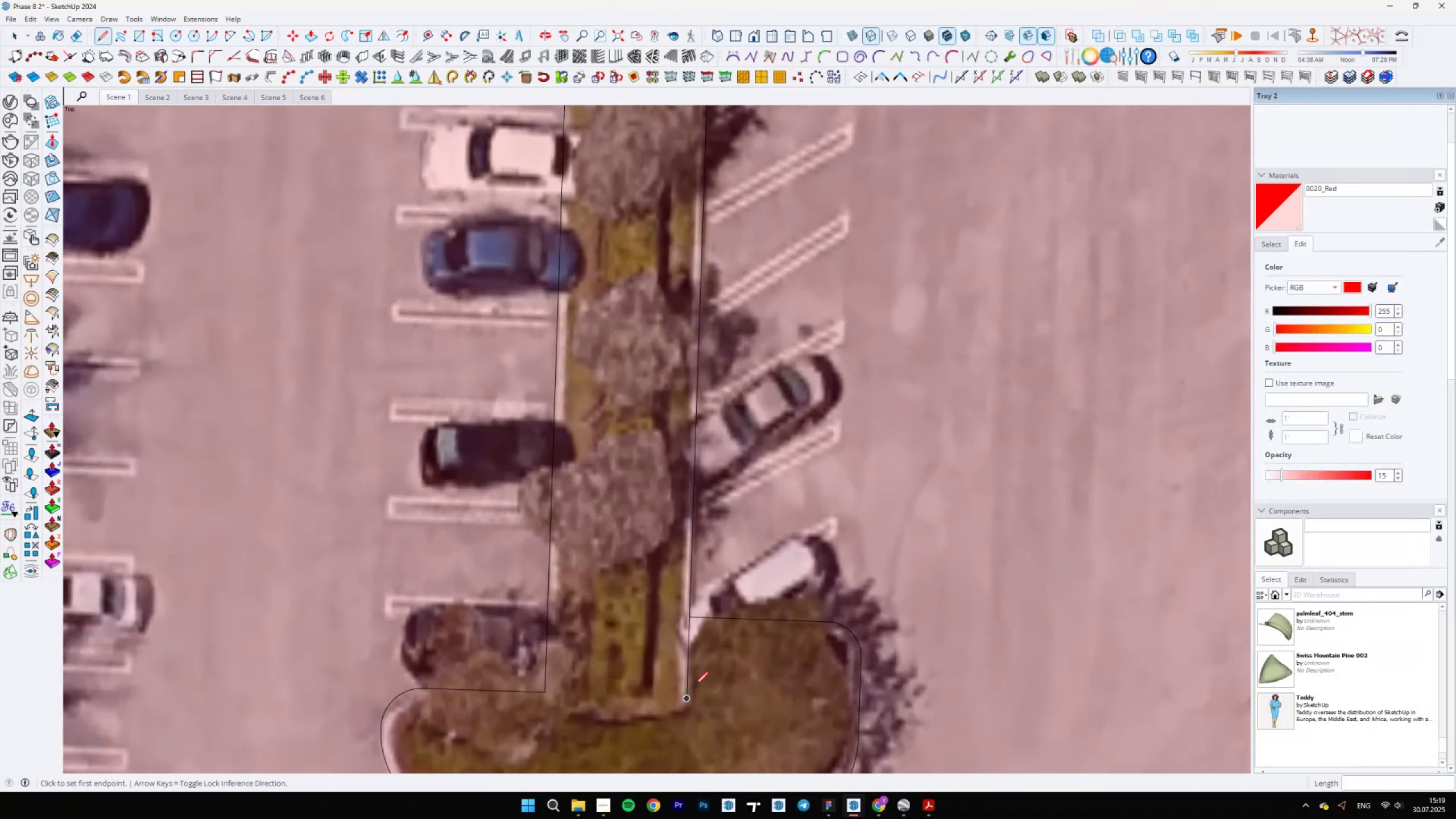 
left_click([687, 687])
 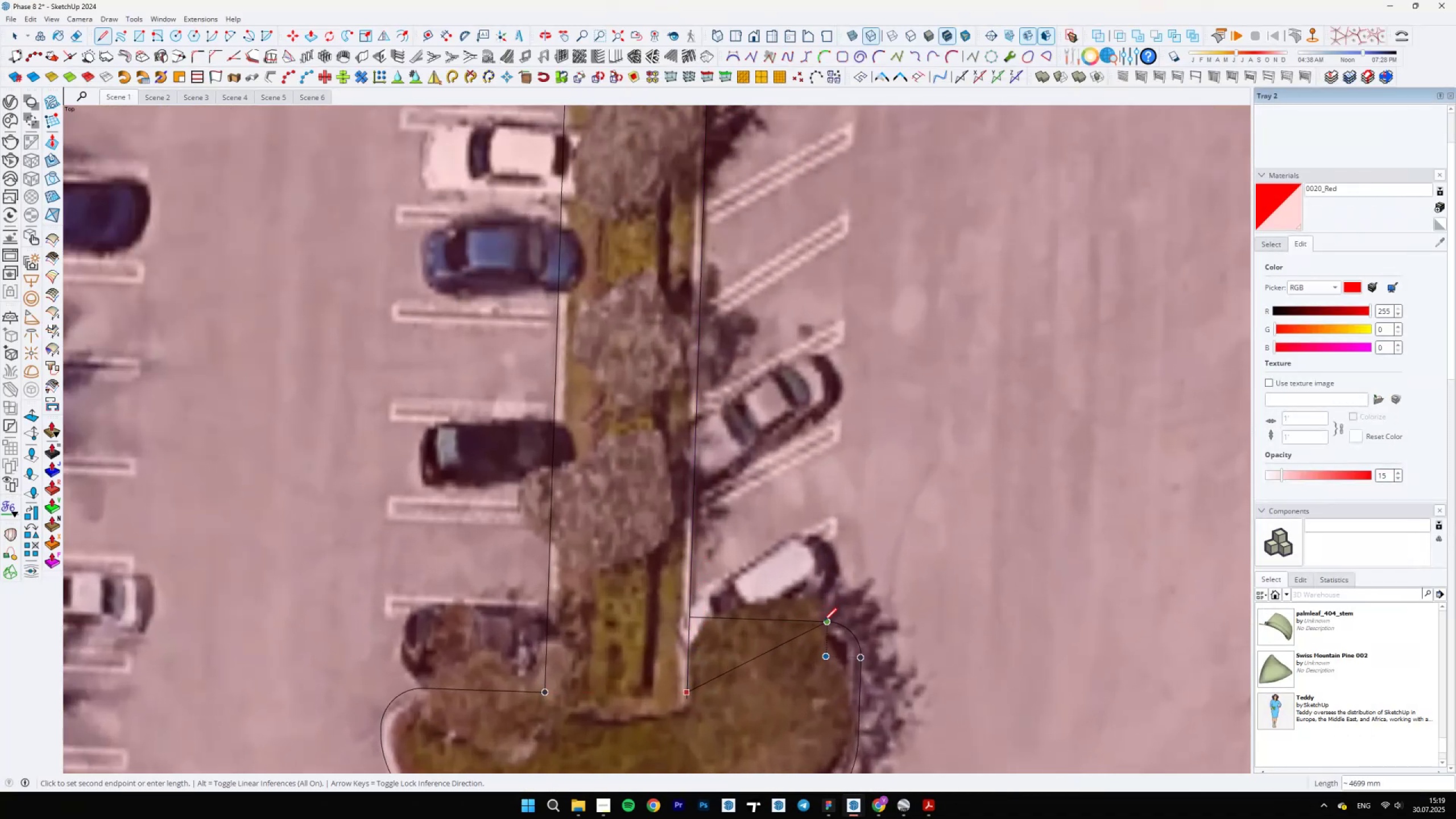 
left_click([822, 621])
 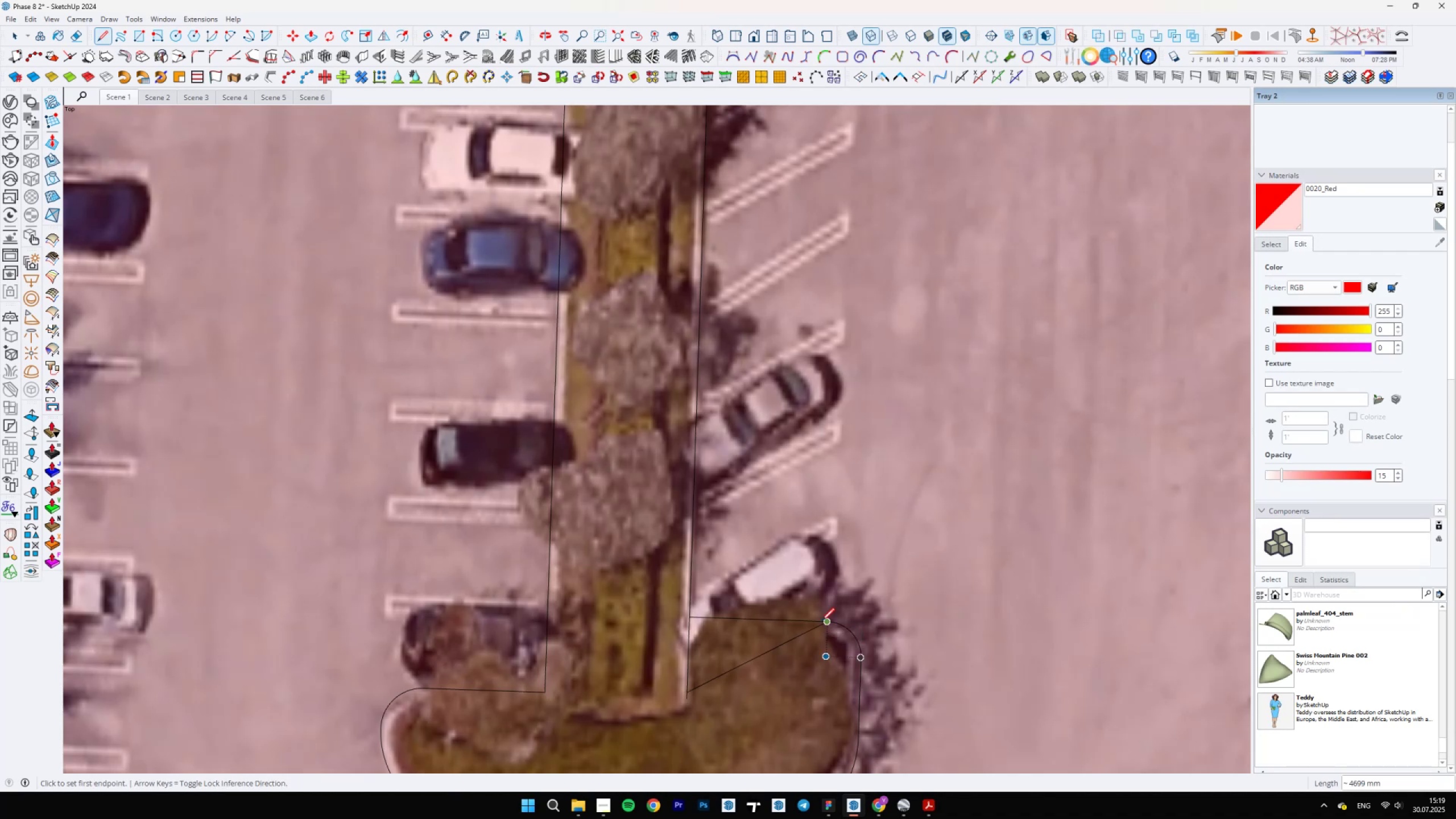 
scroll: coordinate [658, 629], scroll_direction: down, amount: 2.0
 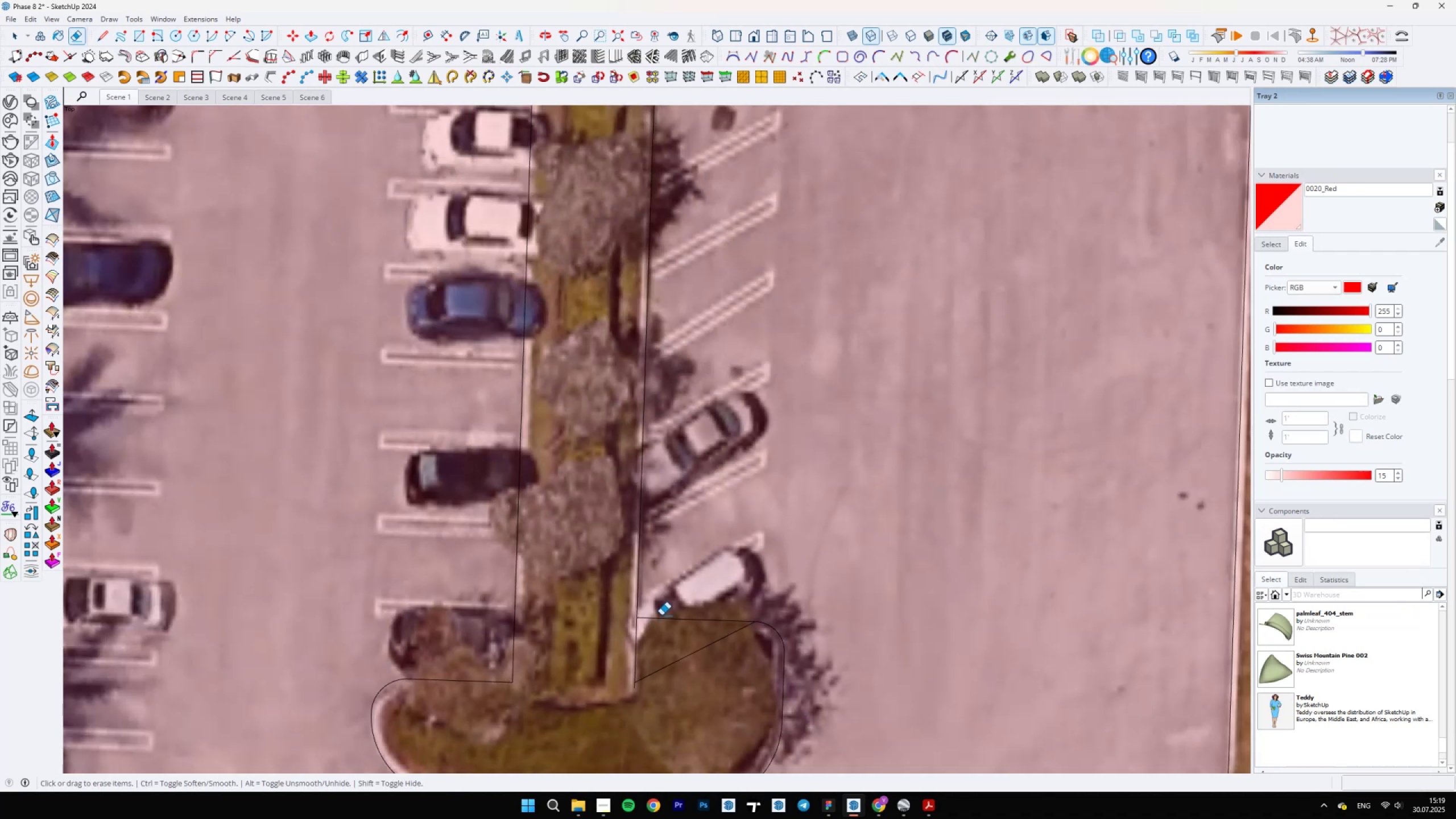 
key(E)
 